 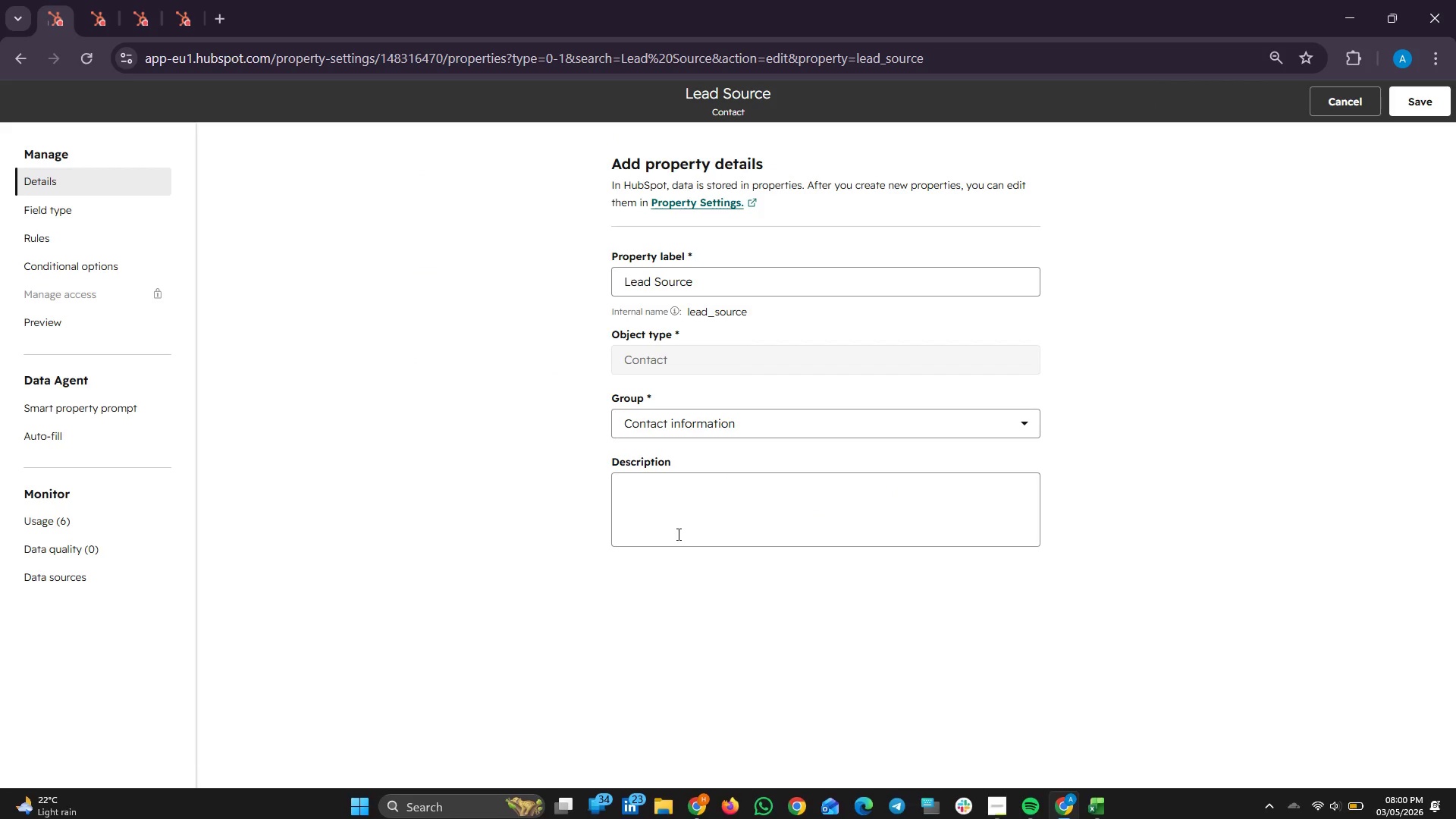 
left_click([30, 212])
 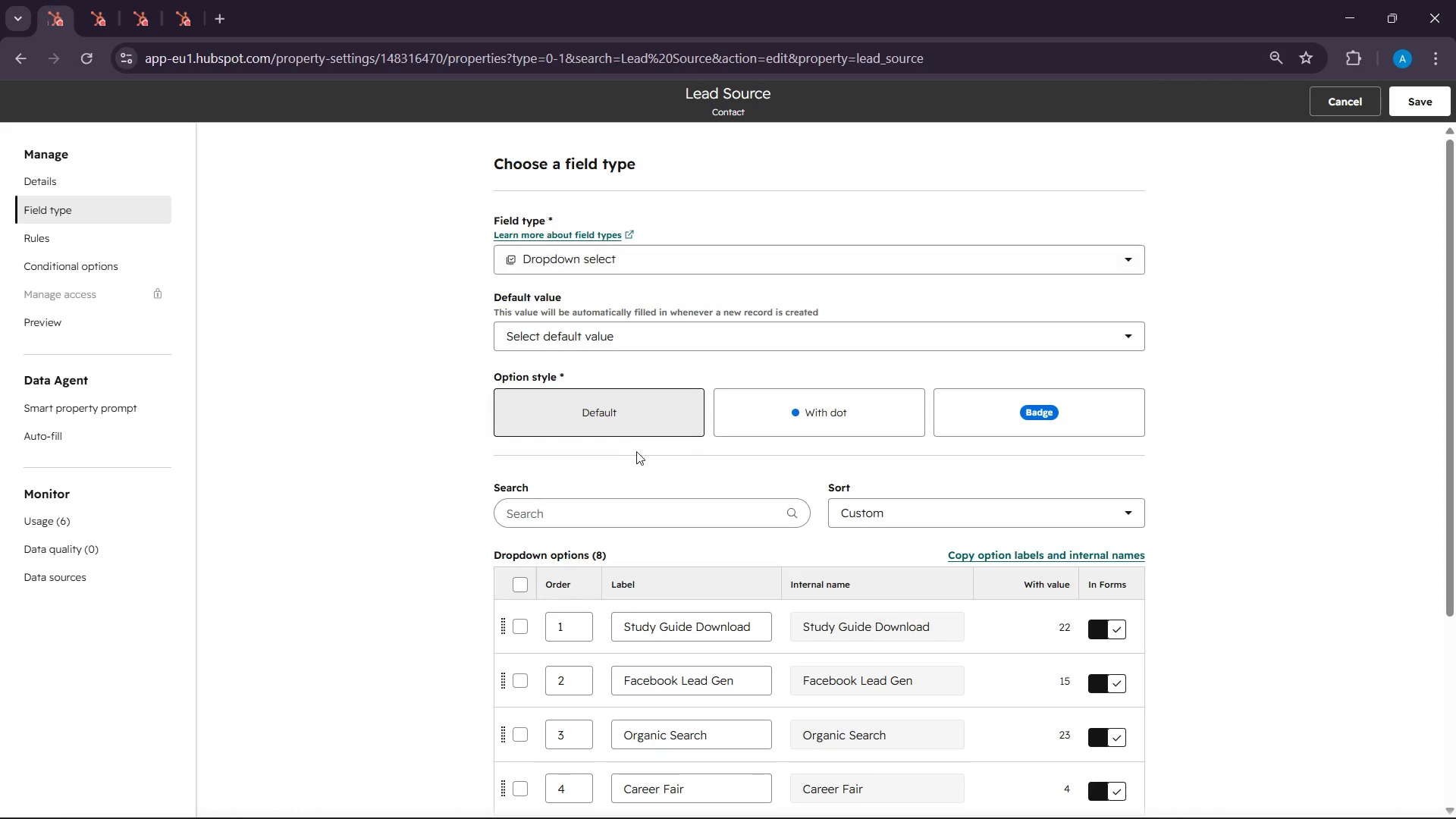 
scroll: coordinate [648, 474], scroll_direction: down, amount: 10.0
 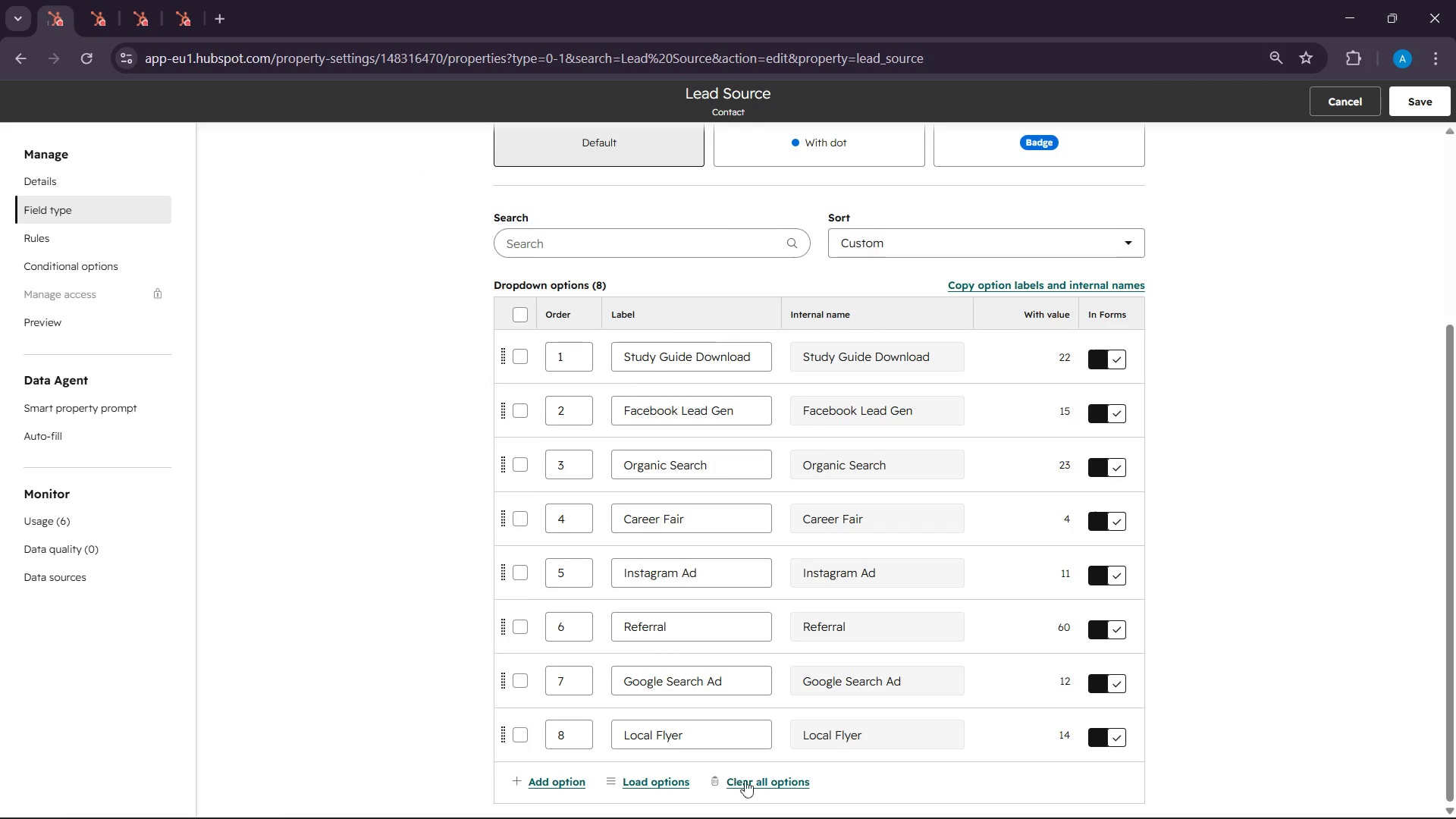 
left_click([753, 783])
 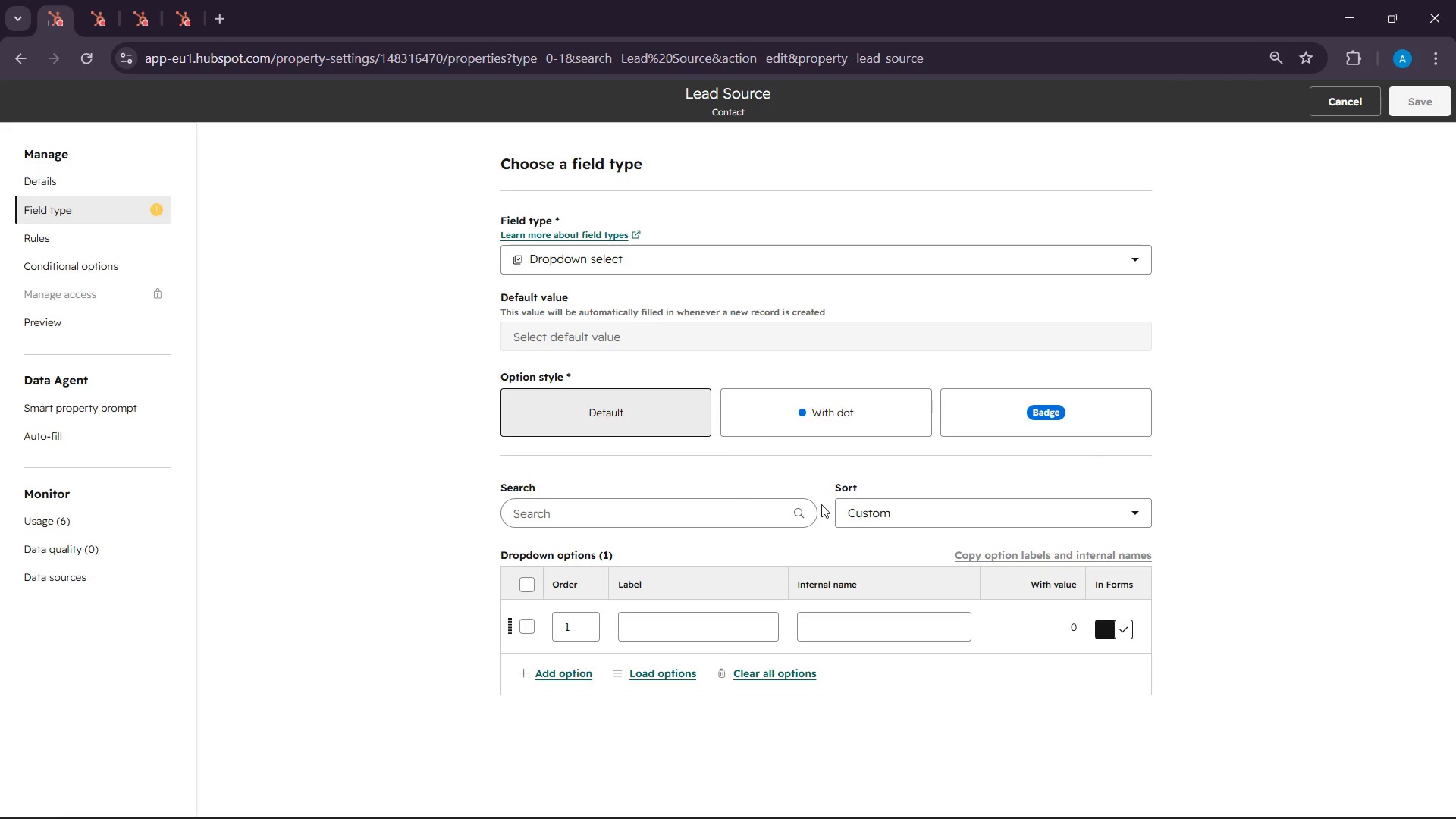 
scroll: coordinate [822, 500], scroll_direction: down, amount: 2.0
 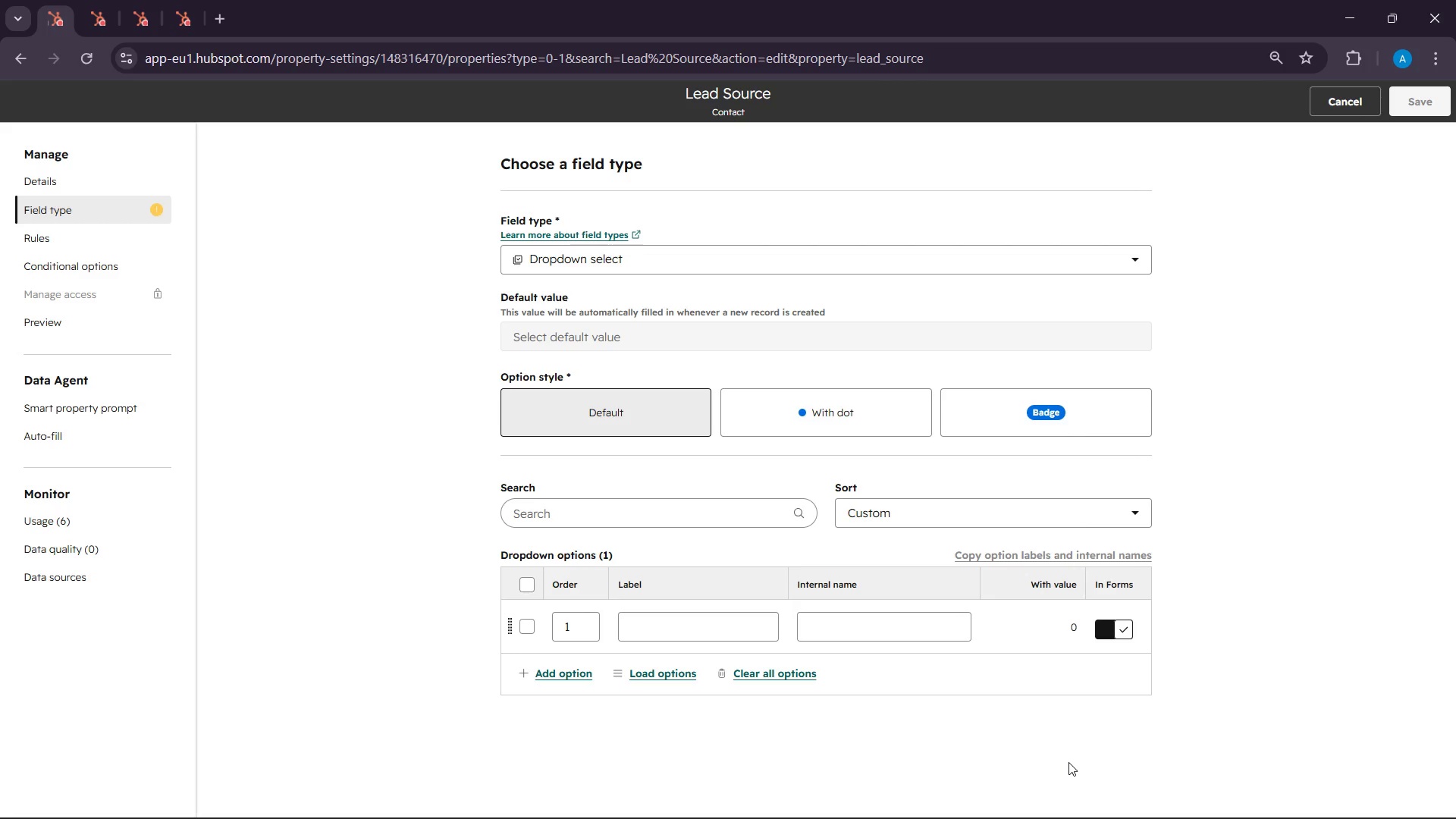 
mouse_move([1237, 809])
 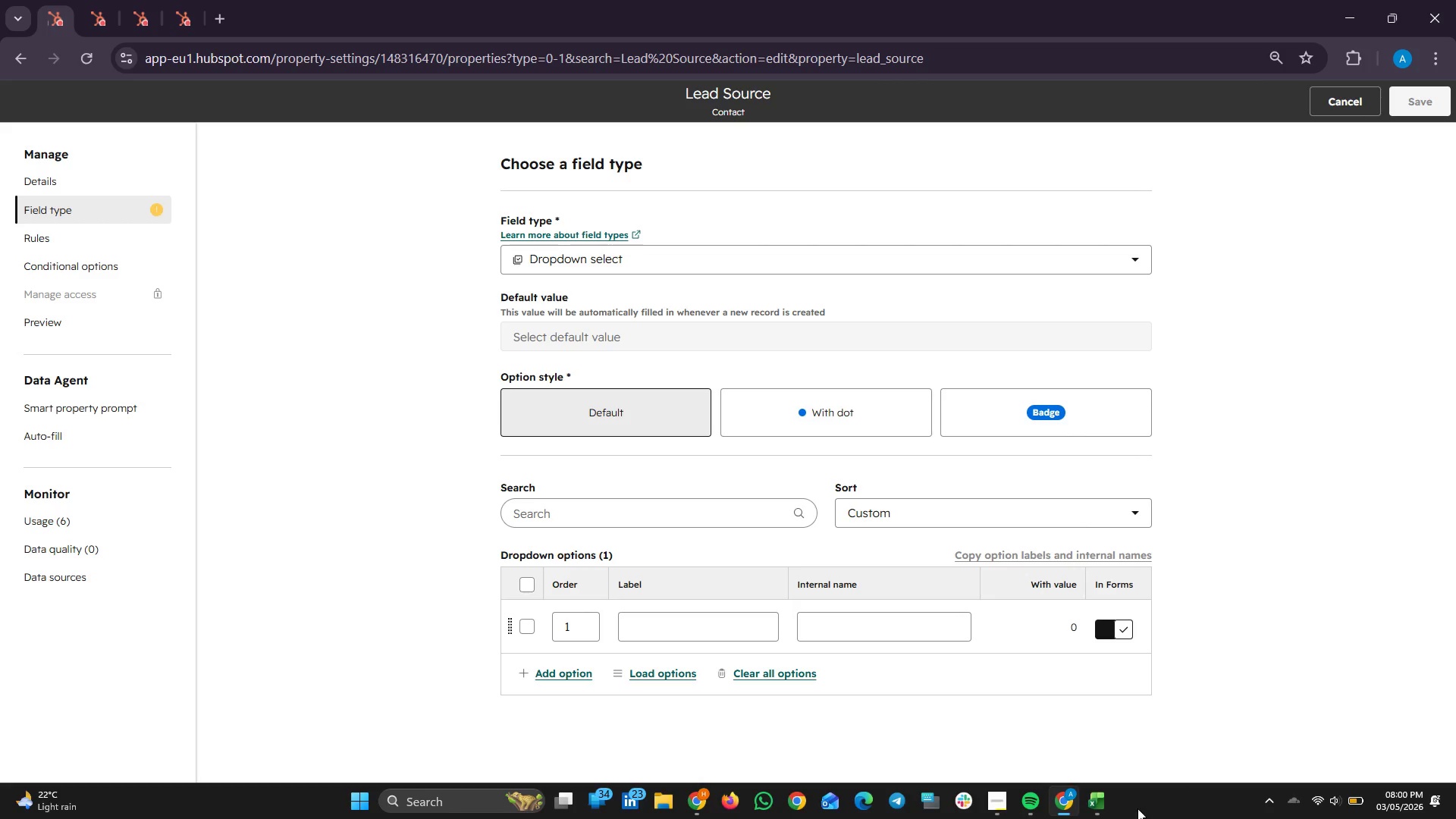 
left_click([1090, 804])
 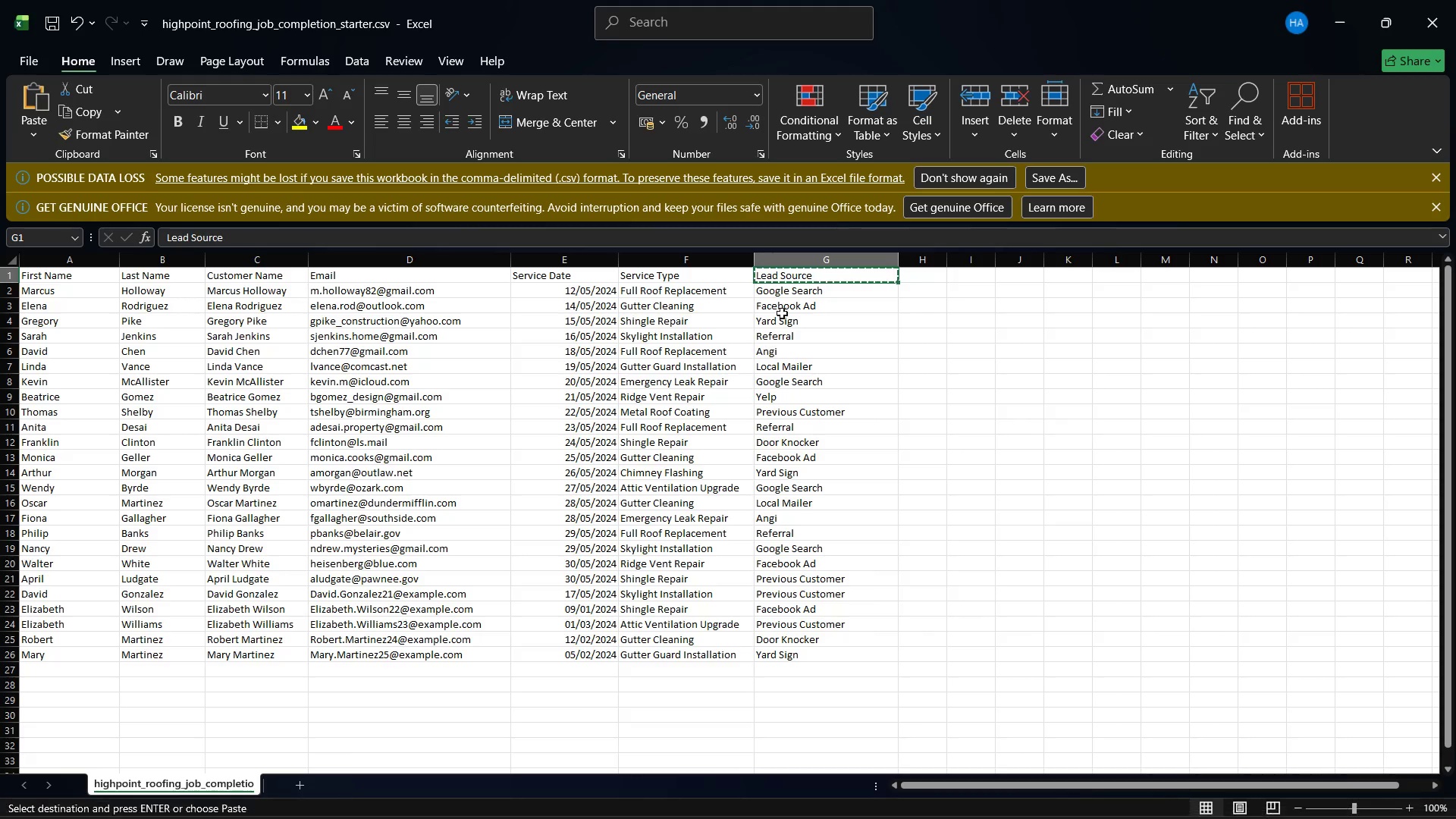 
left_click([788, 298])
 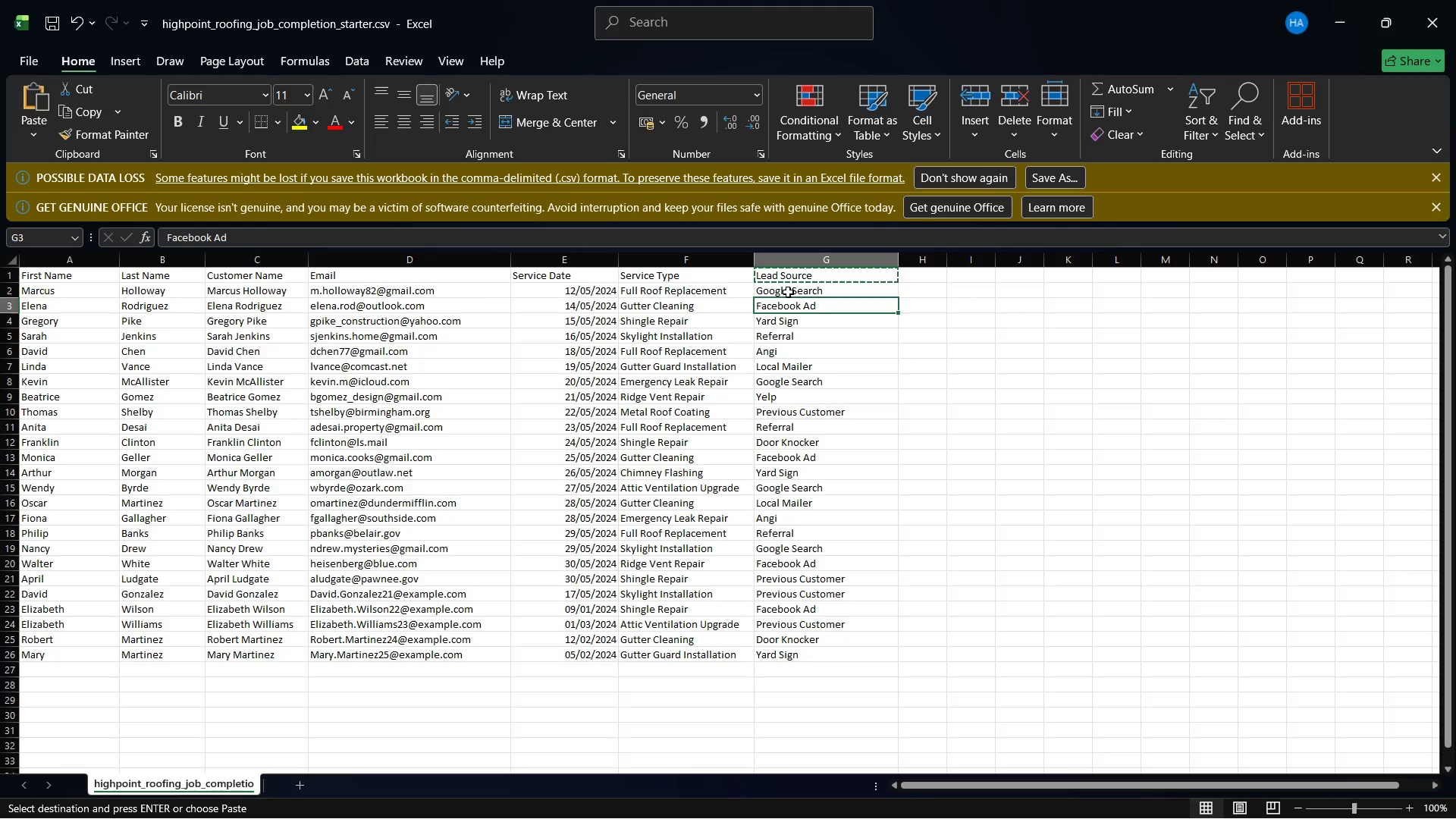 
left_click([788, 292])
 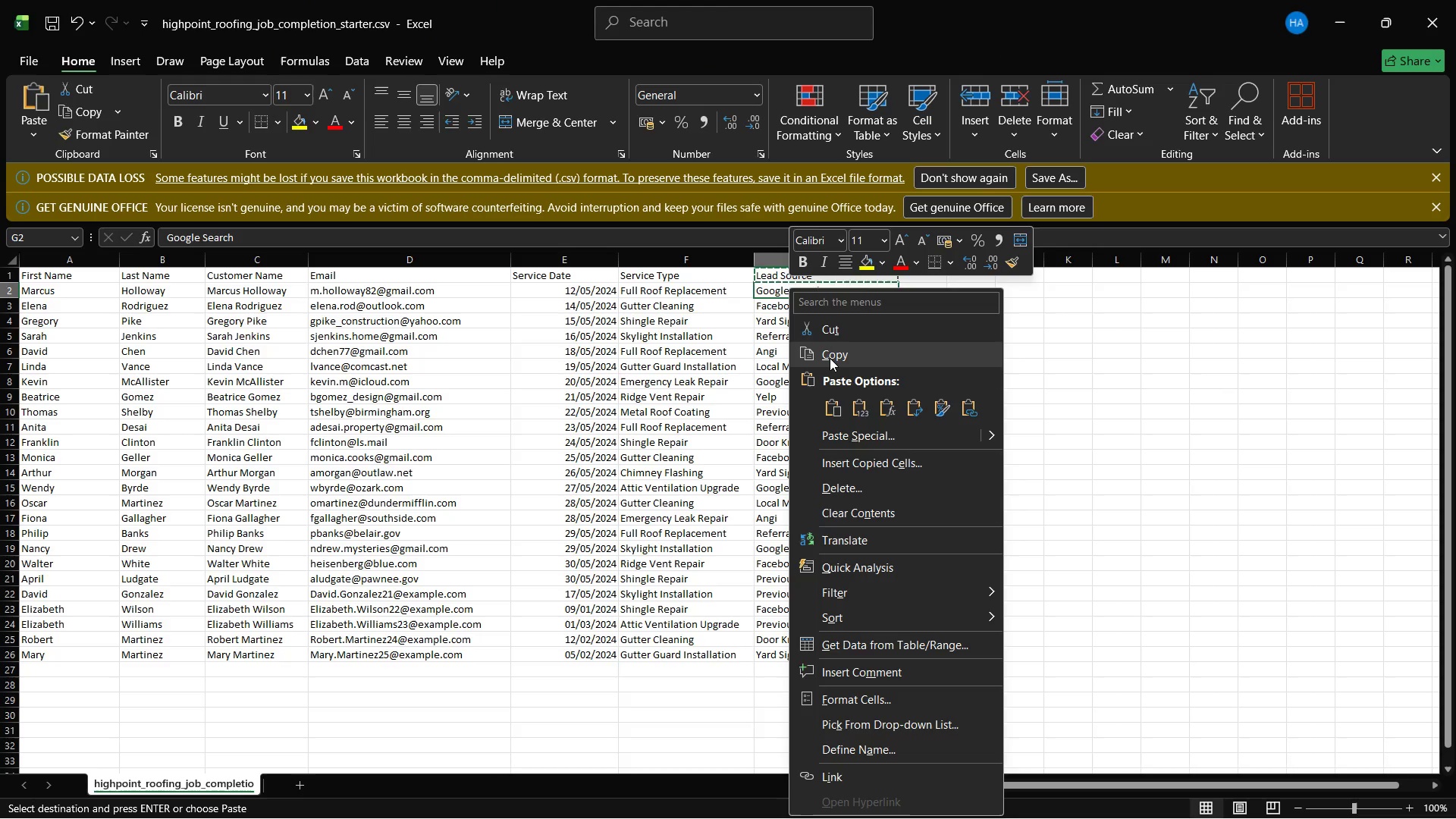 
left_click([830, 359])
 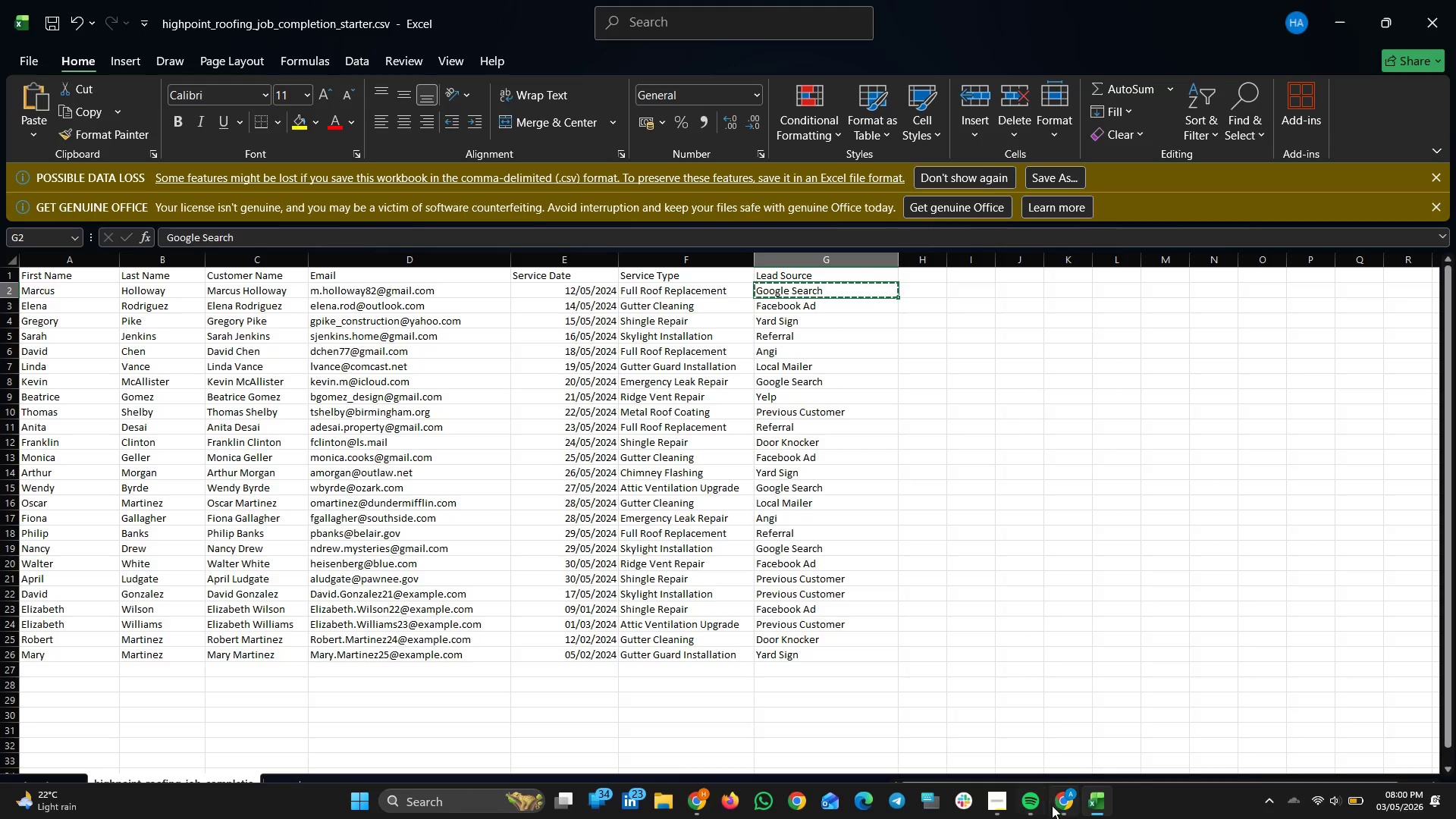 
left_click([1055, 811])
 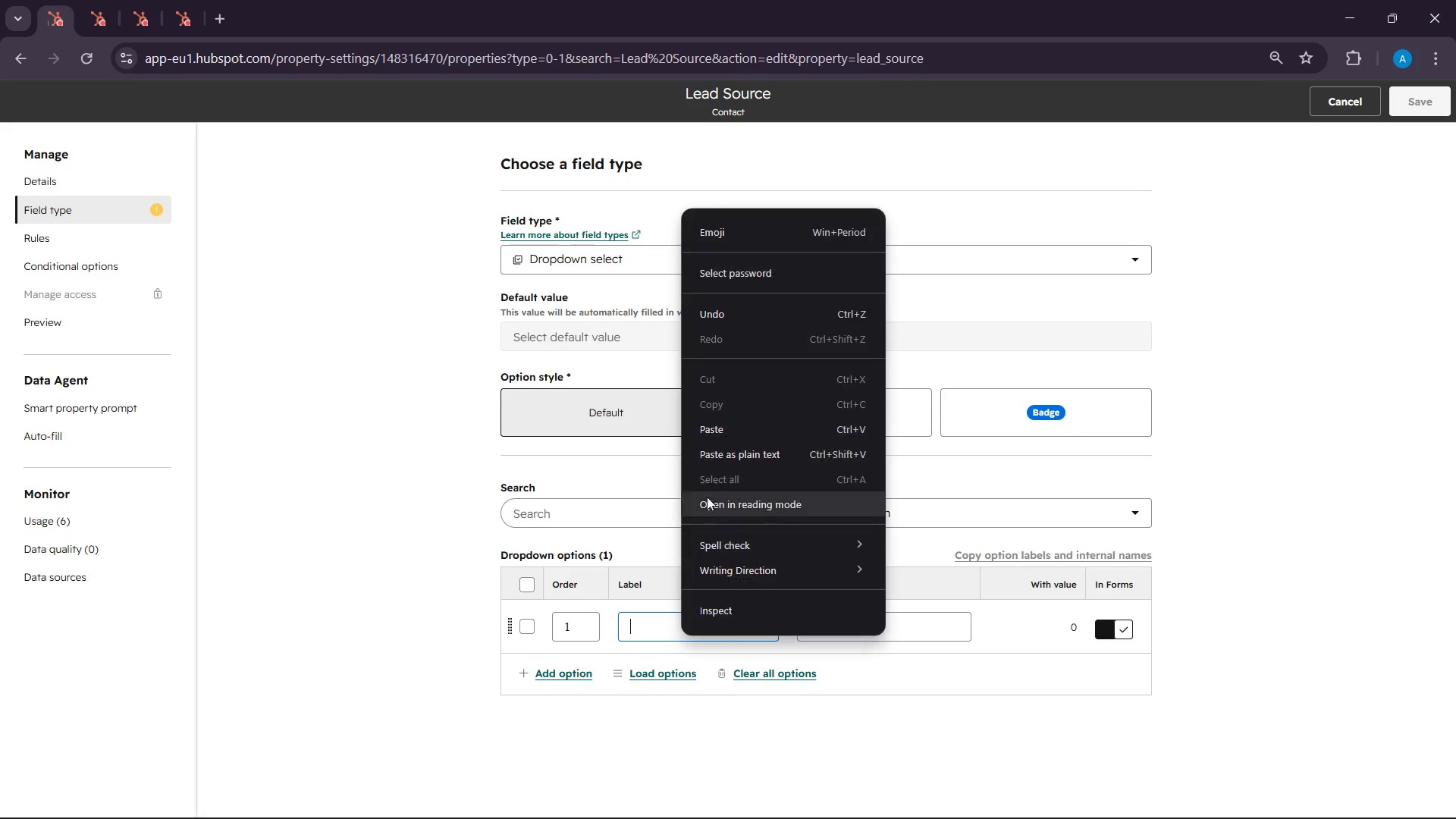 
left_click([714, 428])
 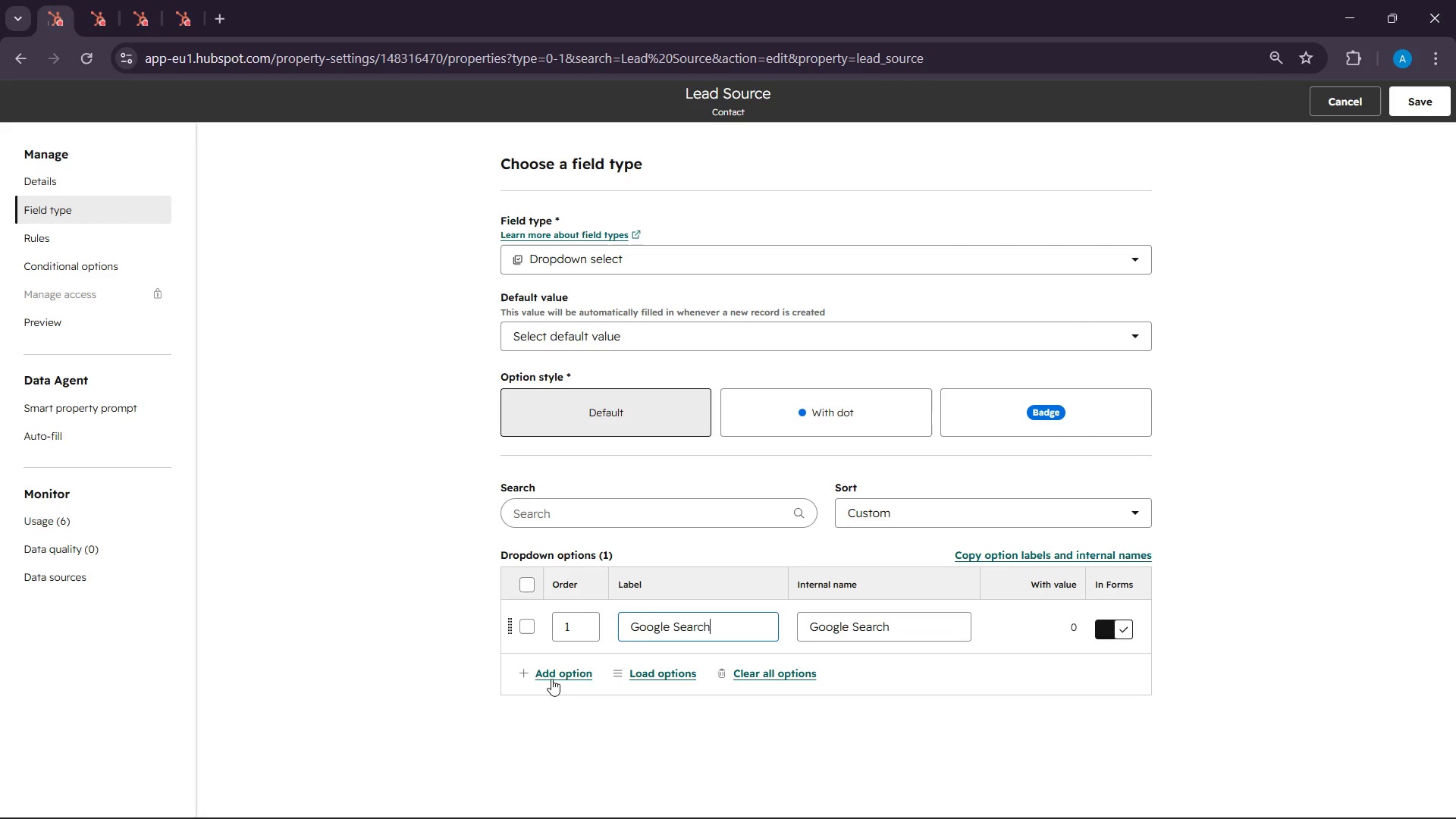 
left_click([550, 680])
 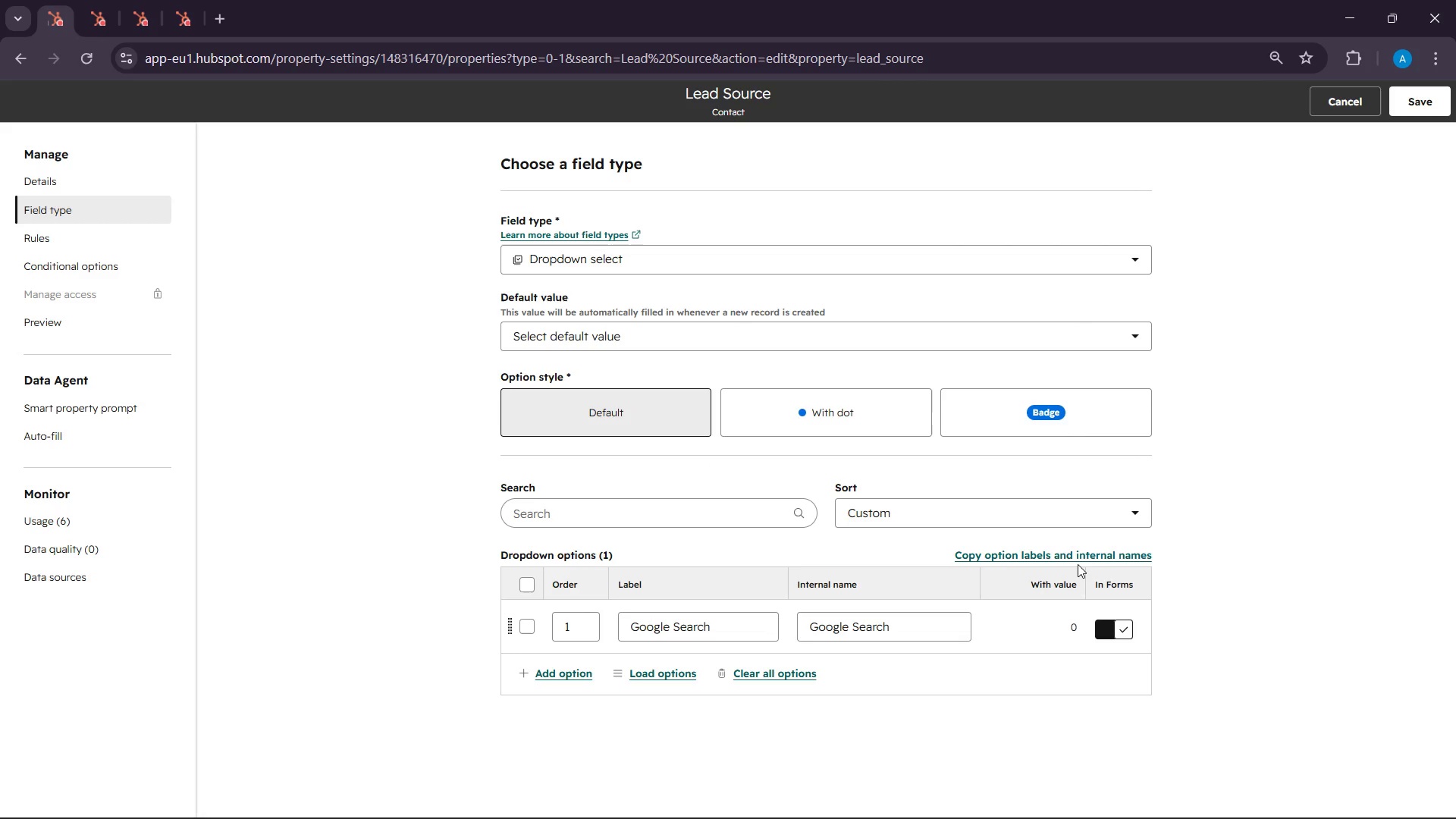 
scroll: coordinate [1083, 562], scroll_direction: down, amount: 6.0
 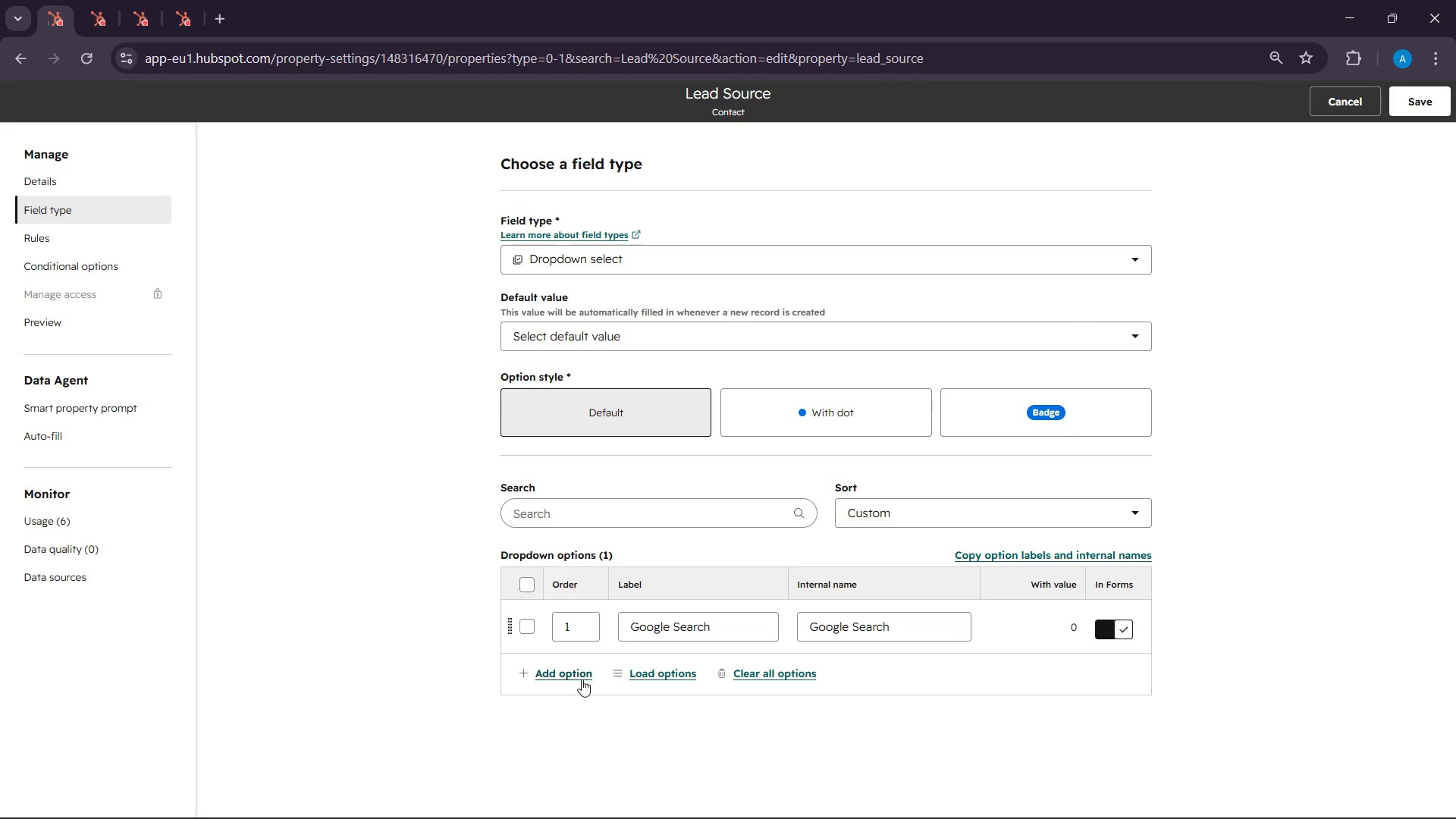 
left_click([580, 680])
 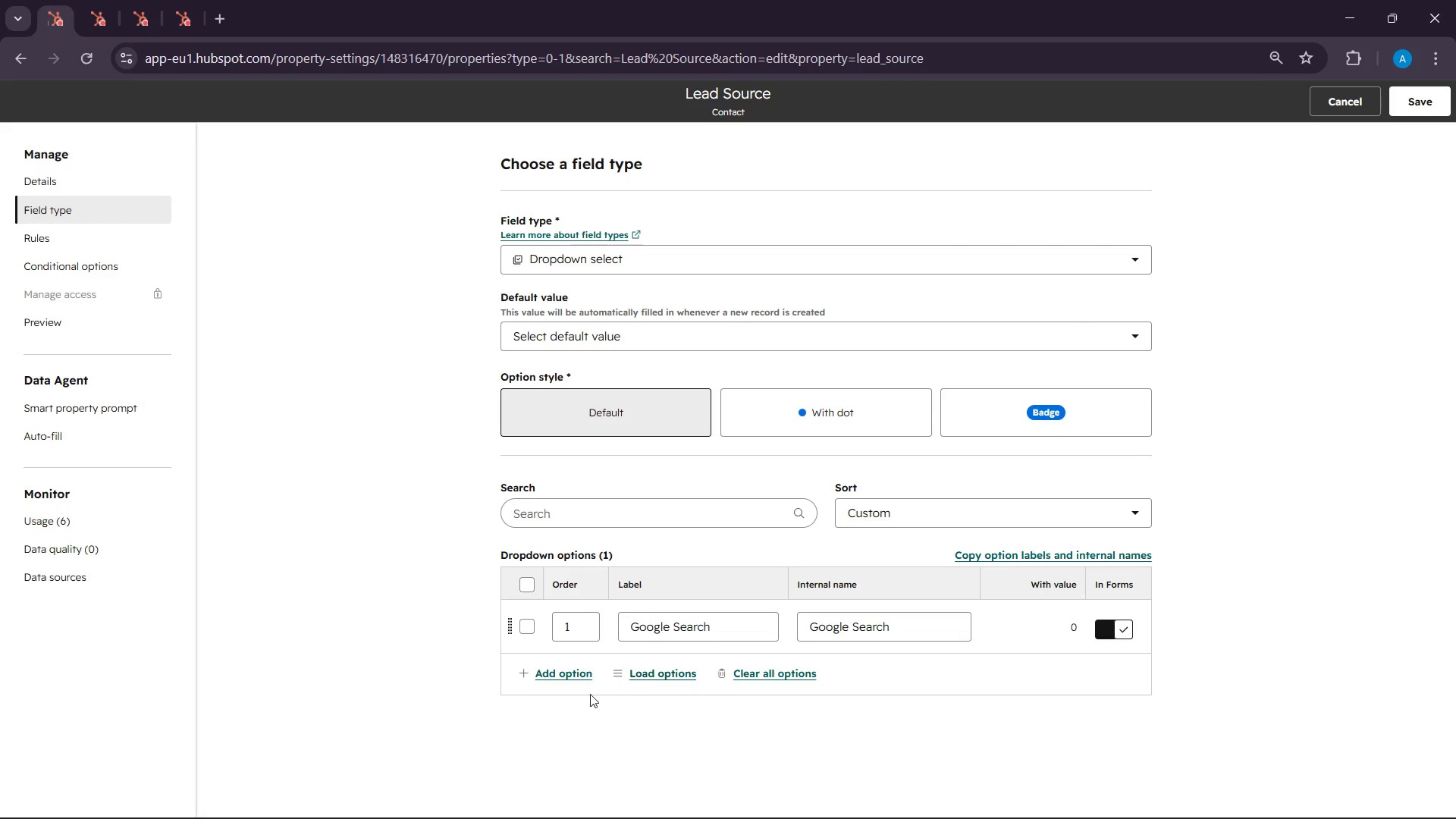 
left_click([572, 664])
 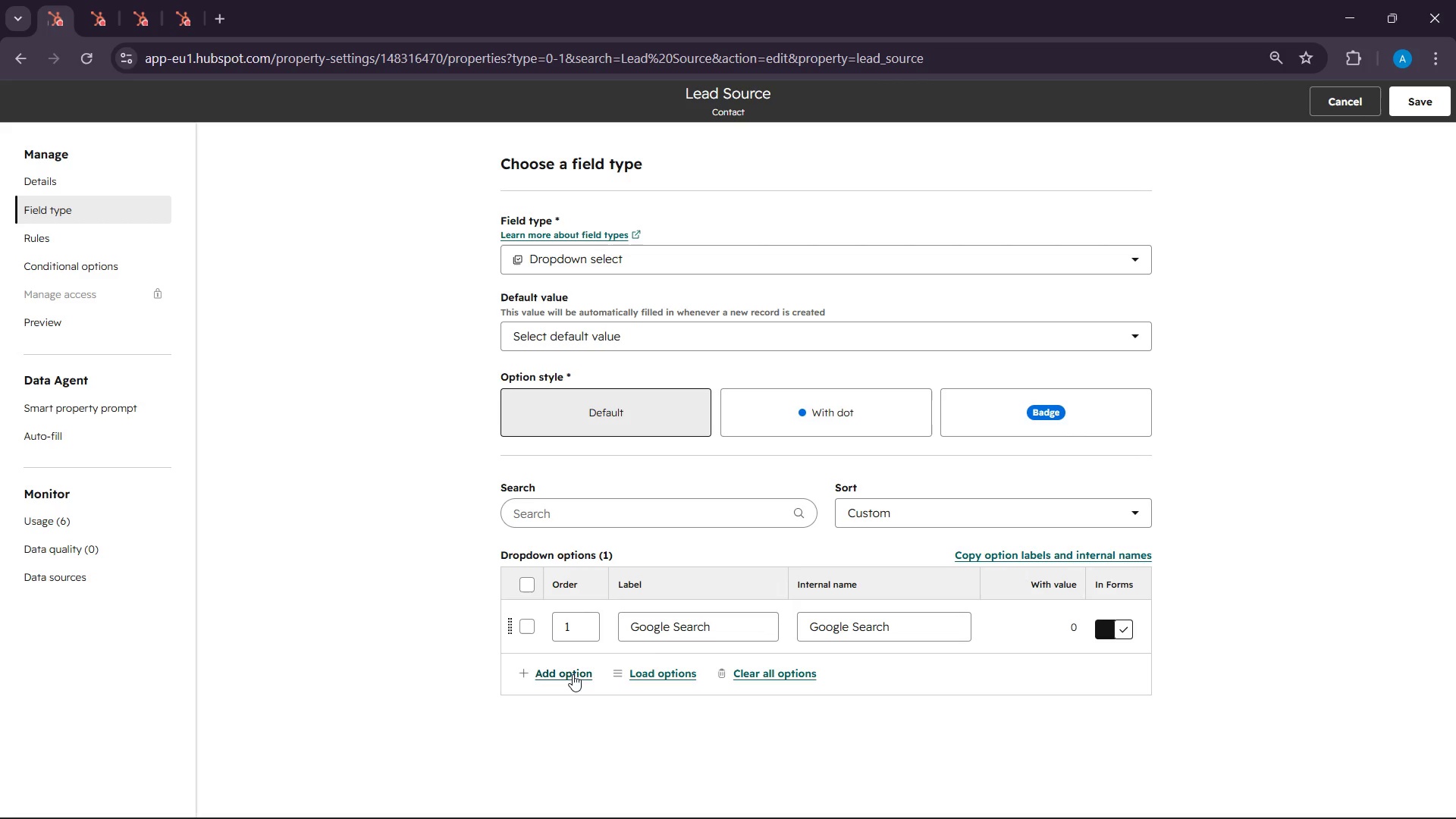 
left_click([573, 674])
 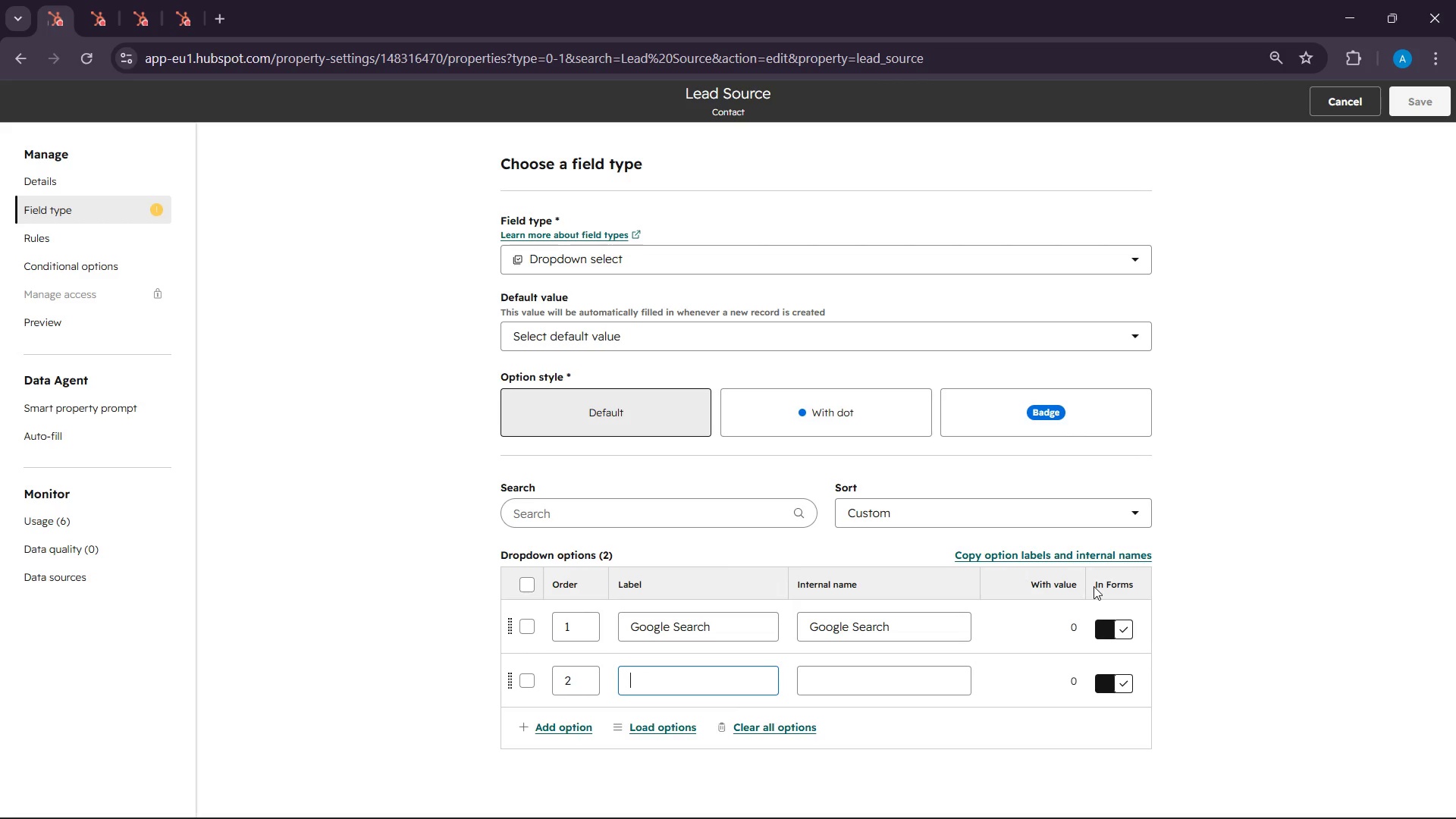 
scroll: coordinate [1163, 583], scroll_direction: down, amount: 8.0
 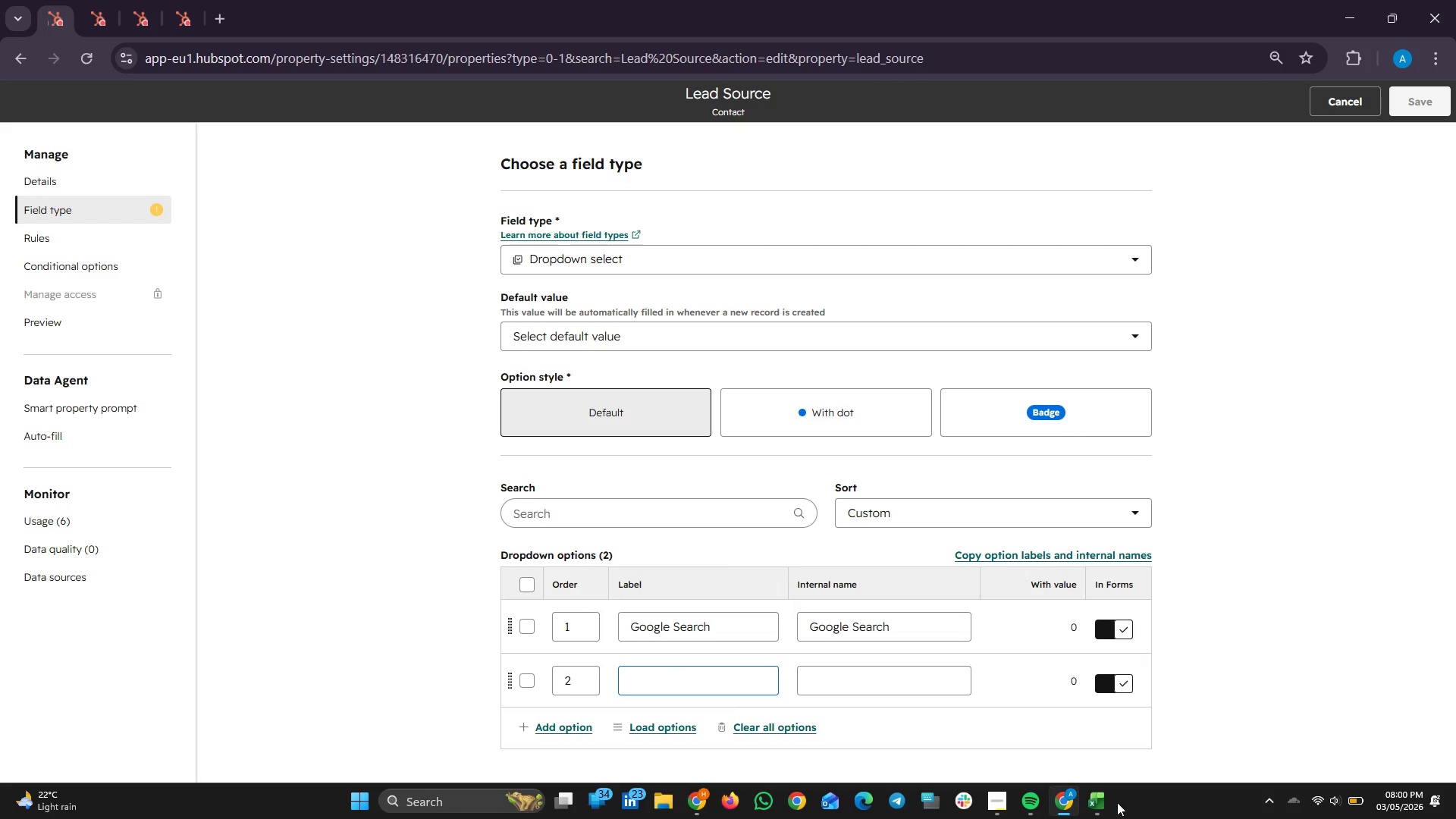 
left_click([1095, 803])
 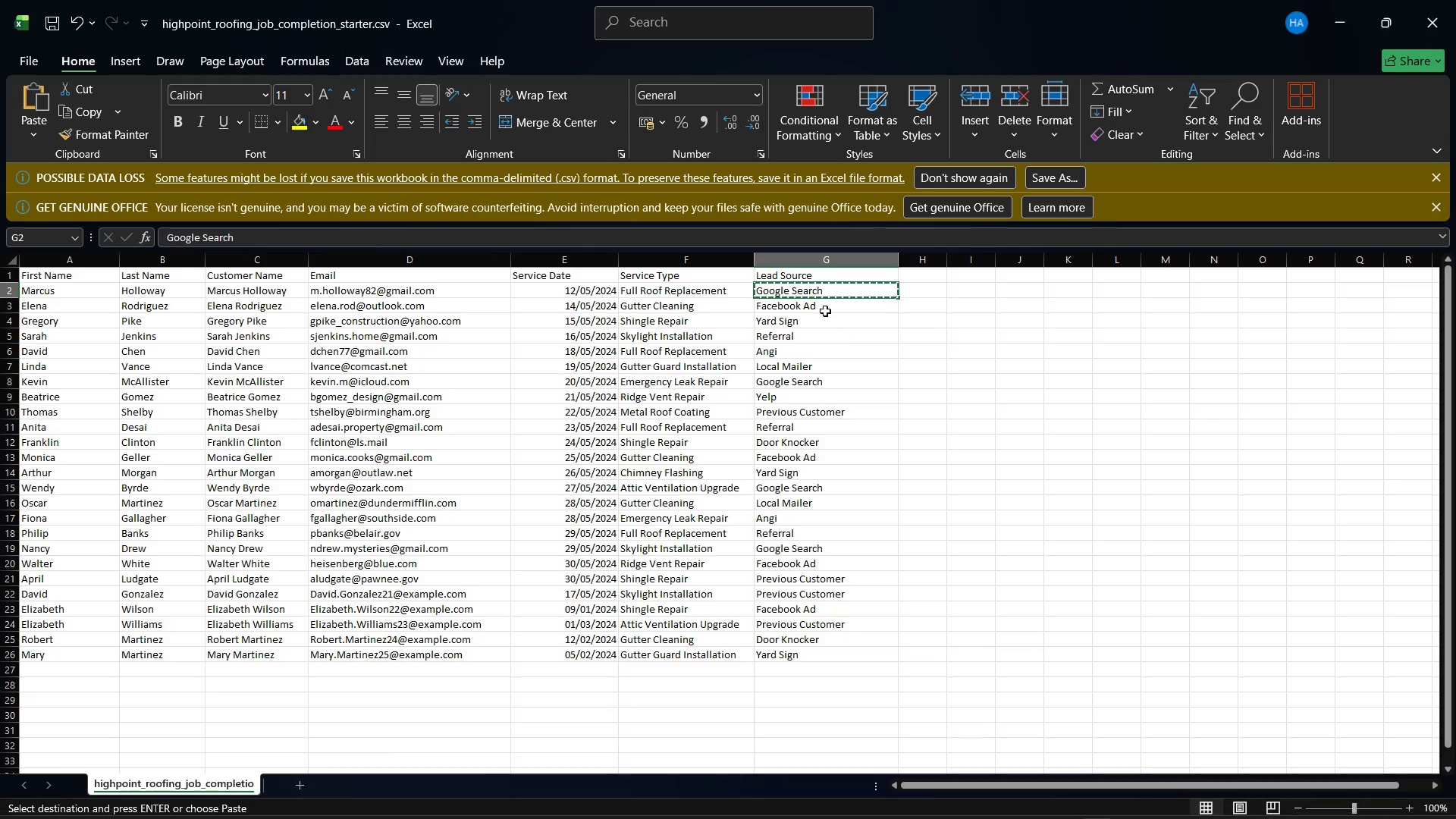 
left_click([824, 308])
 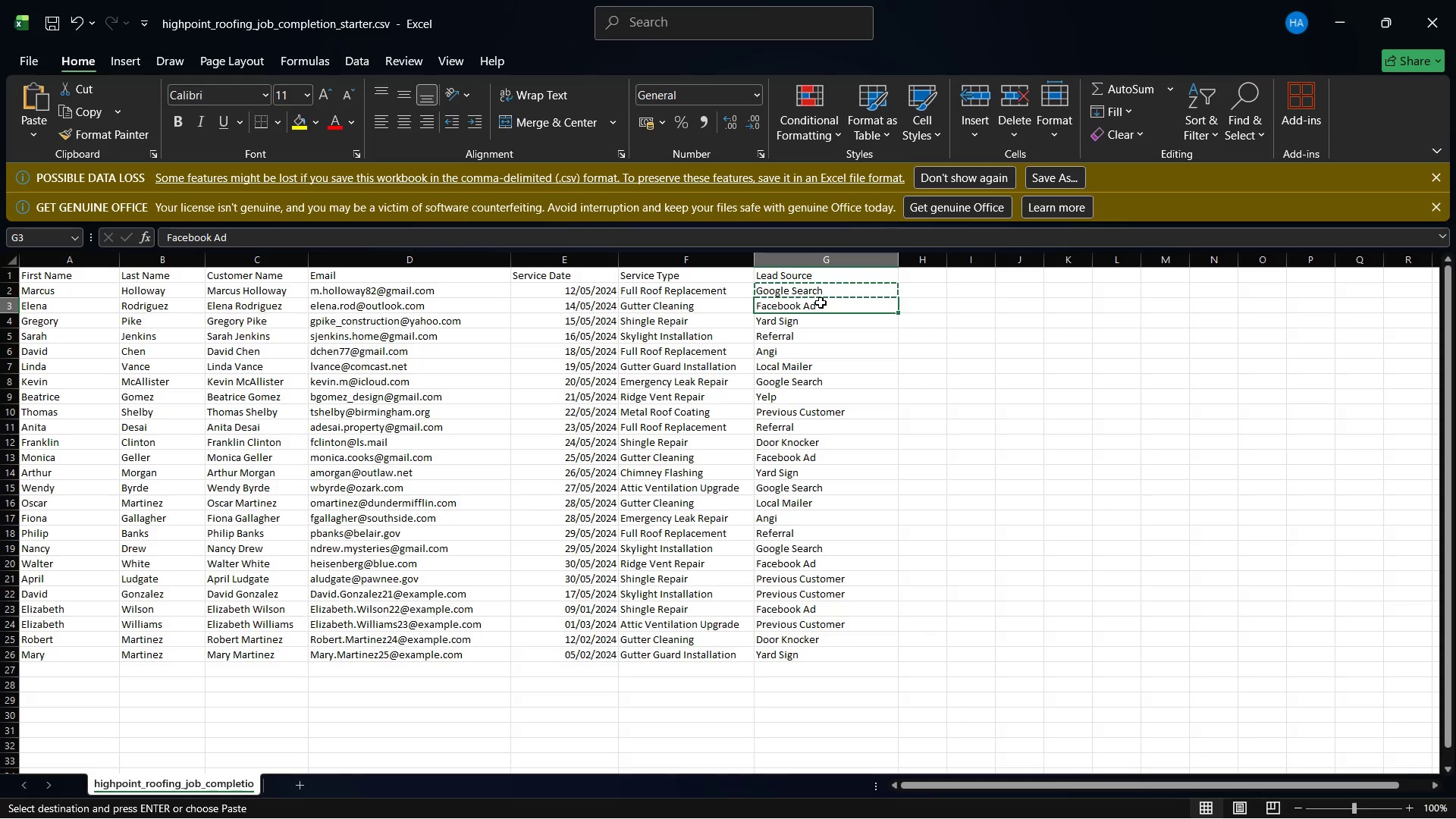 
right_click([821, 303])
 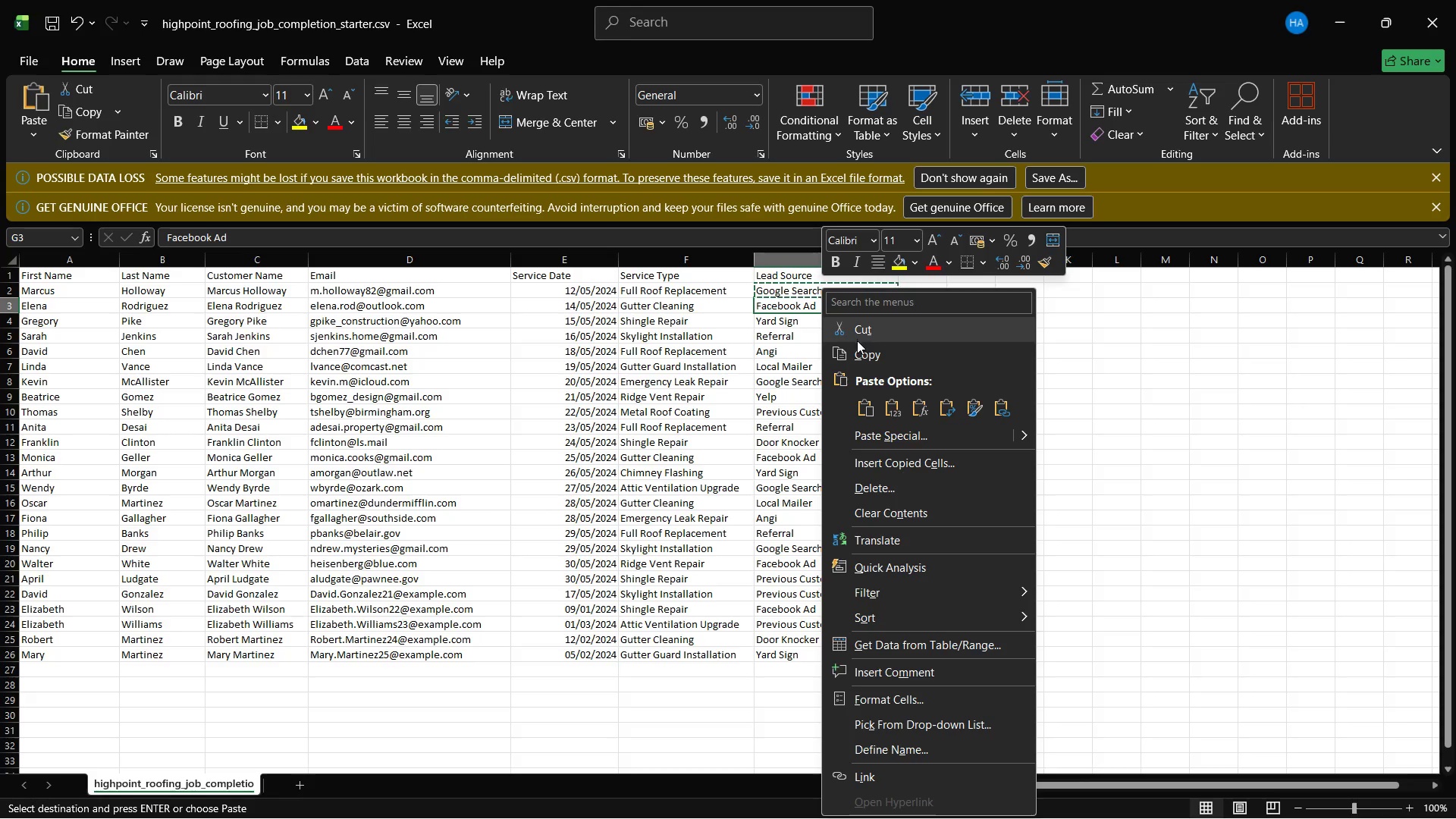 
left_click_drag(start_coordinate=[857, 340], to_coordinate=[859, 348])
 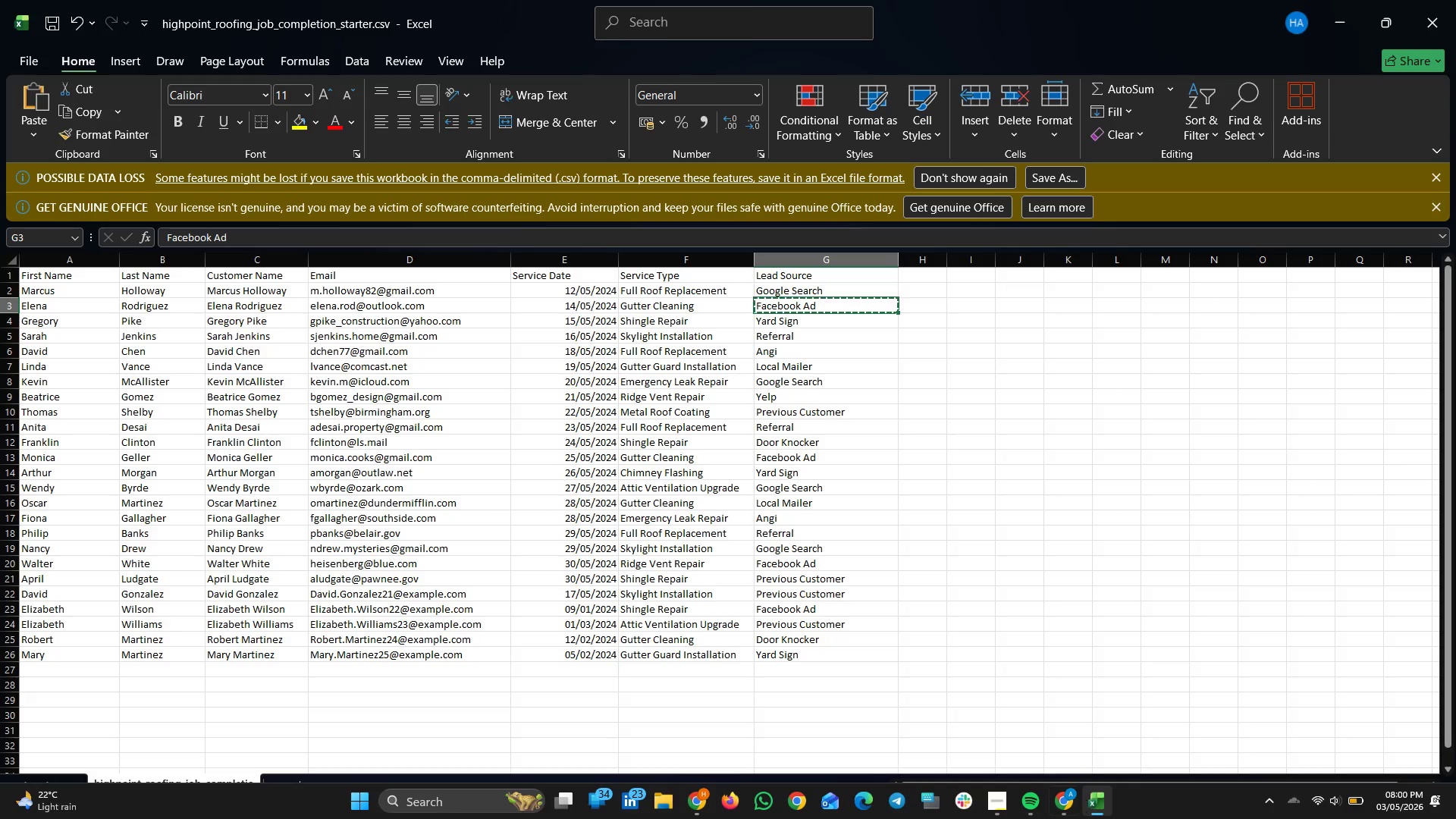 
left_click([1060, 818])
 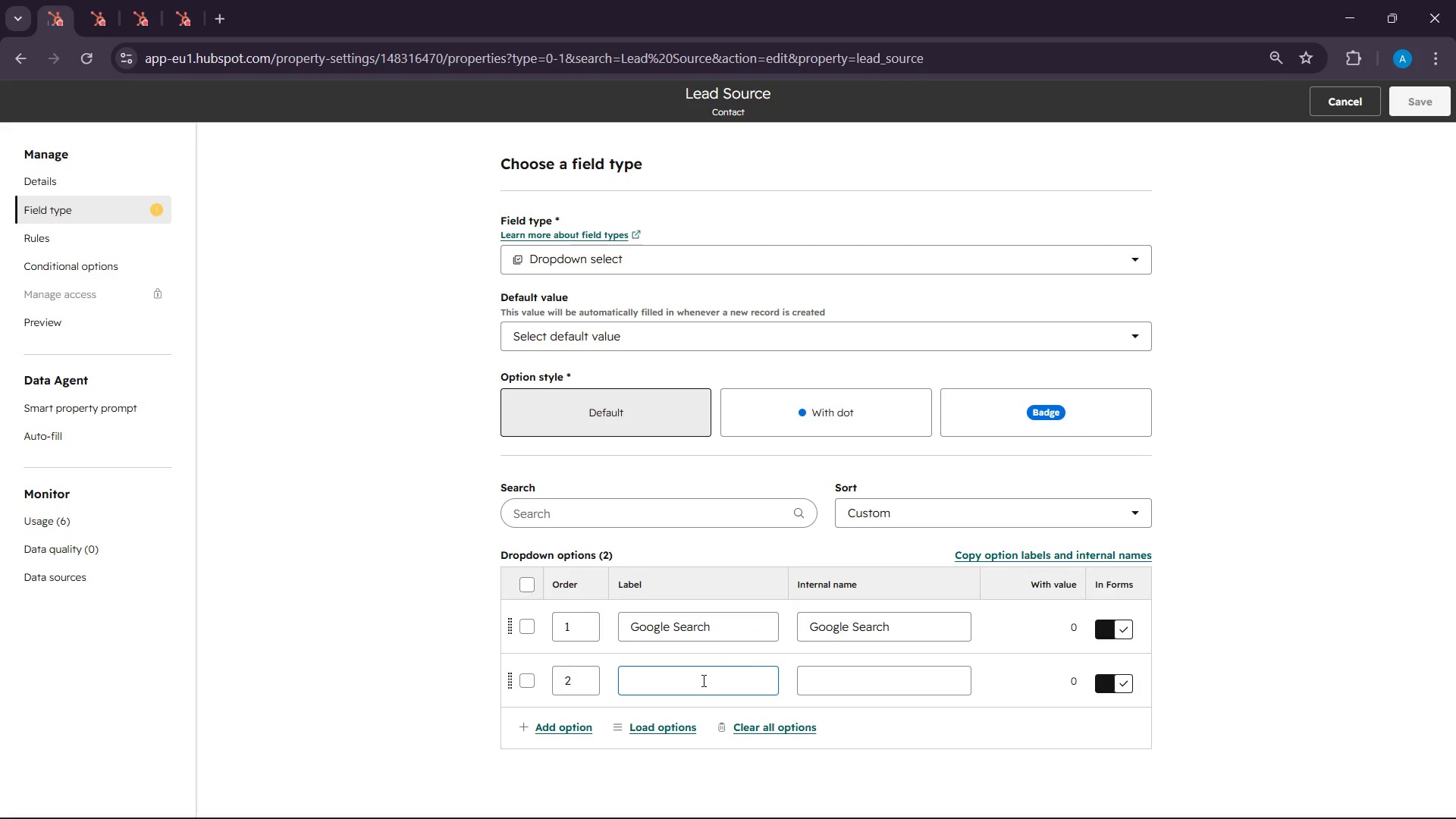 
right_click([702, 680])
 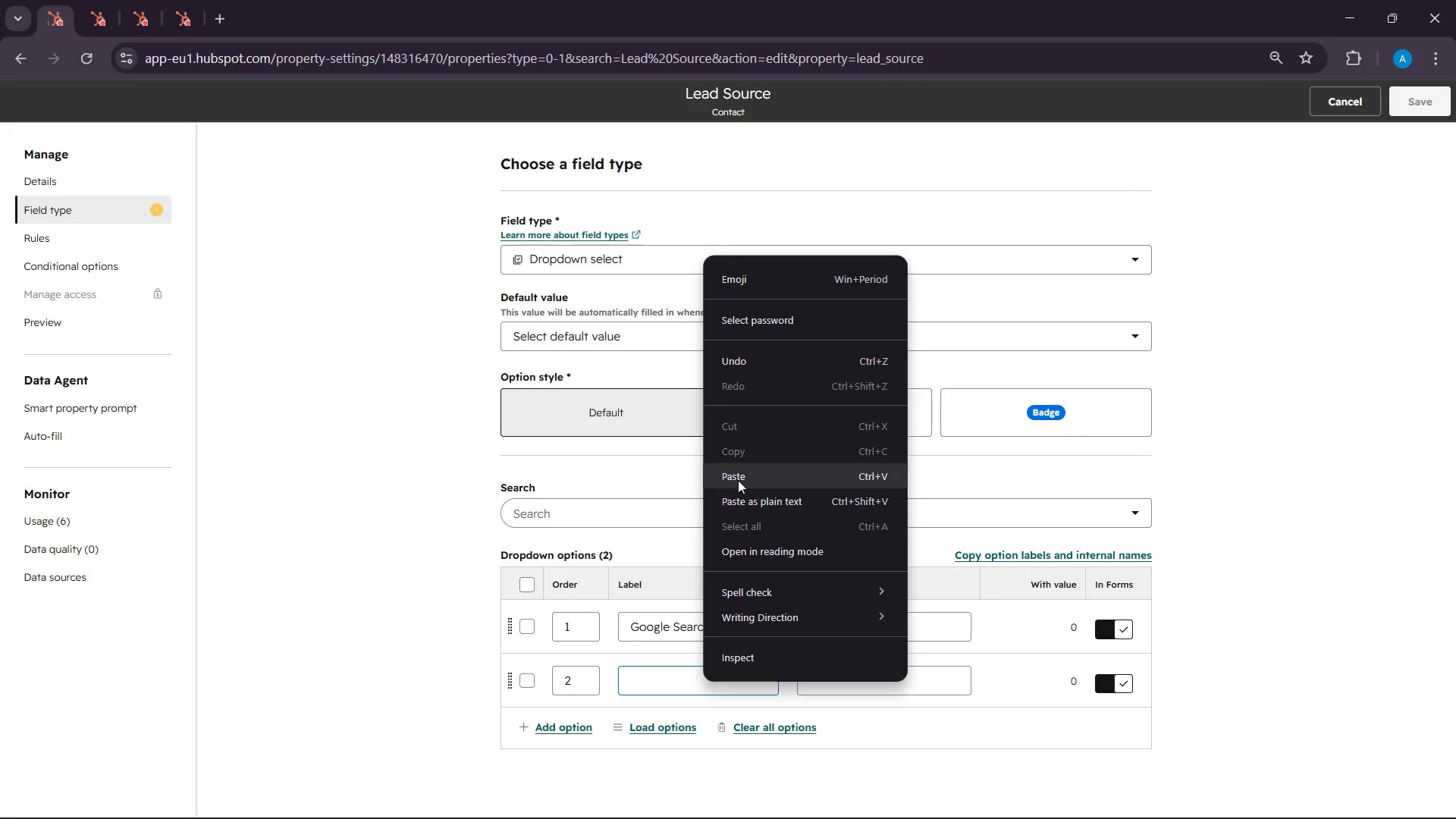 
left_click([738, 477])
 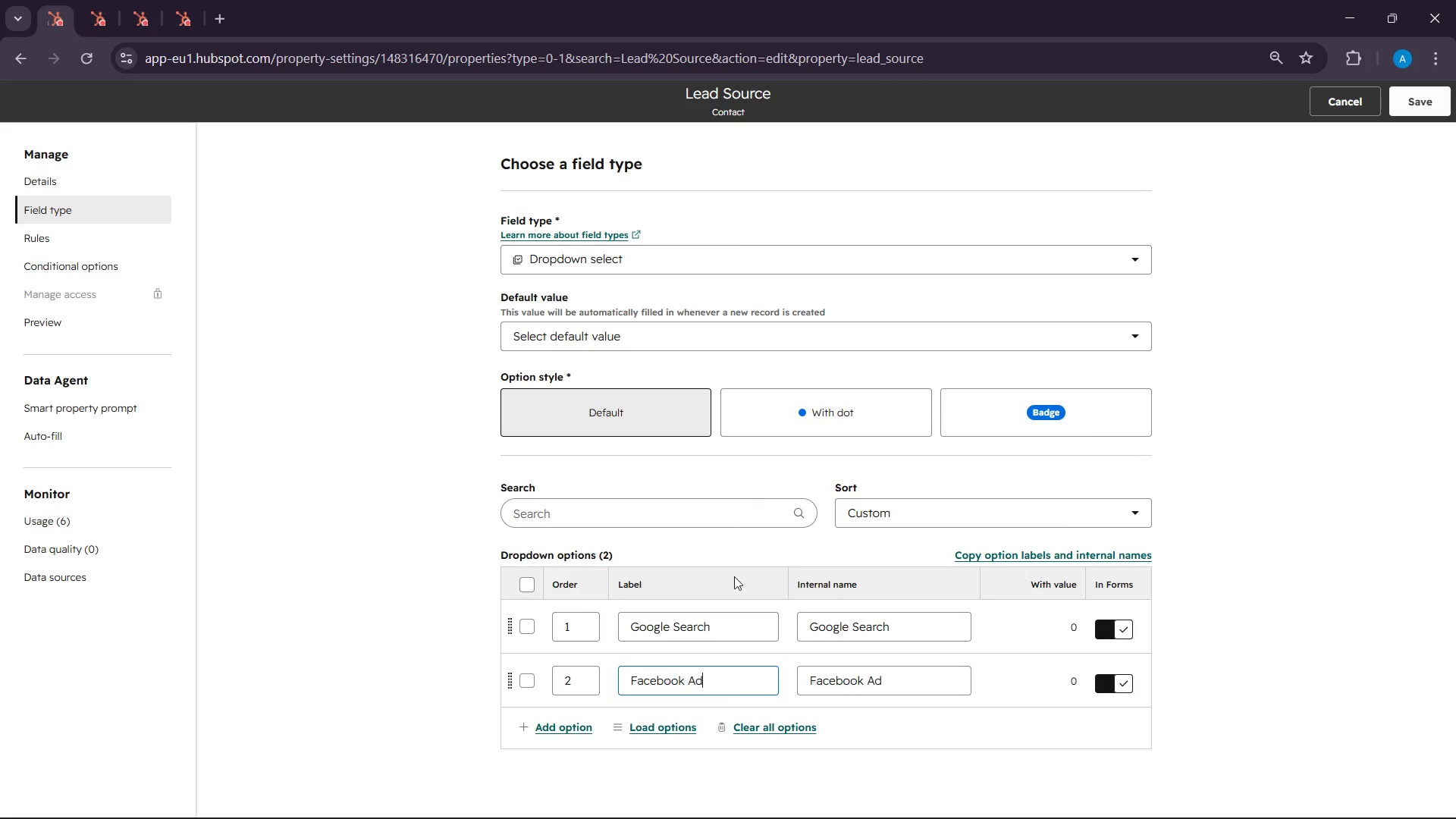 
scroll: coordinate [728, 609], scroll_direction: down, amount: 4.0
 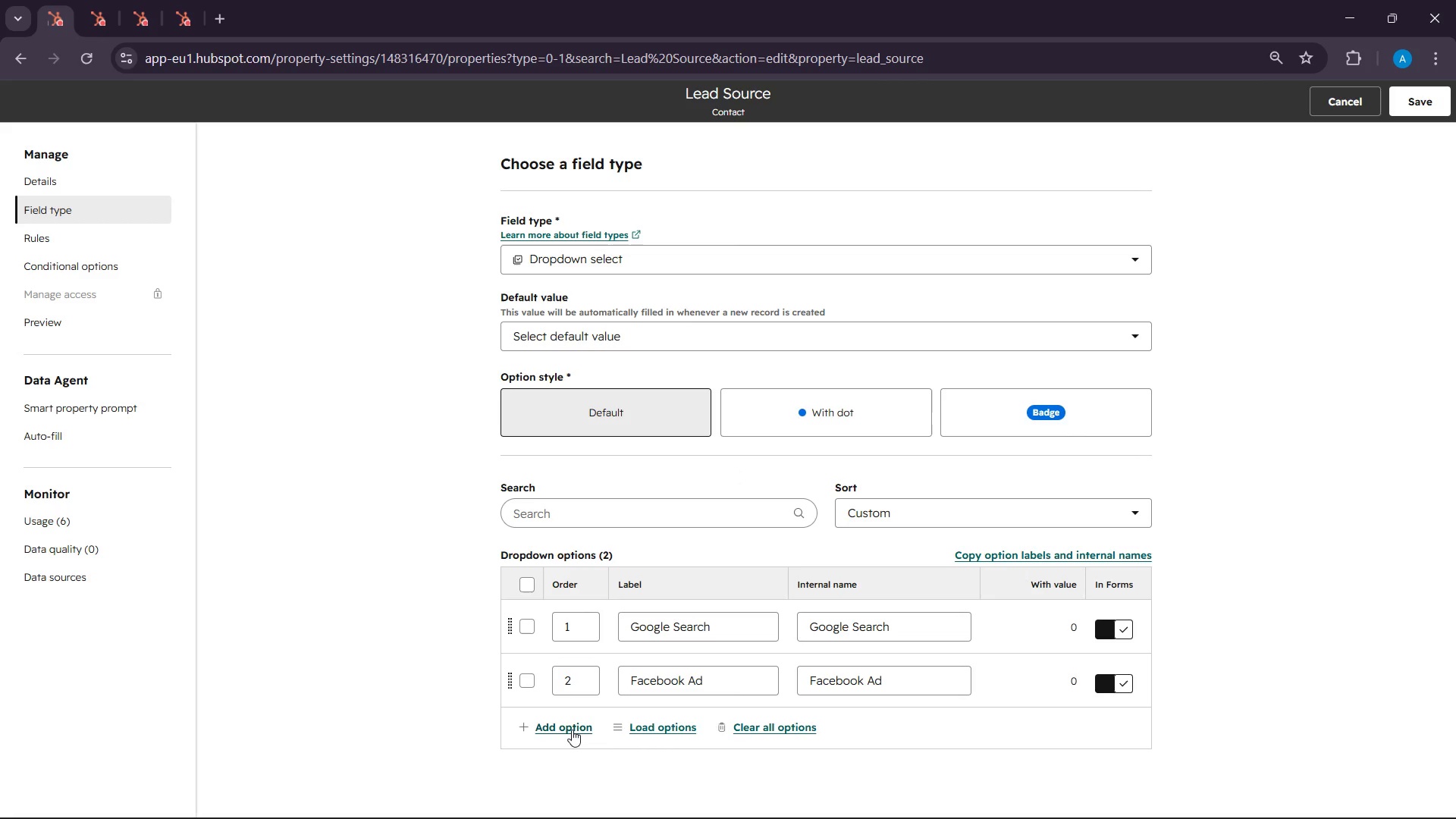 
double_click([572, 730])
 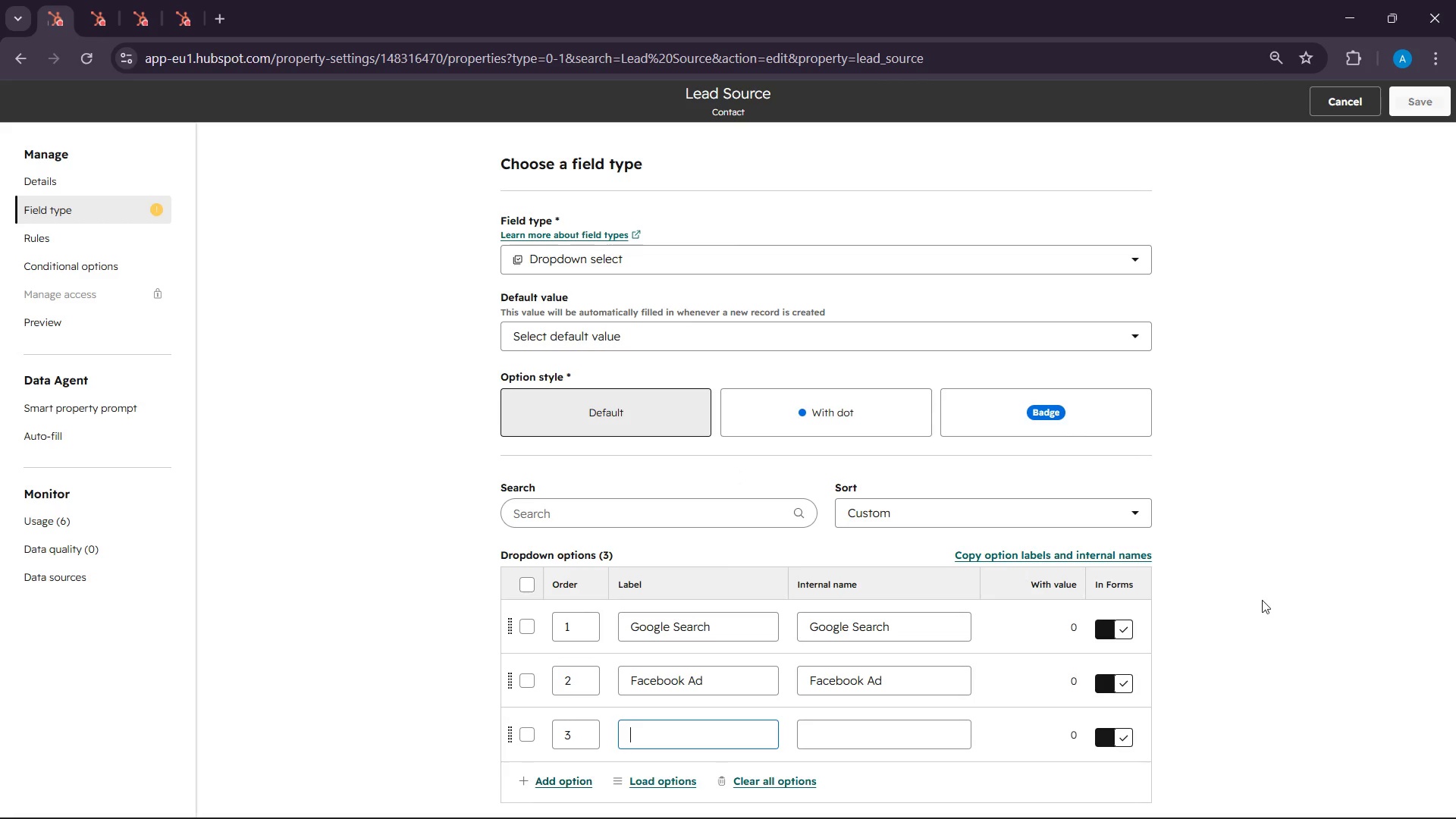 
scroll: coordinate [1241, 626], scroll_direction: down, amount: 9.0
 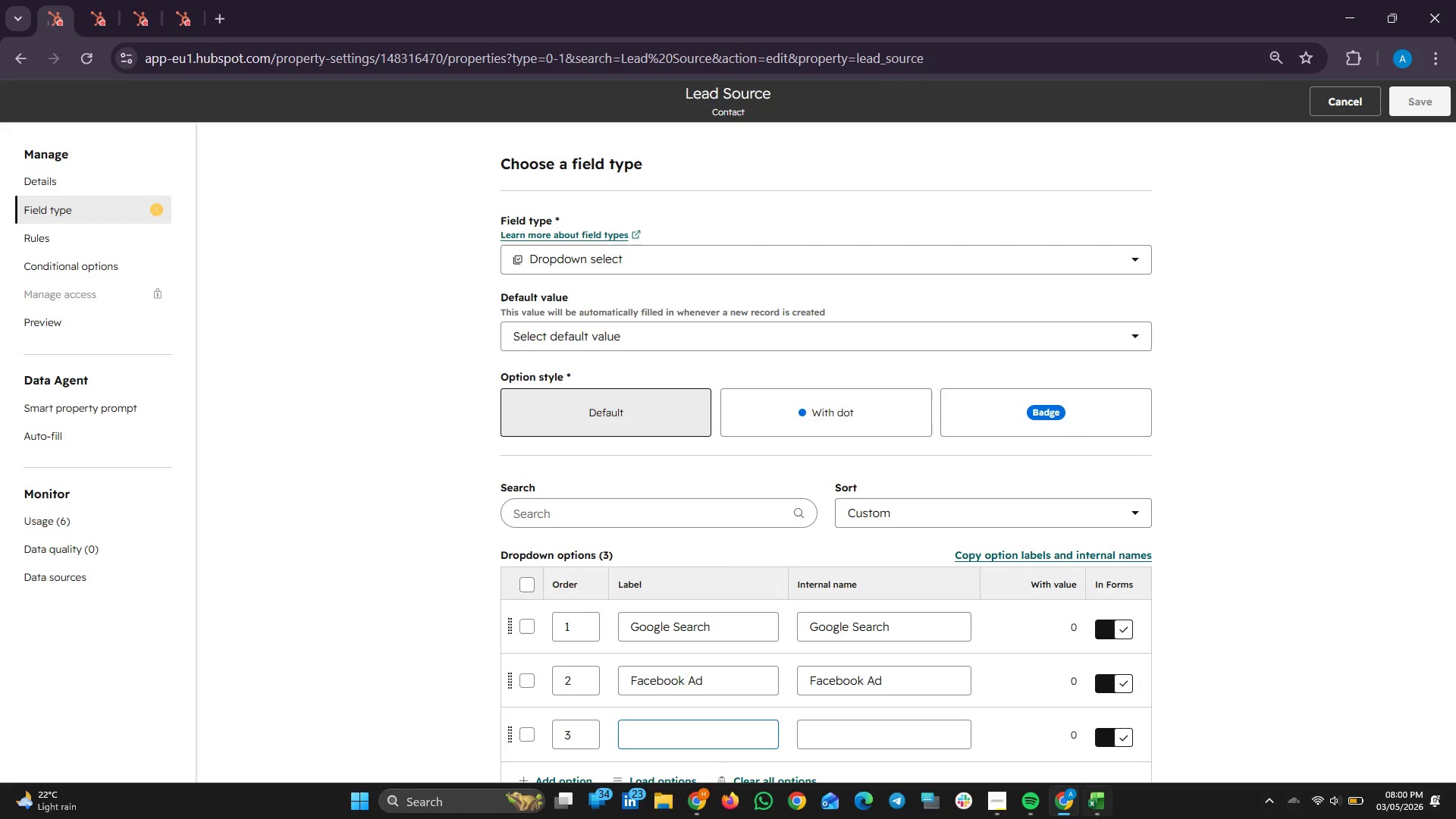 
left_click([1089, 809])
 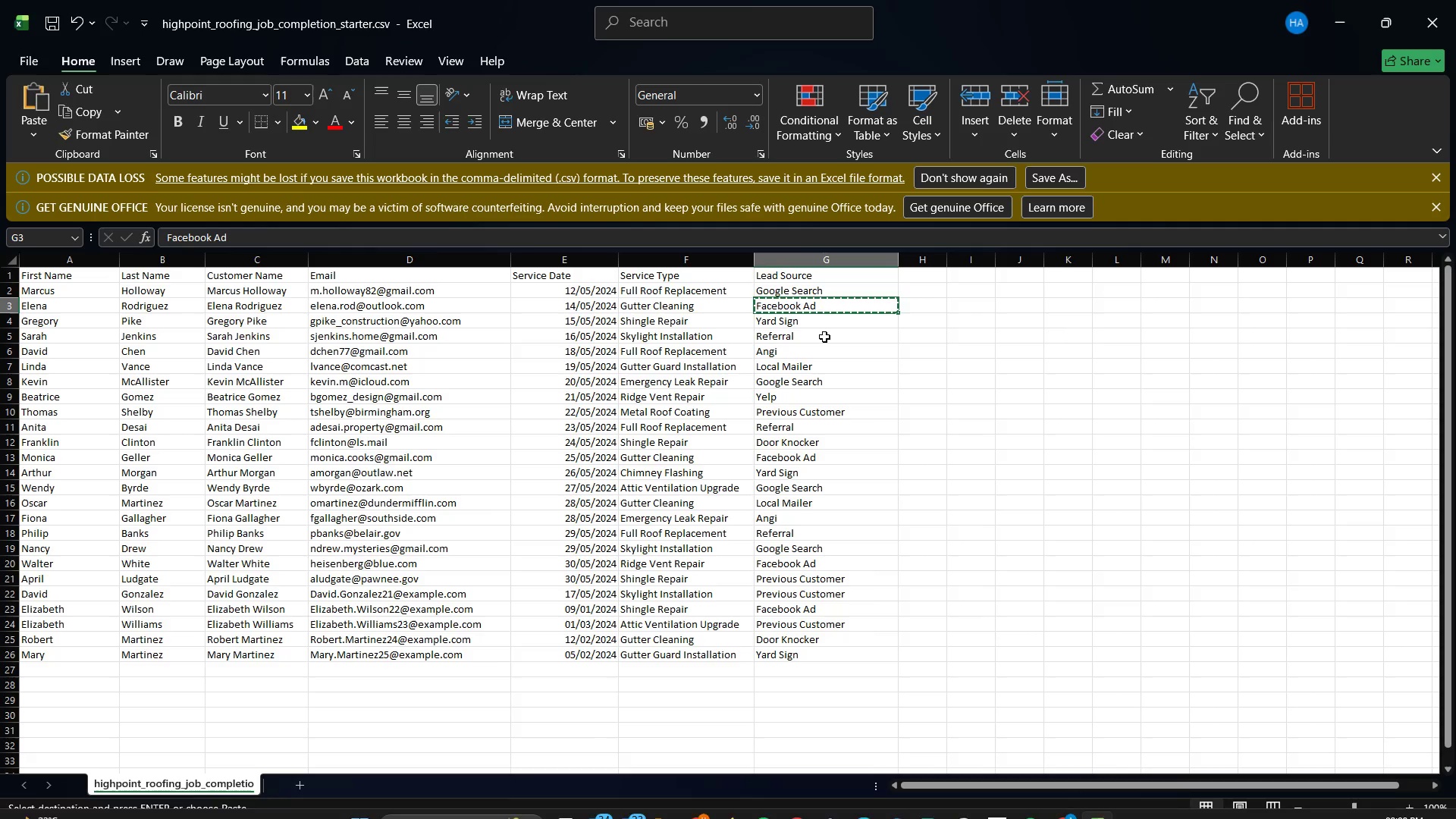 
left_click([817, 323])
 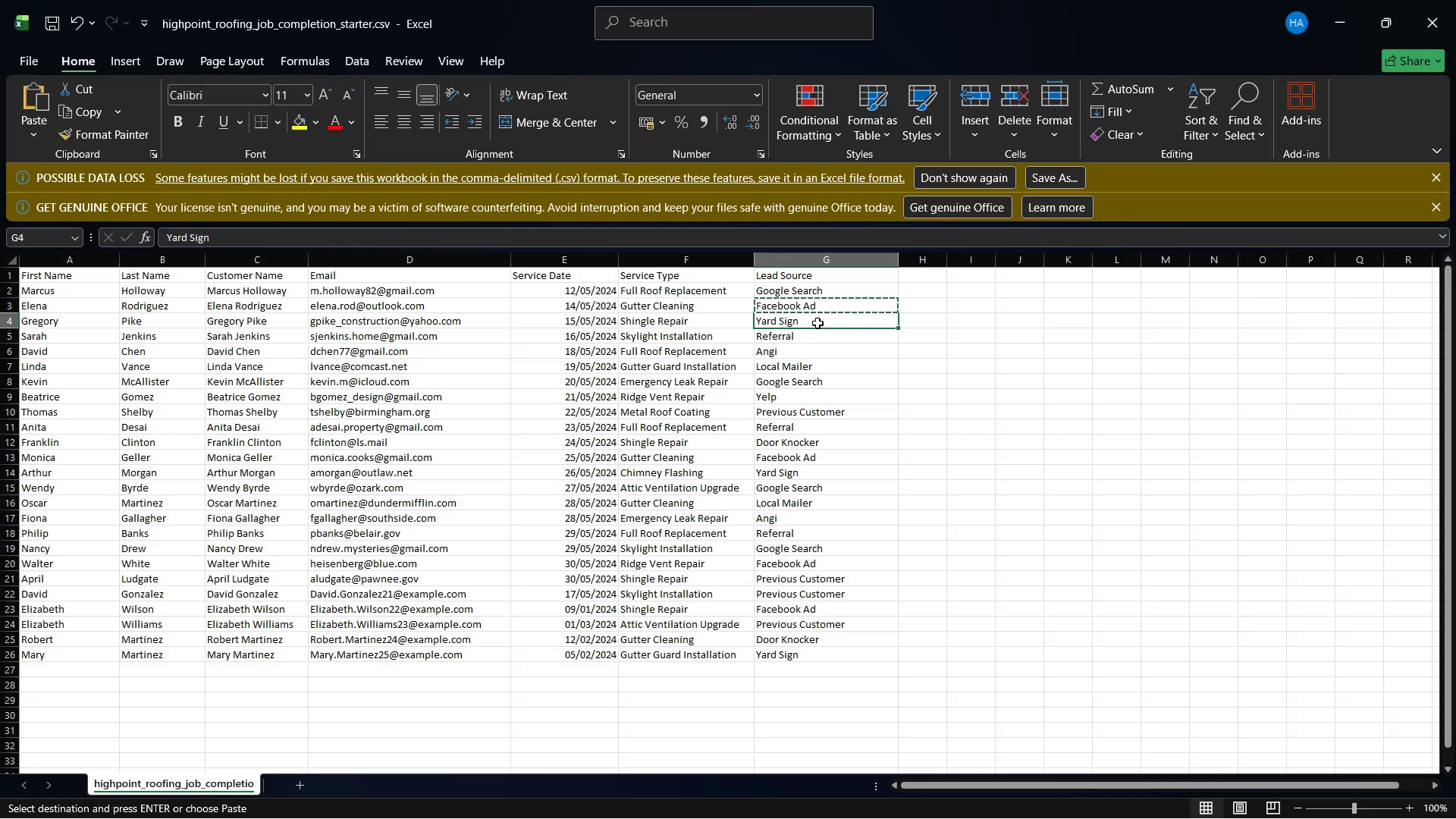 
right_click([817, 323])
 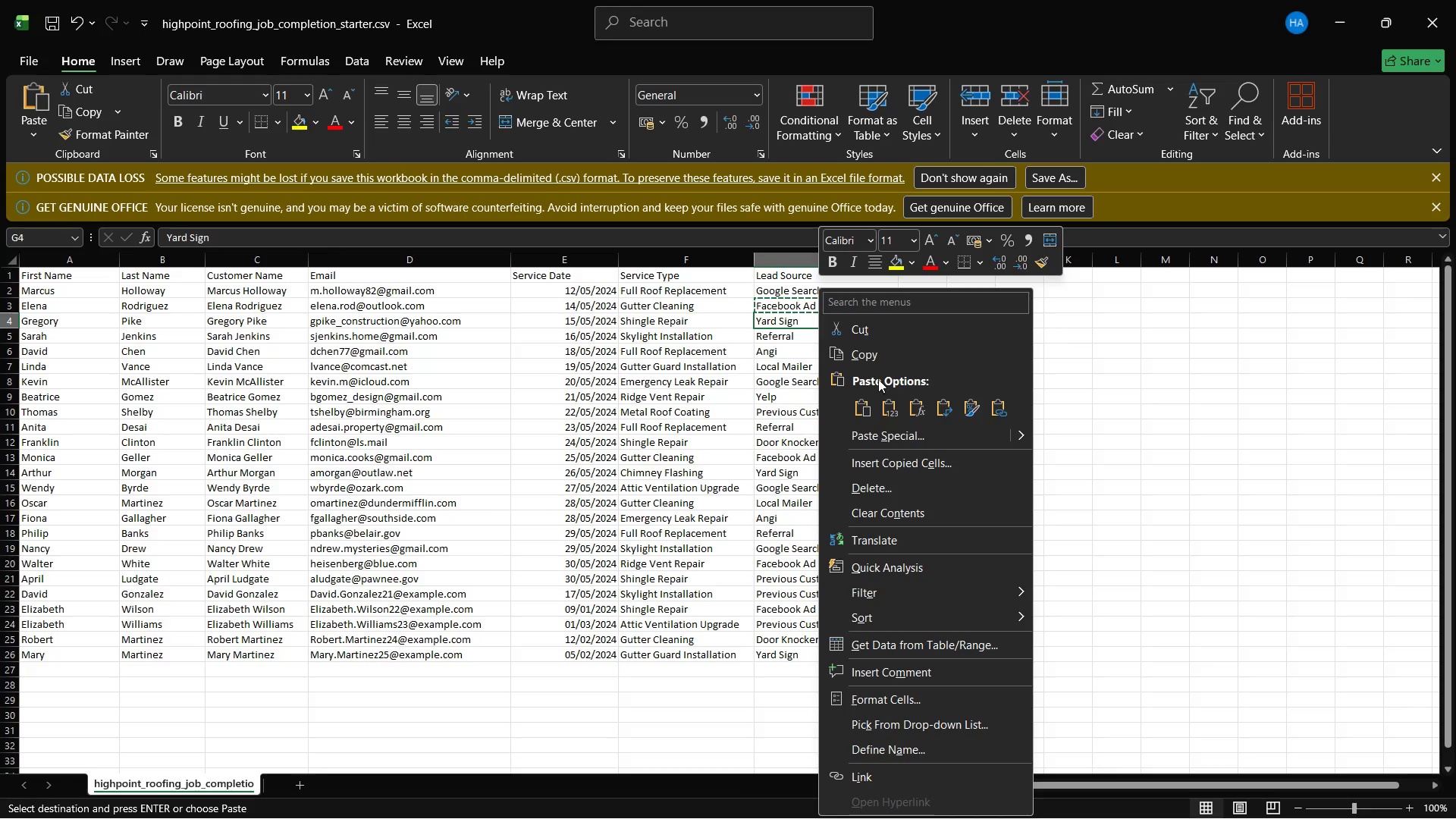 
left_click([870, 354])
 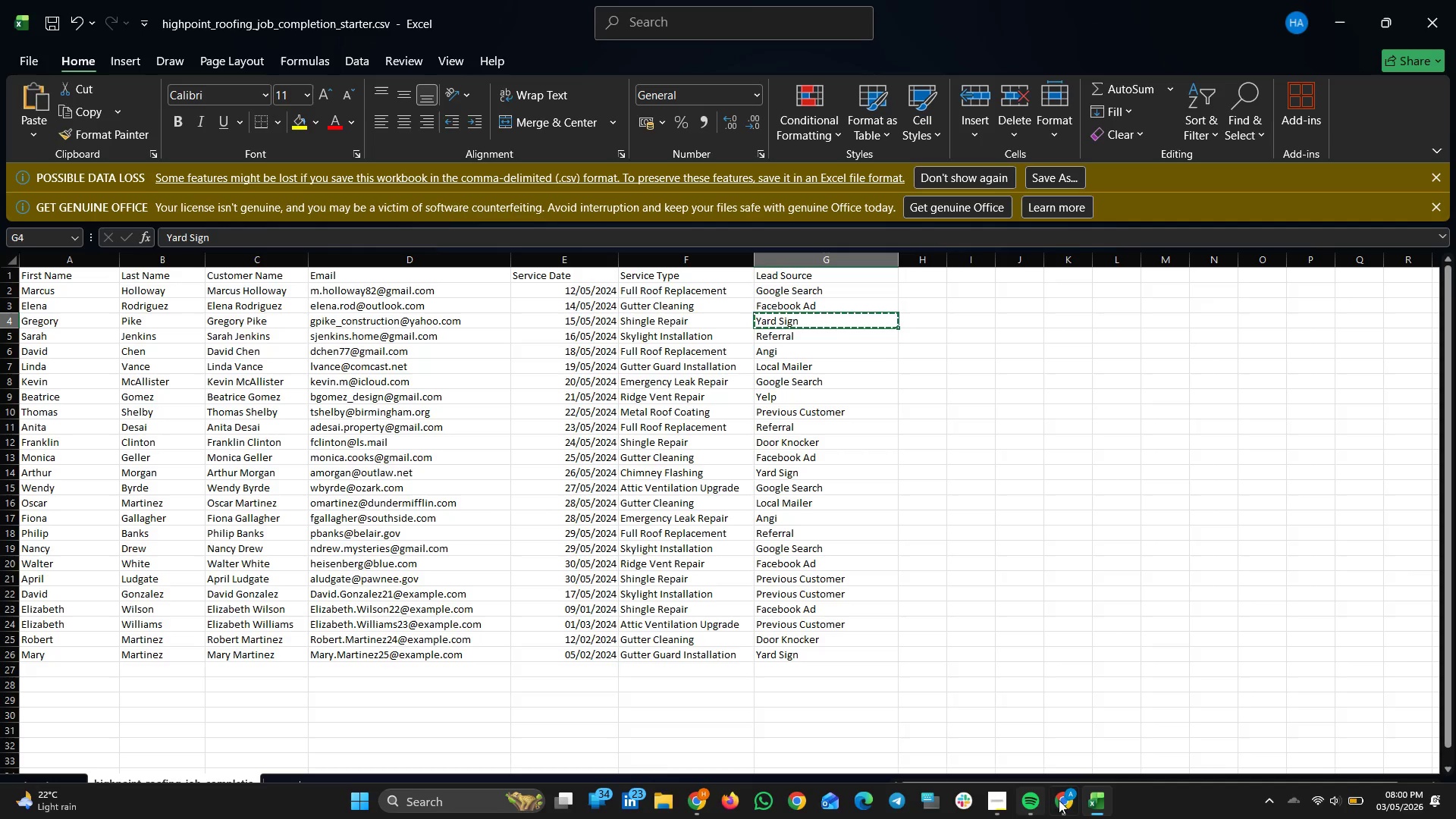 
left_click([1059, 800])
 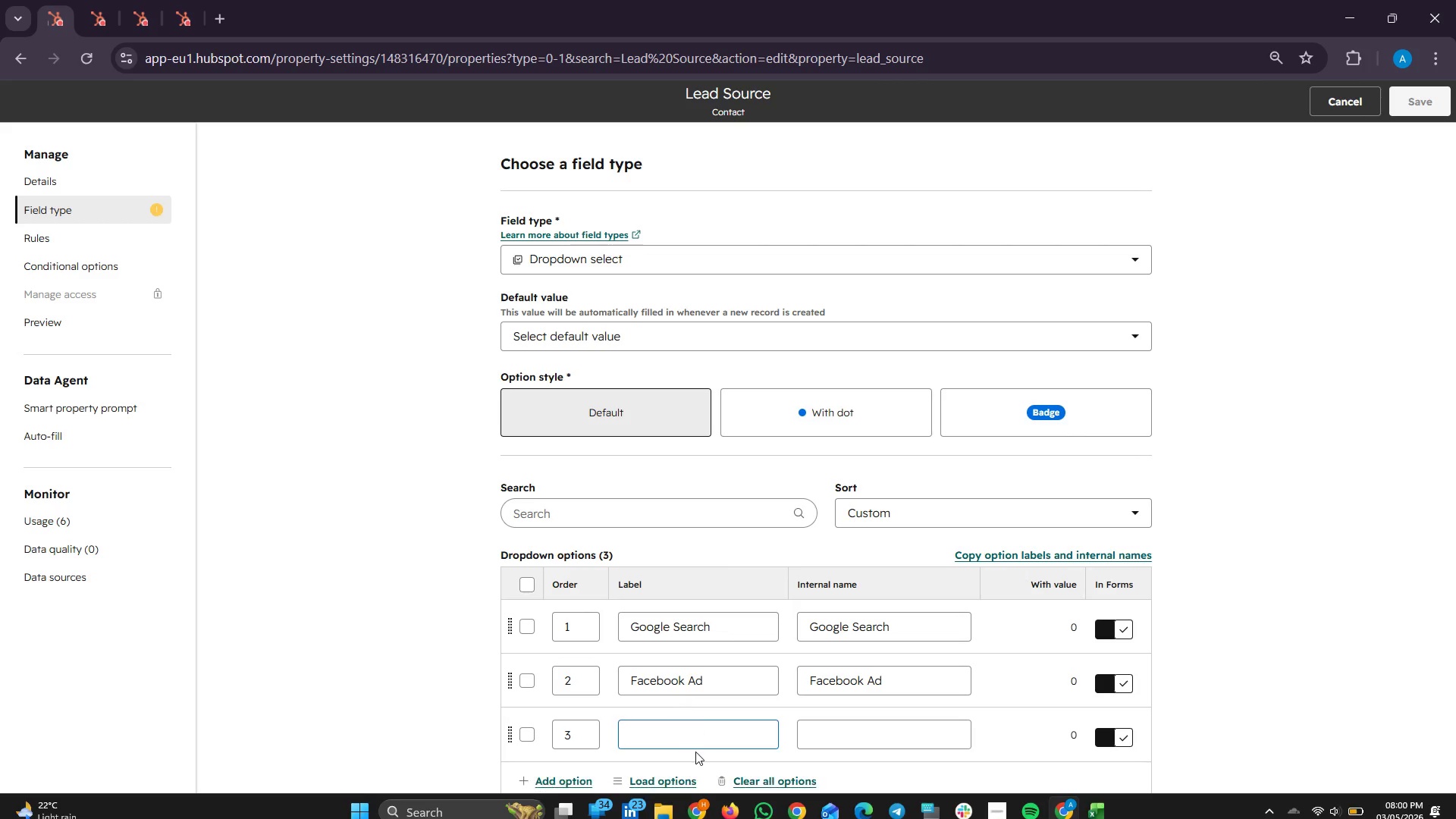 
right_click([697, 754])
 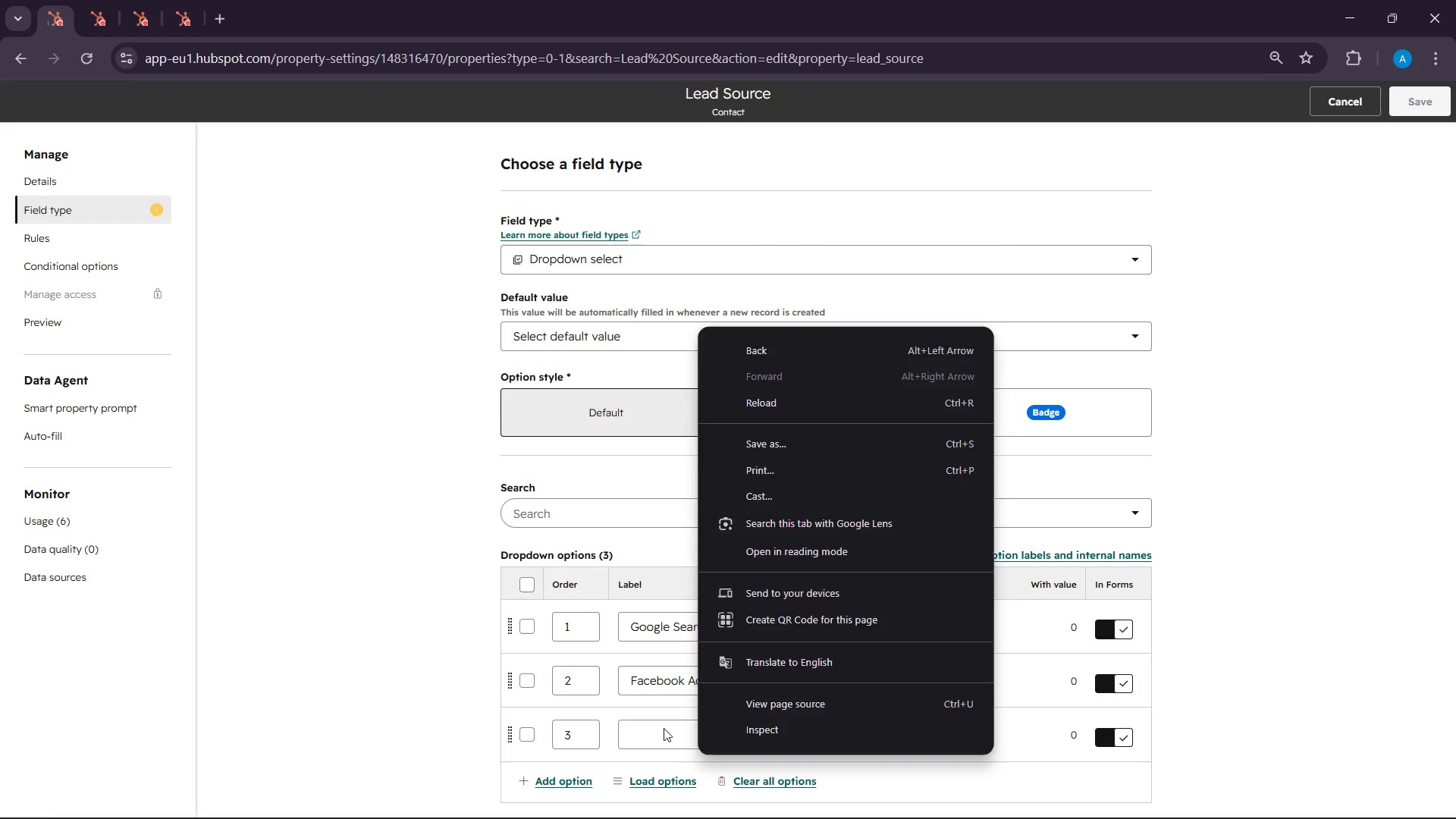 
right_click([663, 729])
 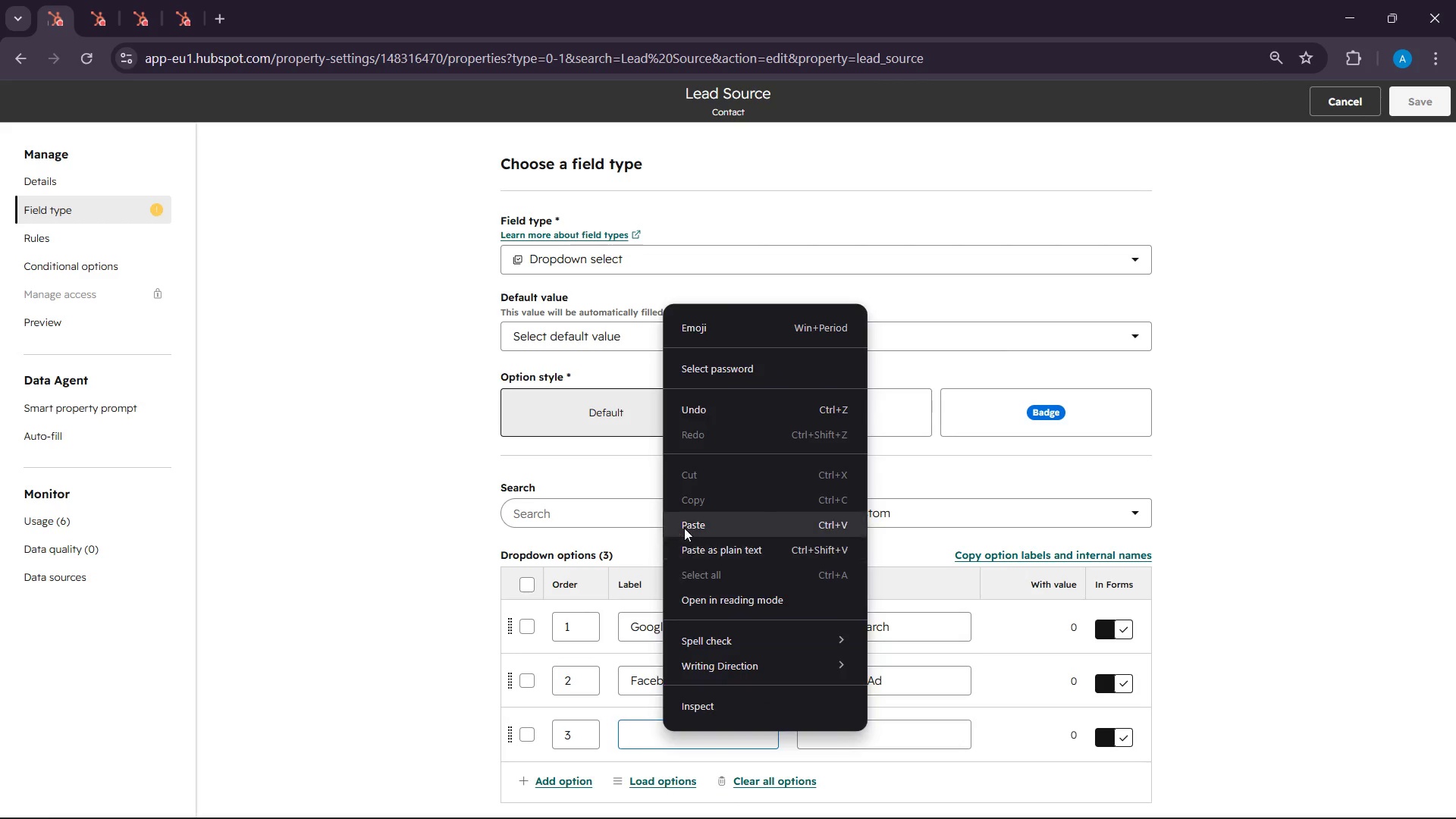 
left_click([684, 528])
 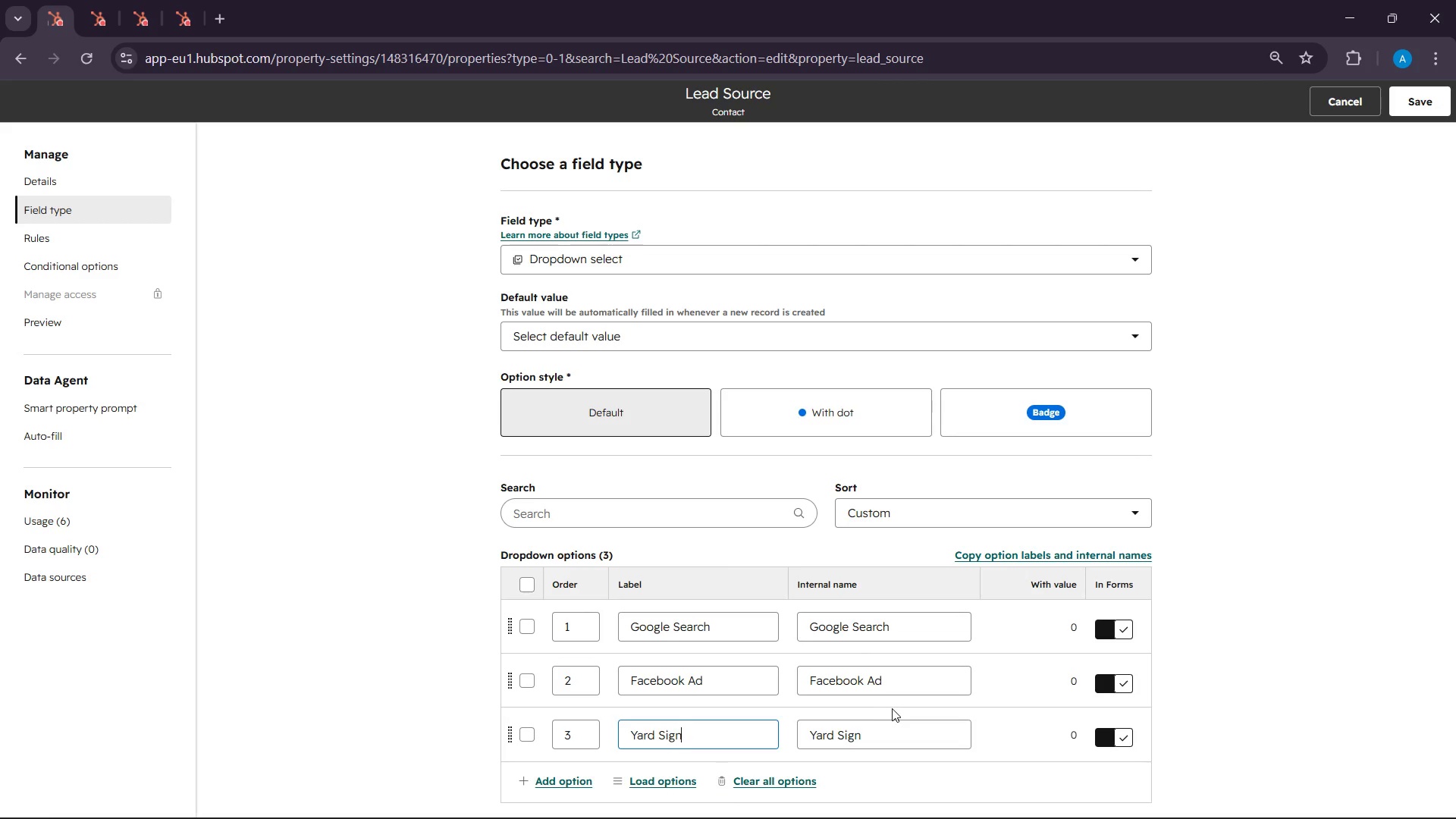 
scroll: coordinate [1259, 672], scroll_direction: down, amount: 9.0
 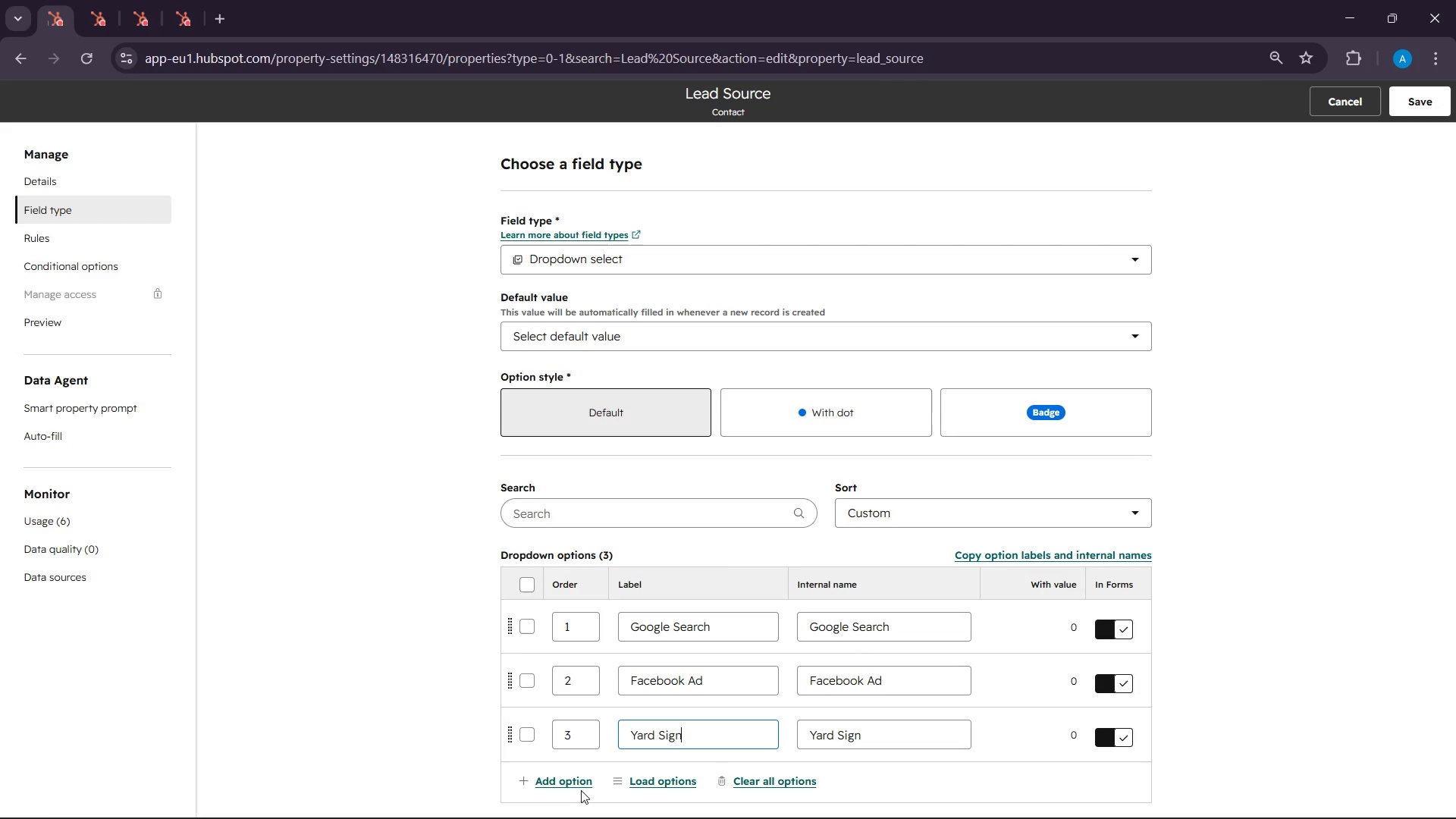 
left_click([573, 784])
 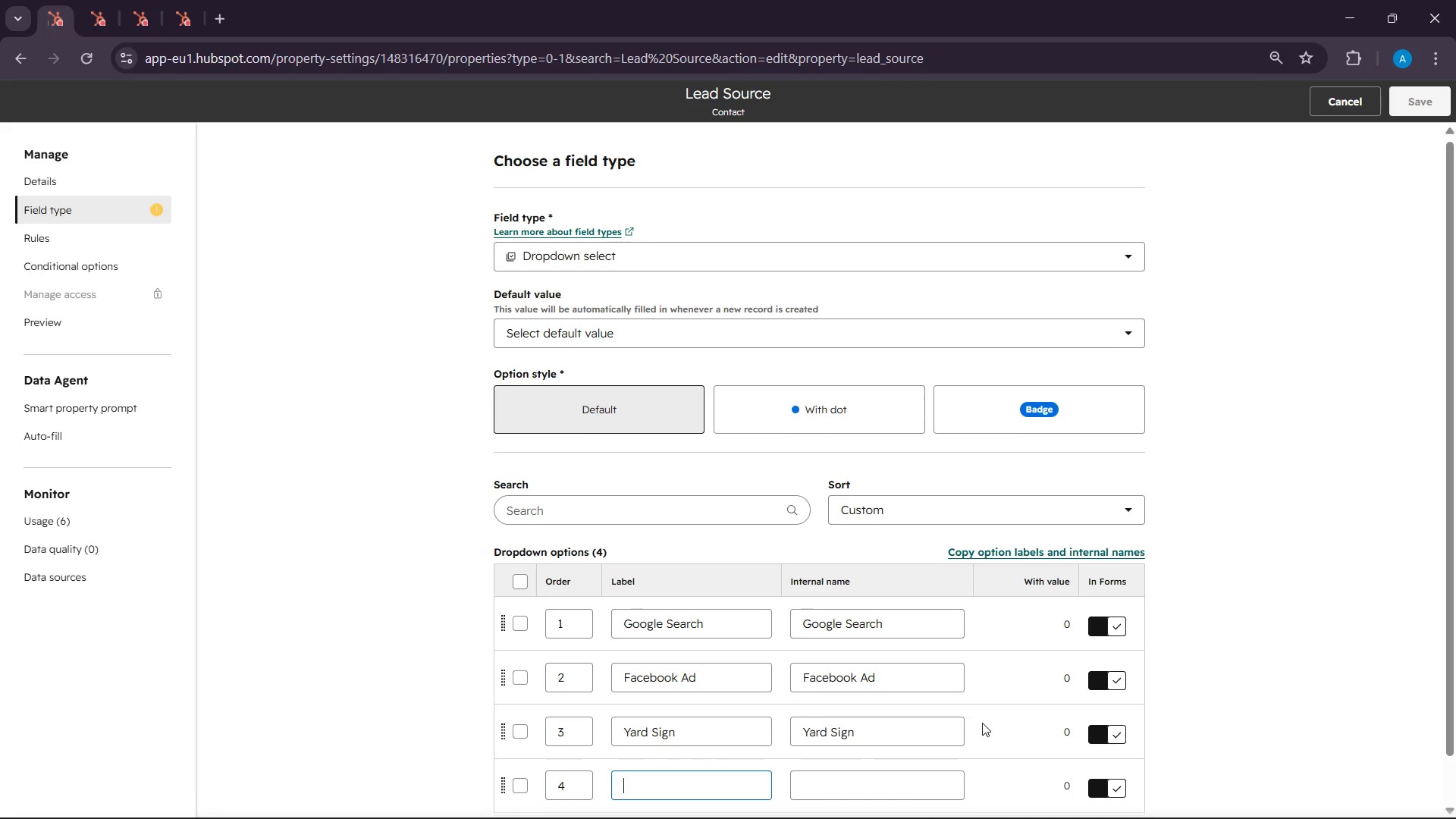 
scroll: coordinate [1168, 673], scroll_direction: down, amount: 9.0
 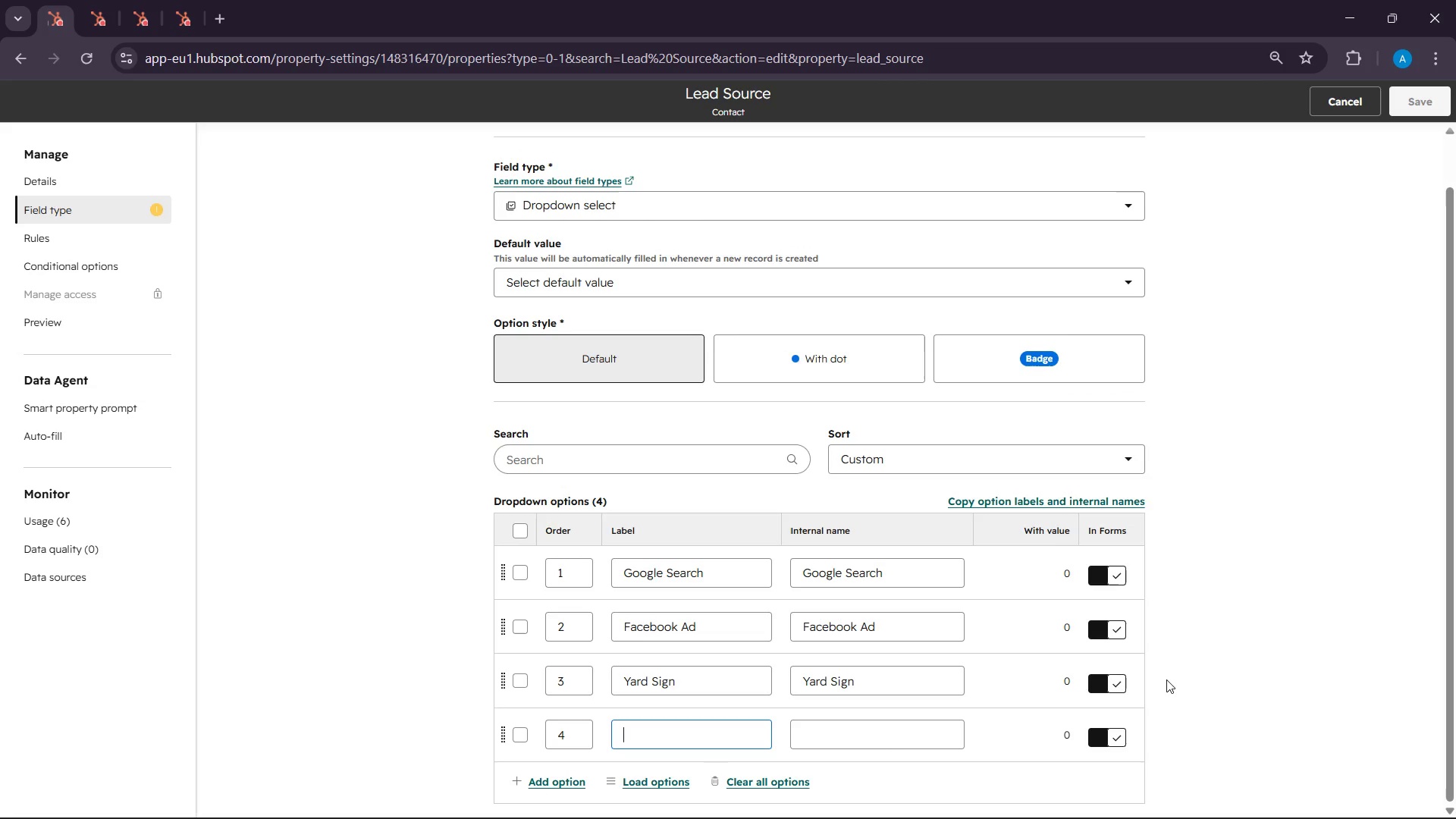 
wait(5.76)
 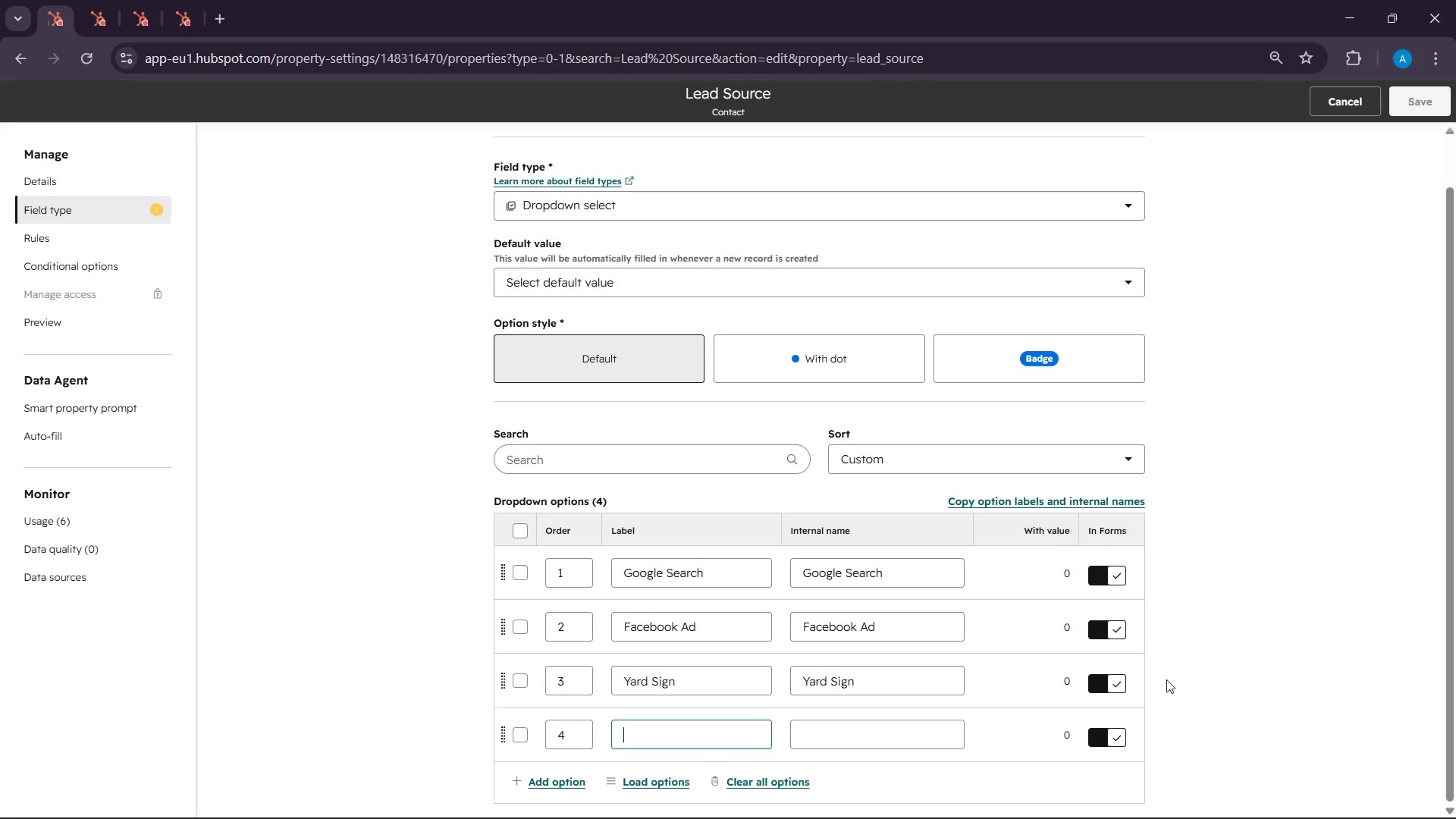 
mouse_move([1053, 800])
 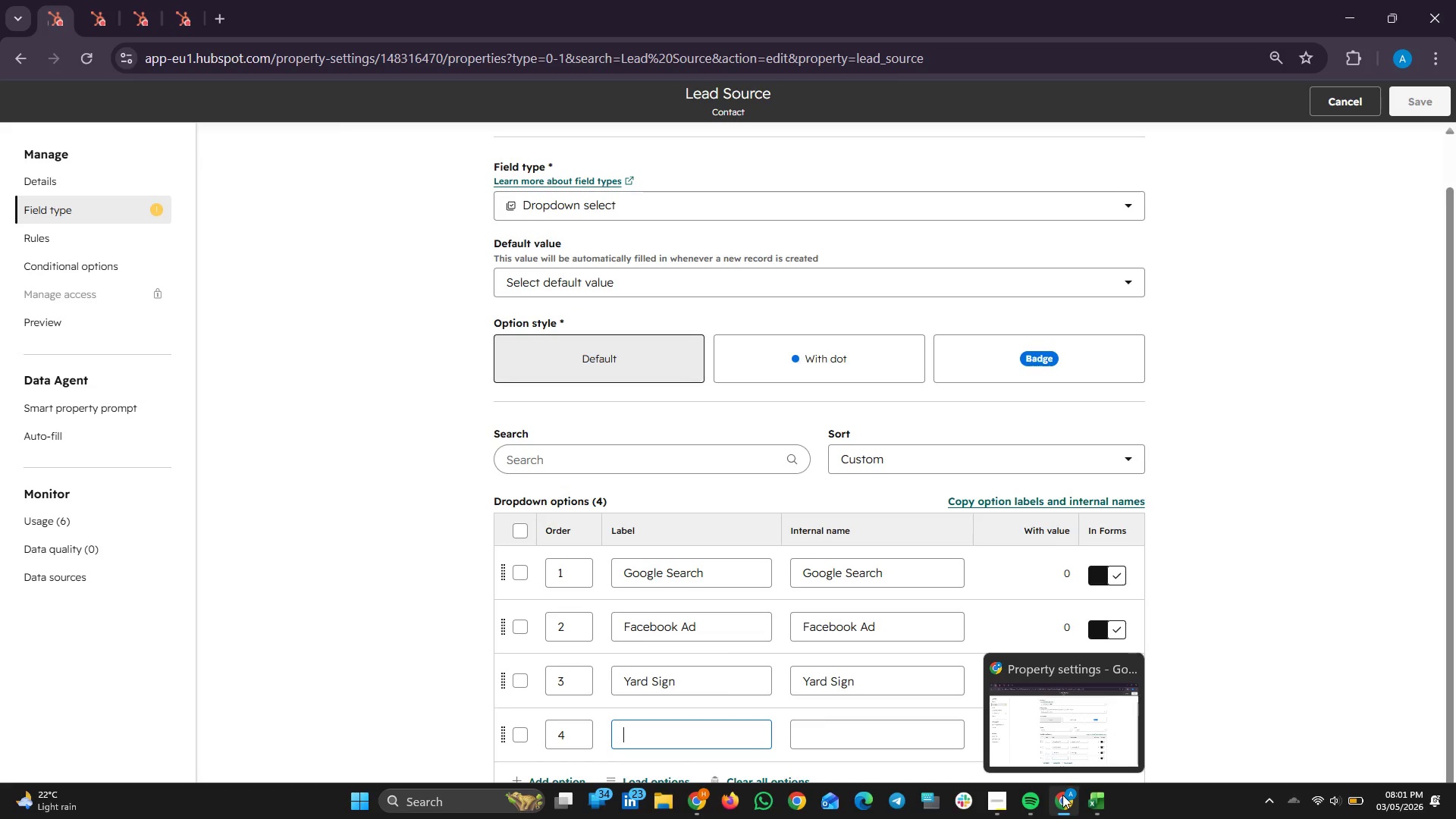 
left_click([1062, 795])
 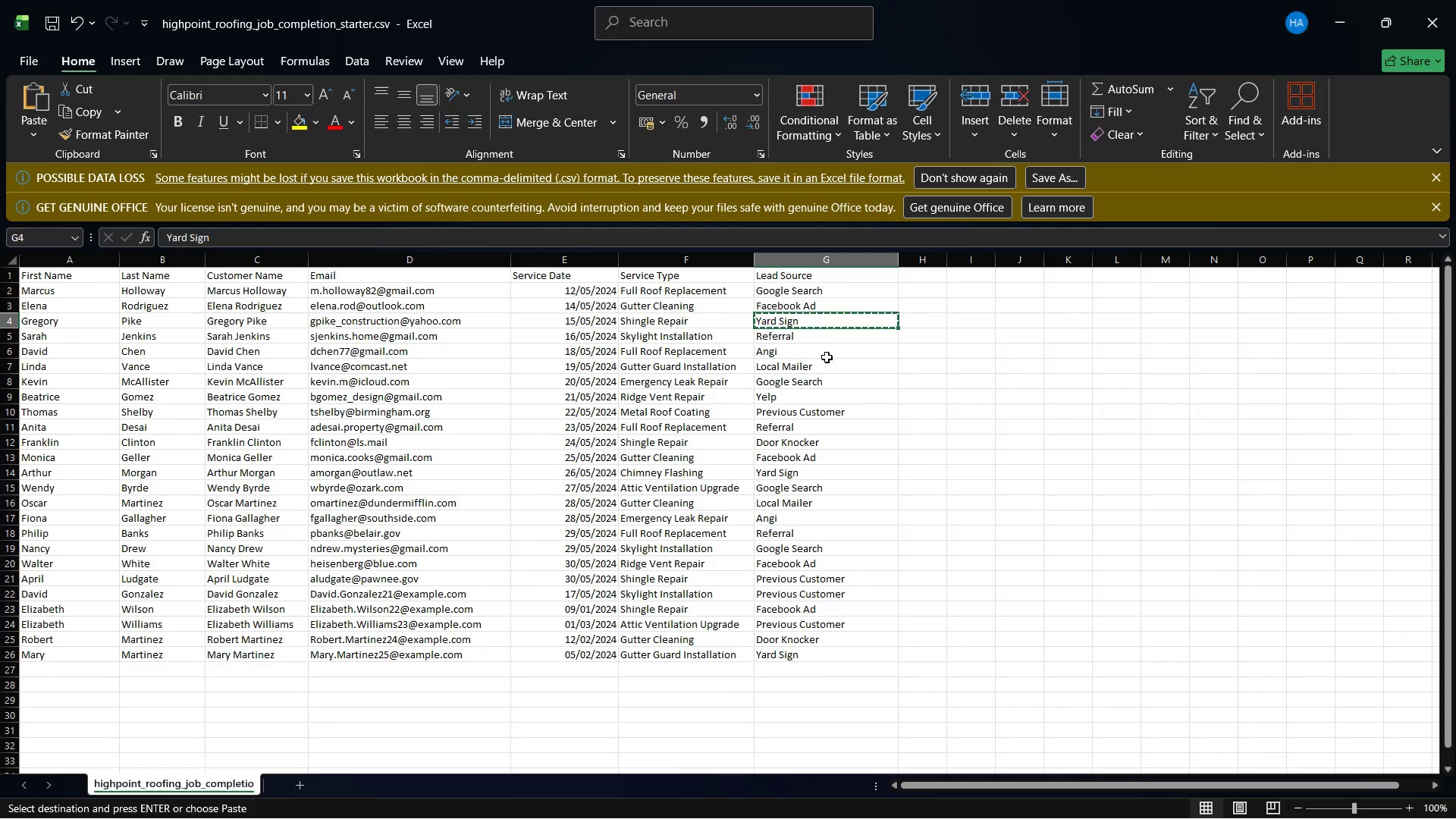 
left_click([817, 340])
 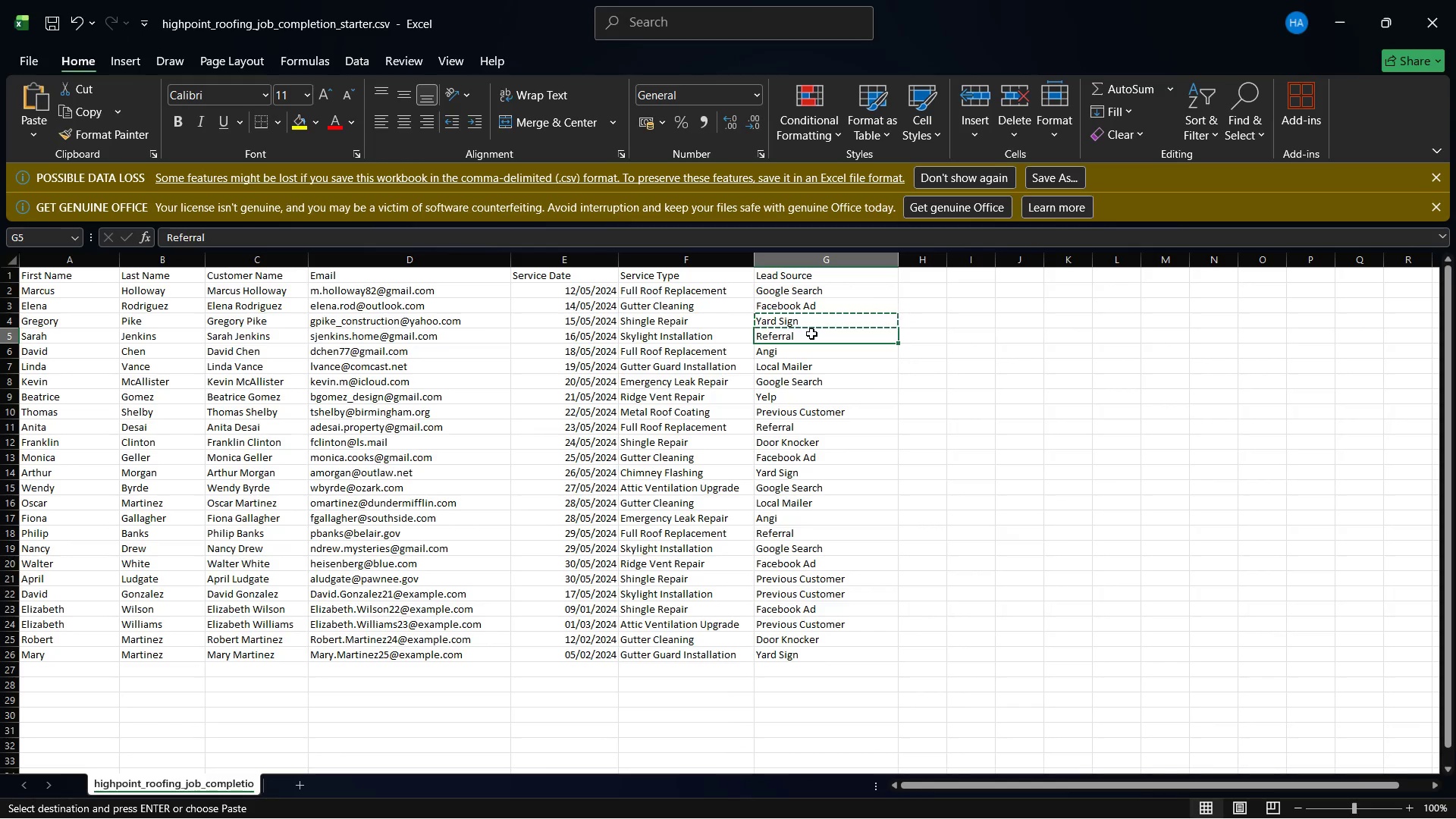 
right_click([811, 334])
 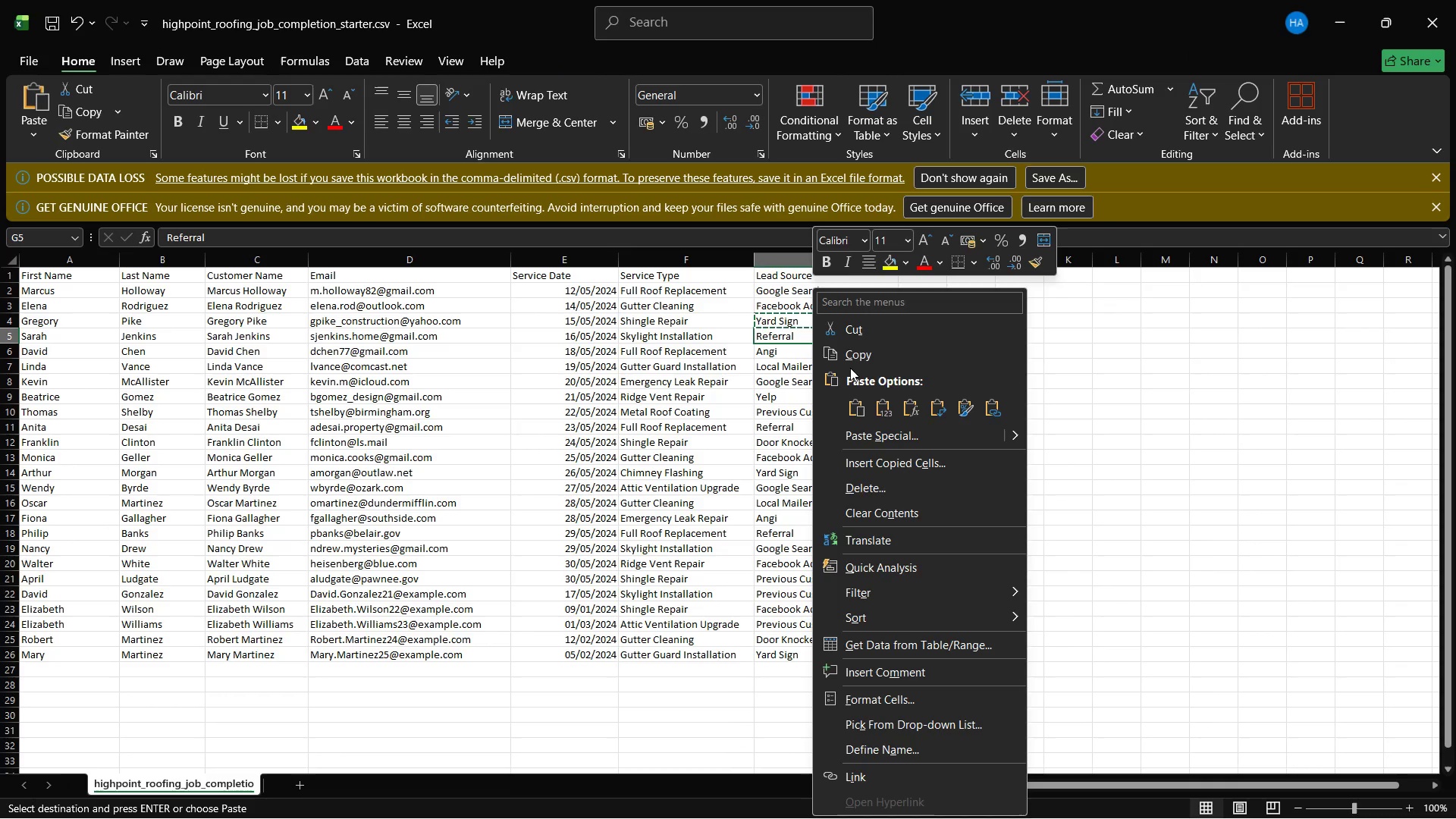 
left_click([849, 358])
 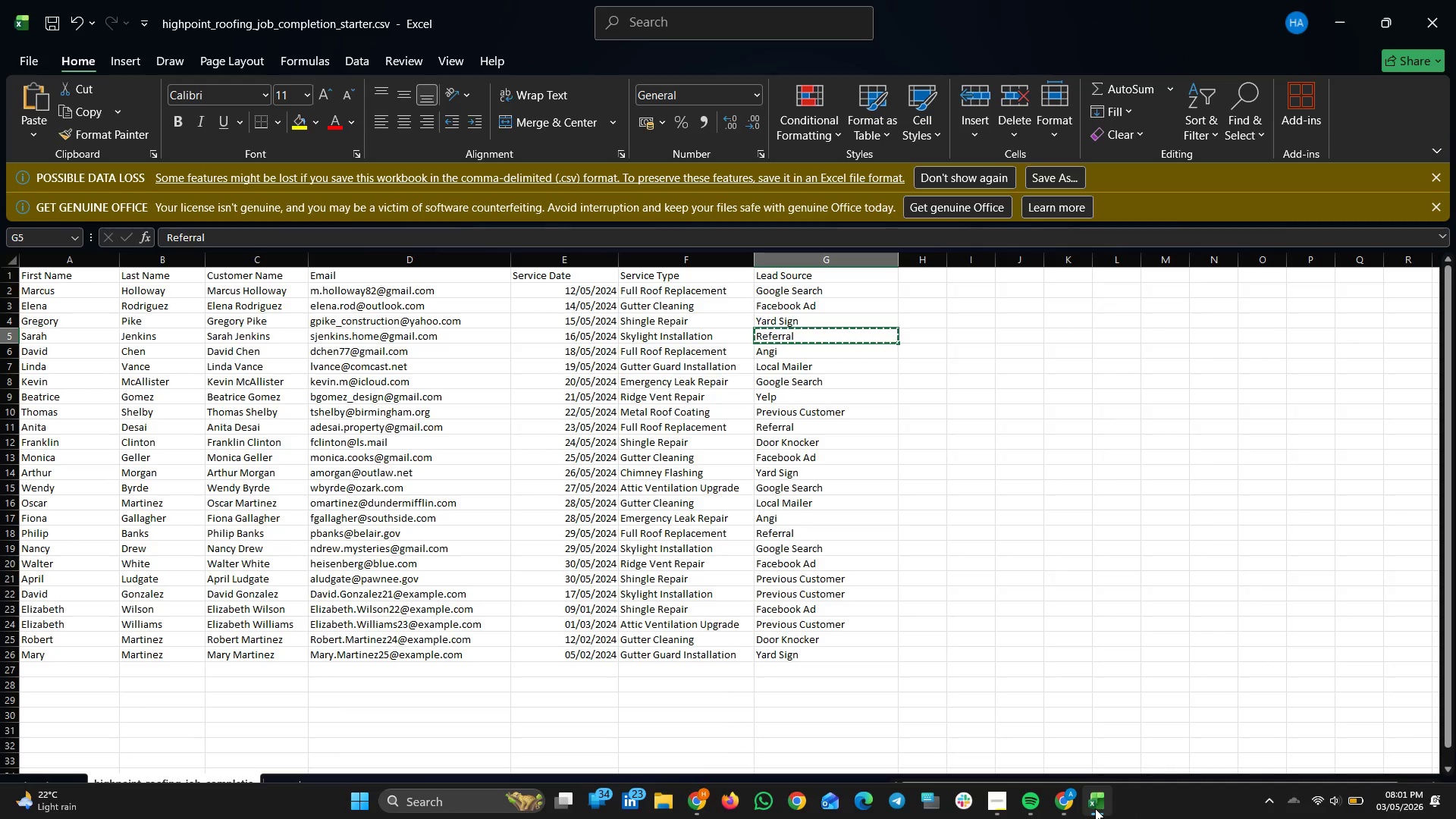 
left_click([1095, 808])
 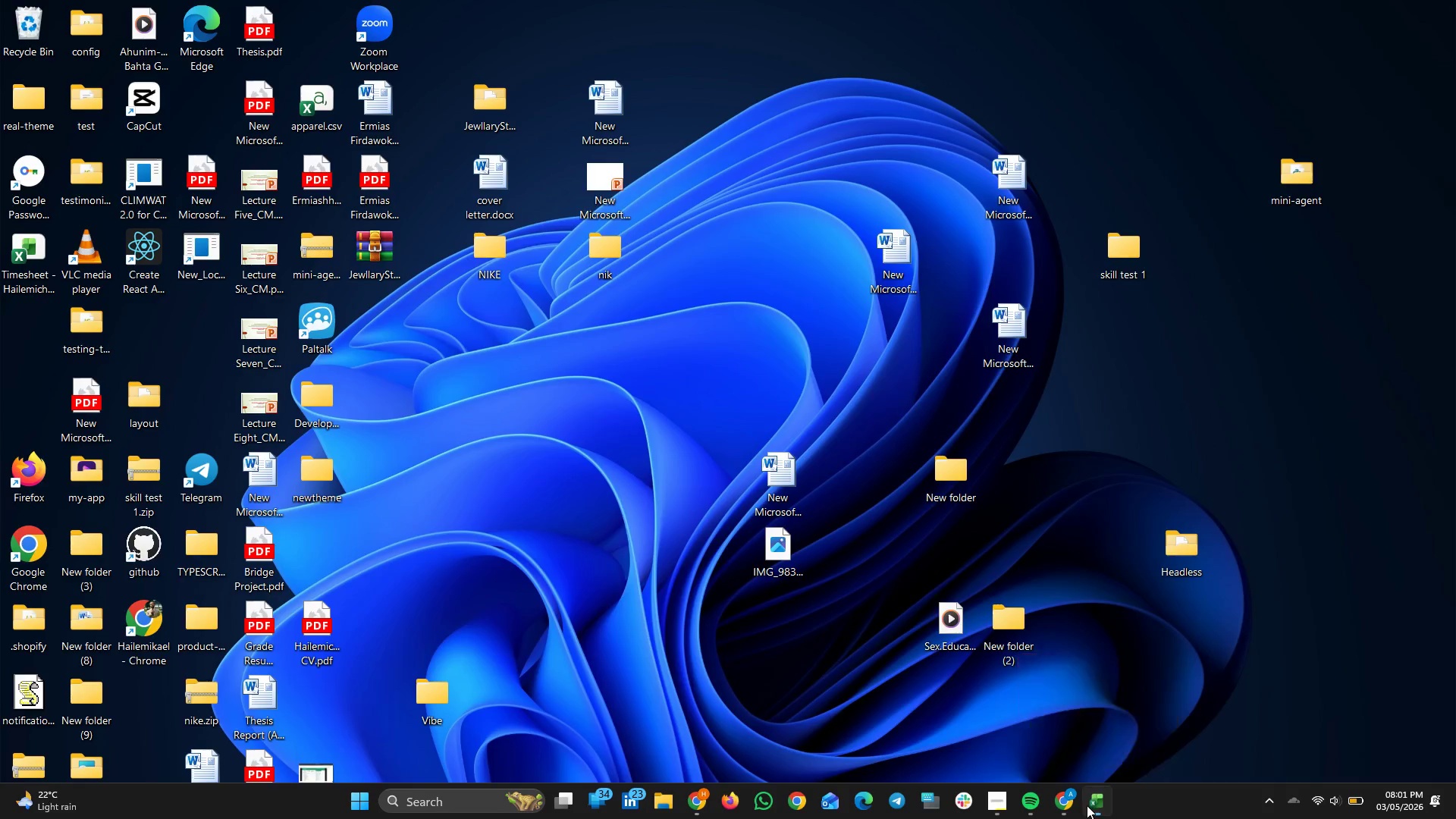 
left_click([1075, 805])
 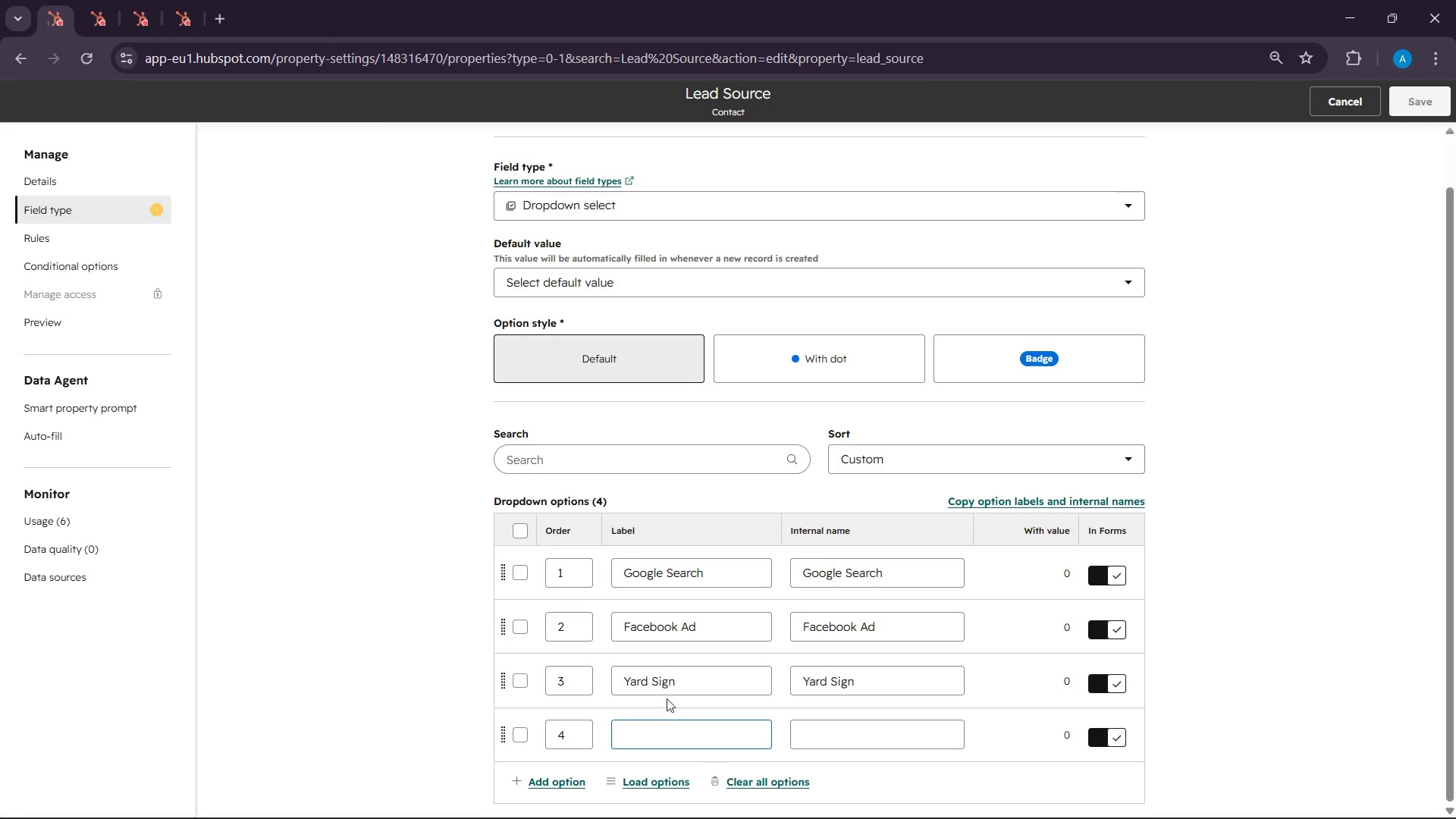 
right_click([659, 735])
 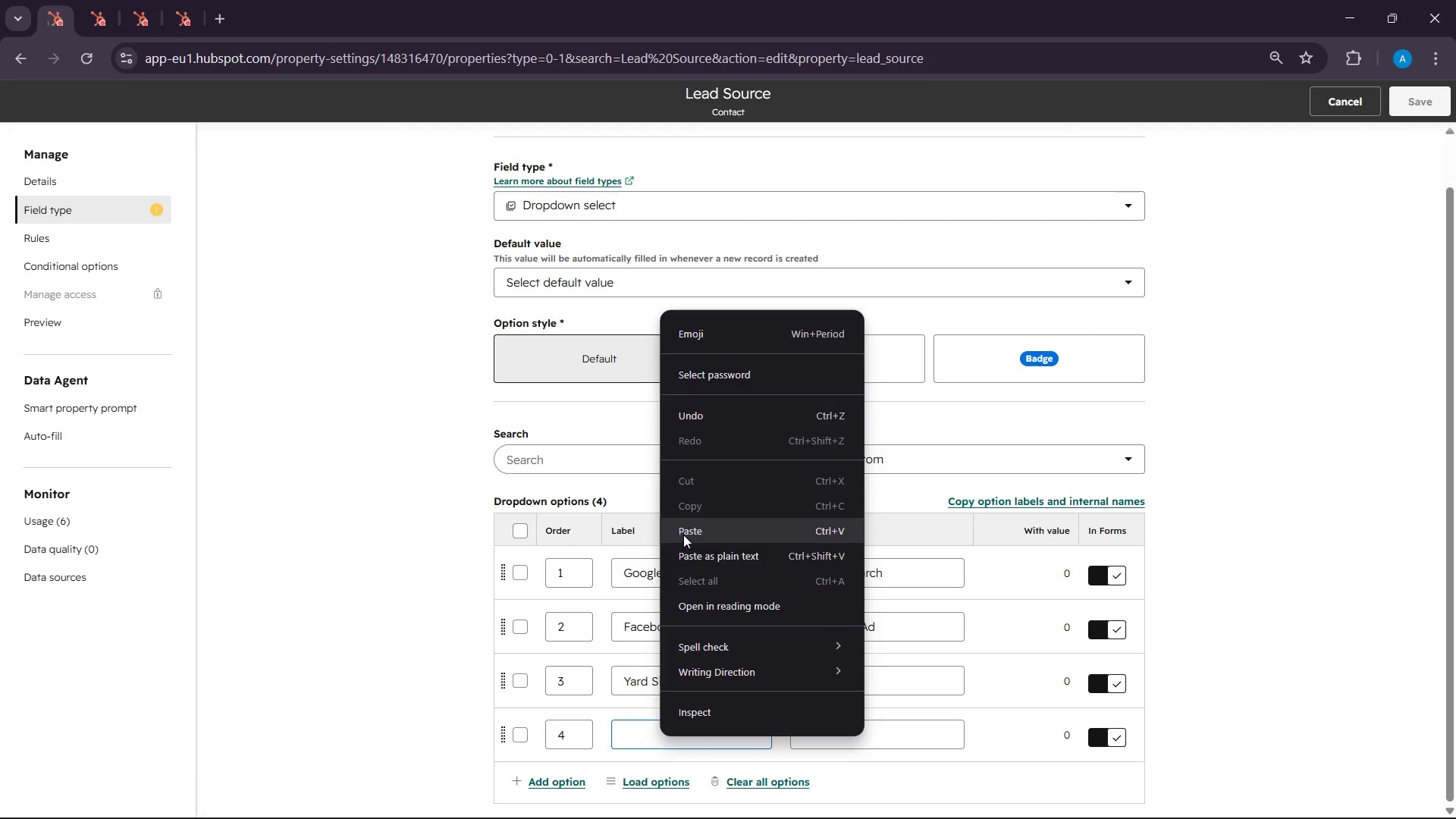 
left_click([683, 535])
 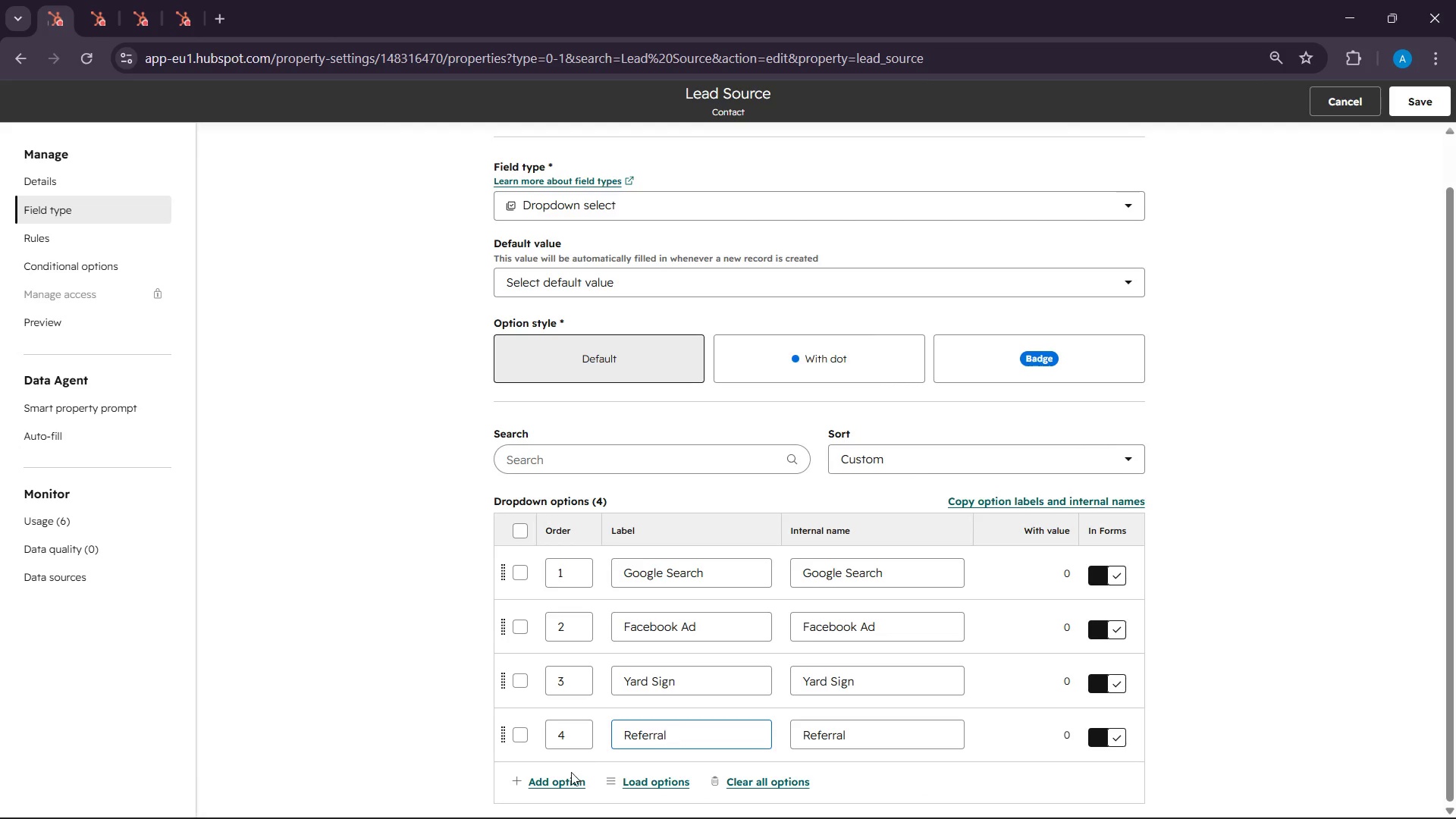 
left_click([565, 782])
 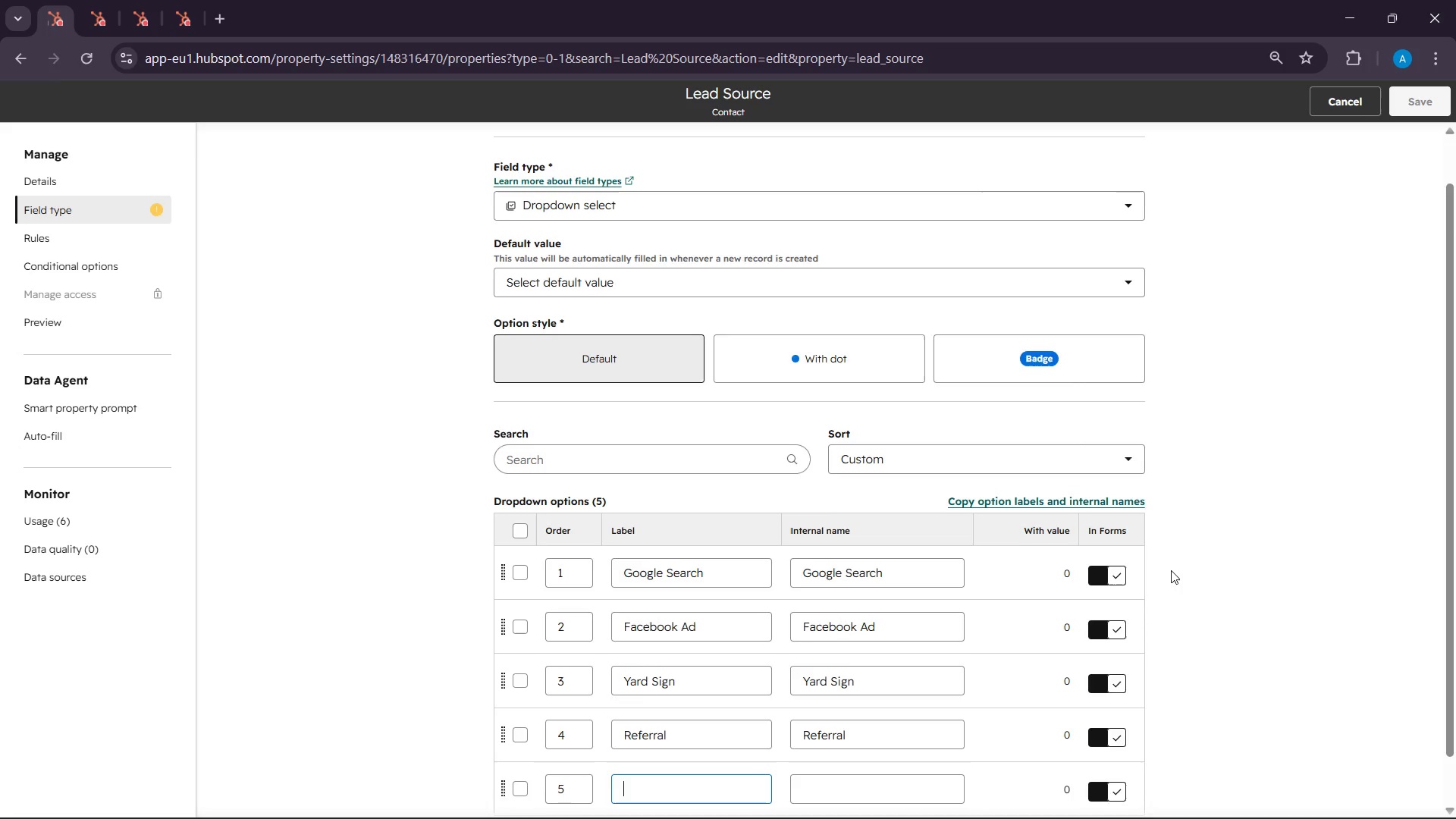 
scroll: coordinate [1187, 560], scroll_direction: down, amount: 6.0
 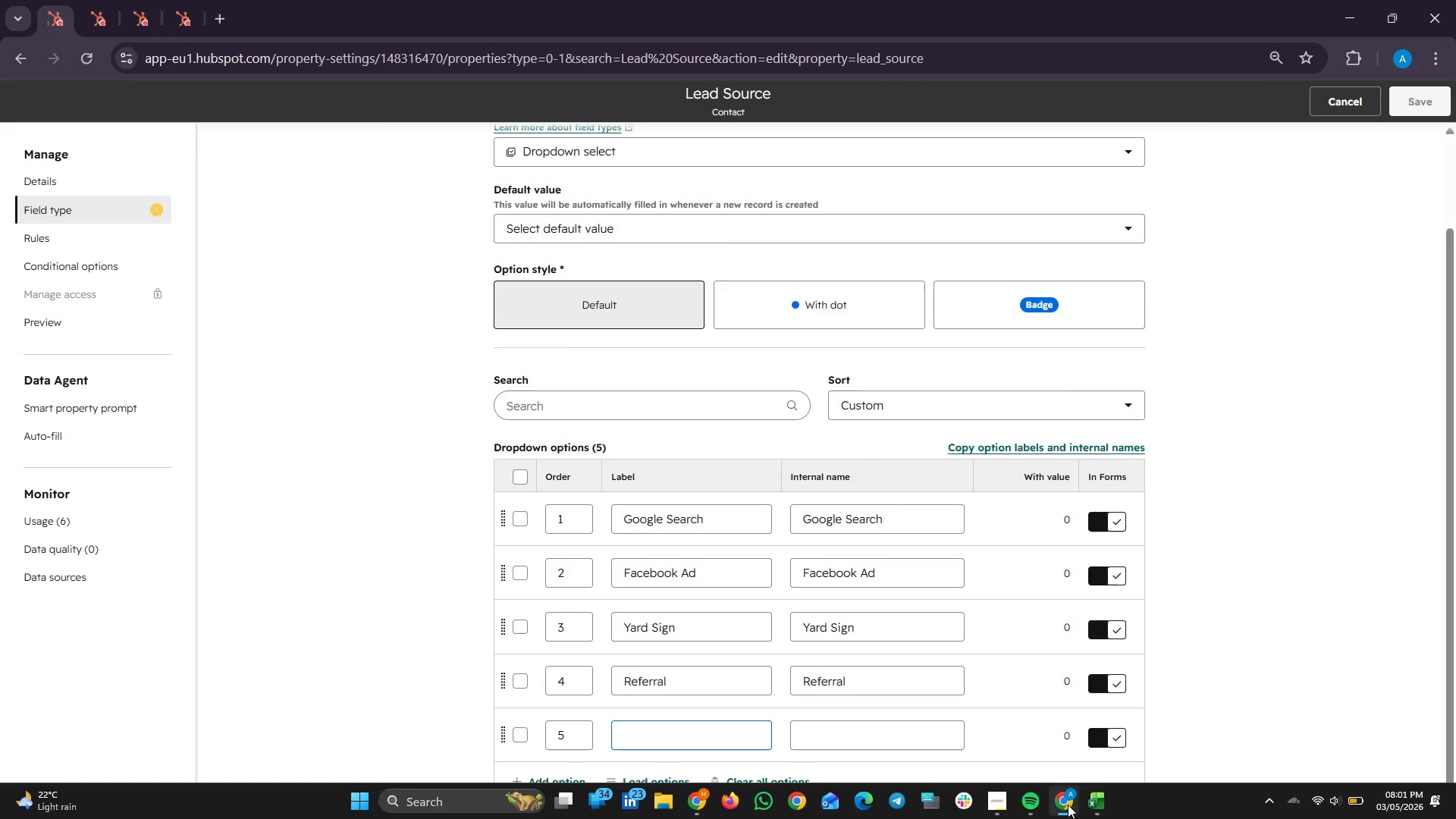 
left_click([1095, 807])
 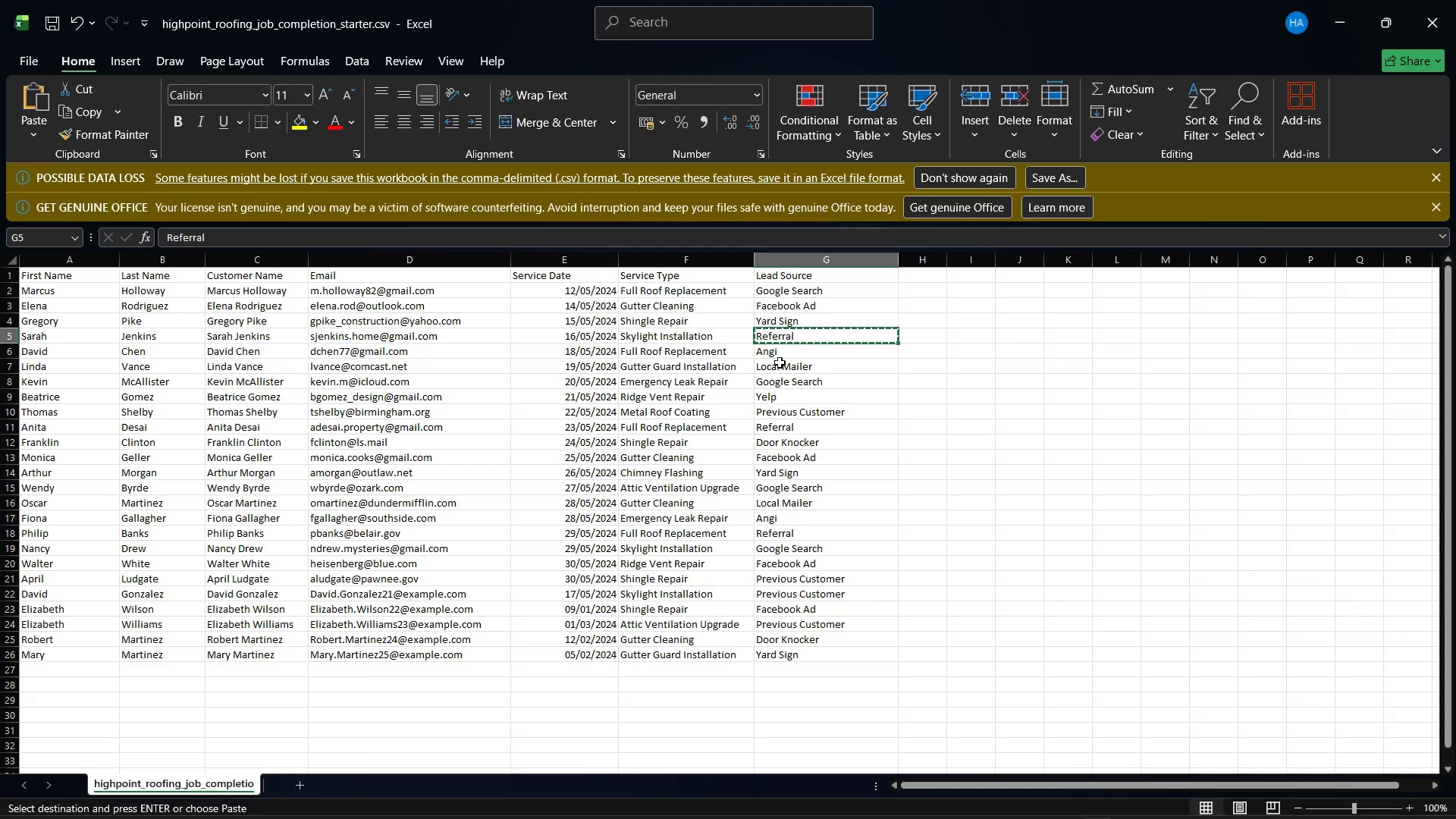 
left_click([780, 353])
 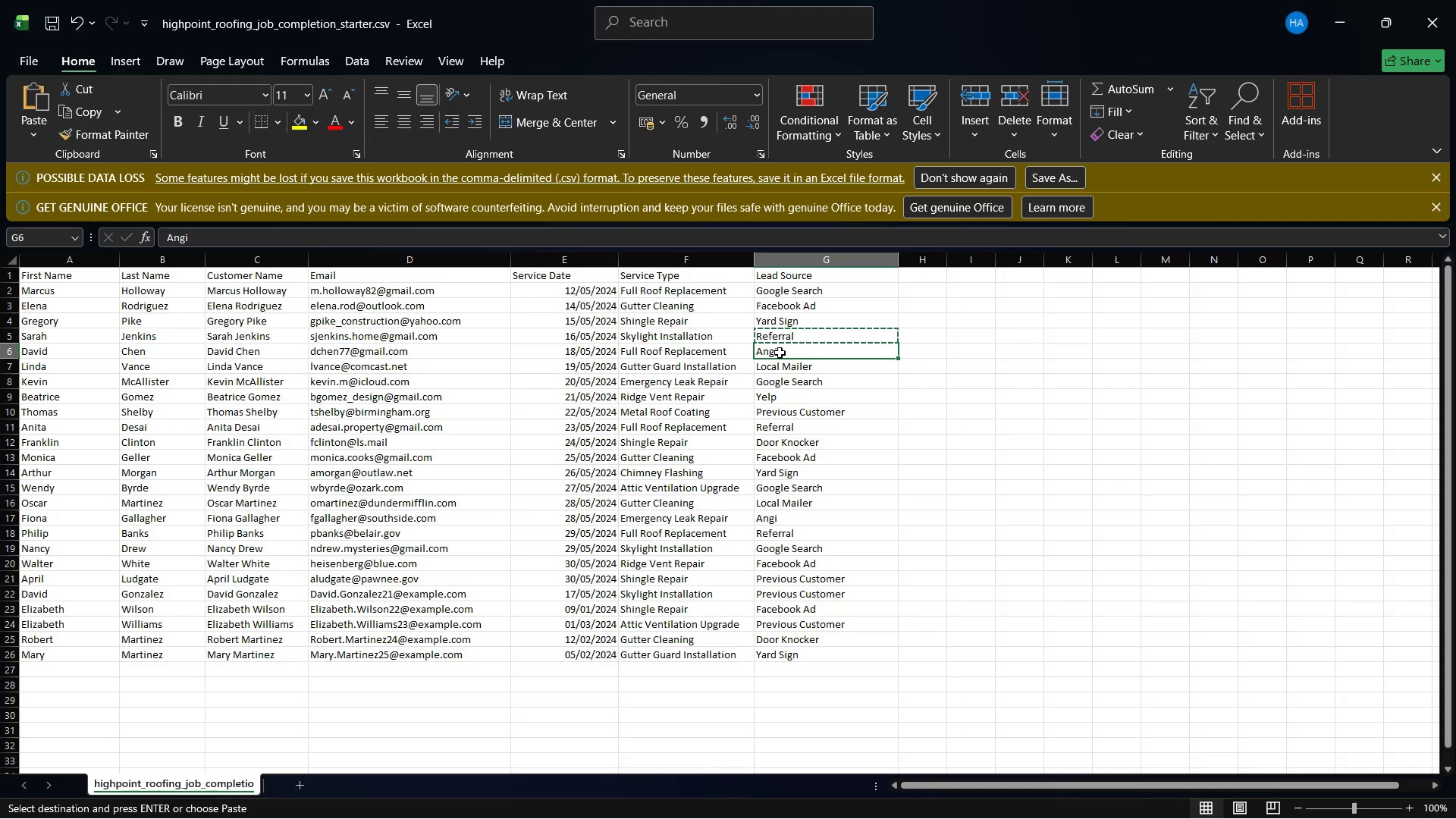 
right_click([780, 353])
 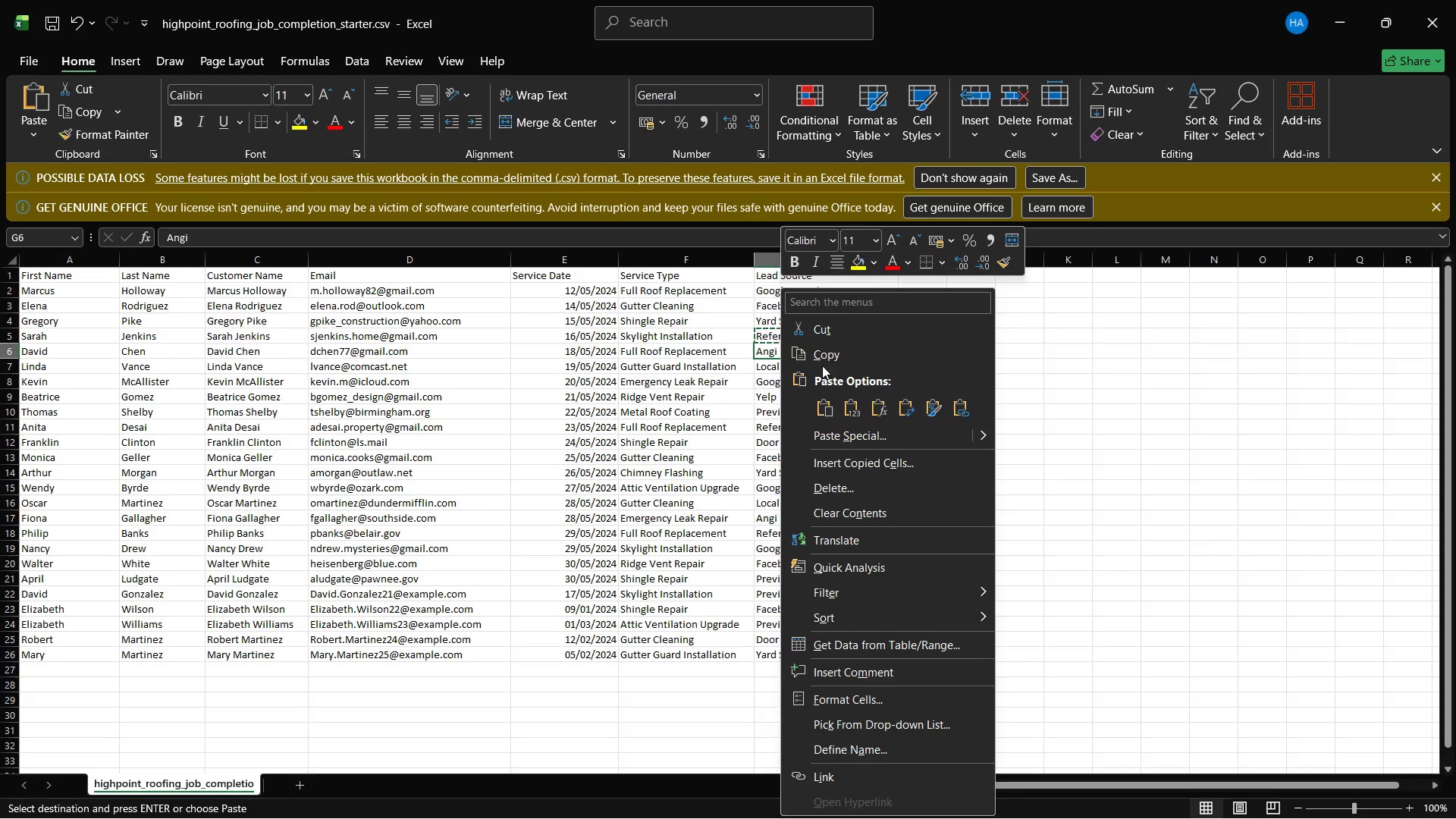 
left_click([822, 361])
 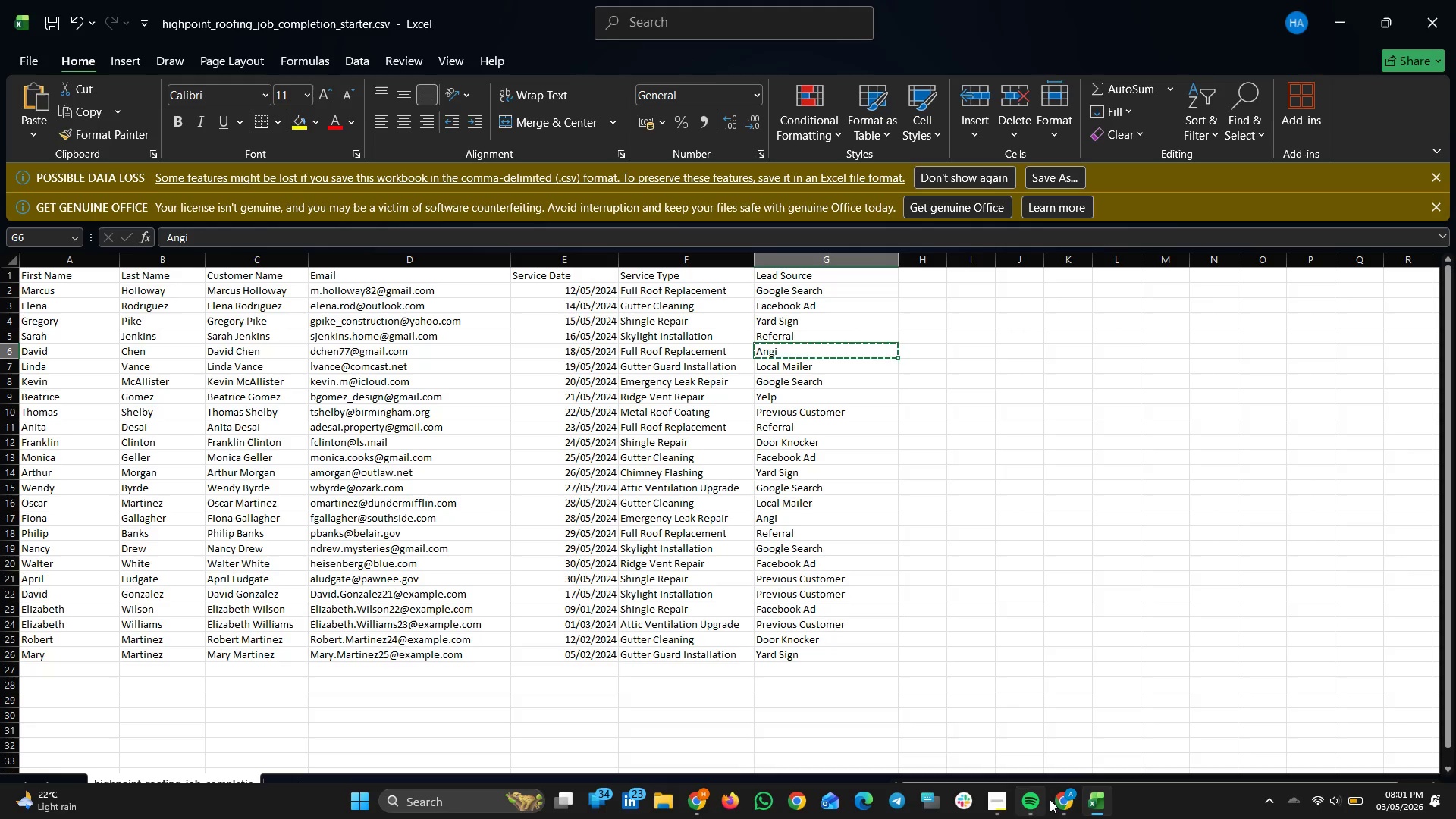 
left_click([1058, 799])
 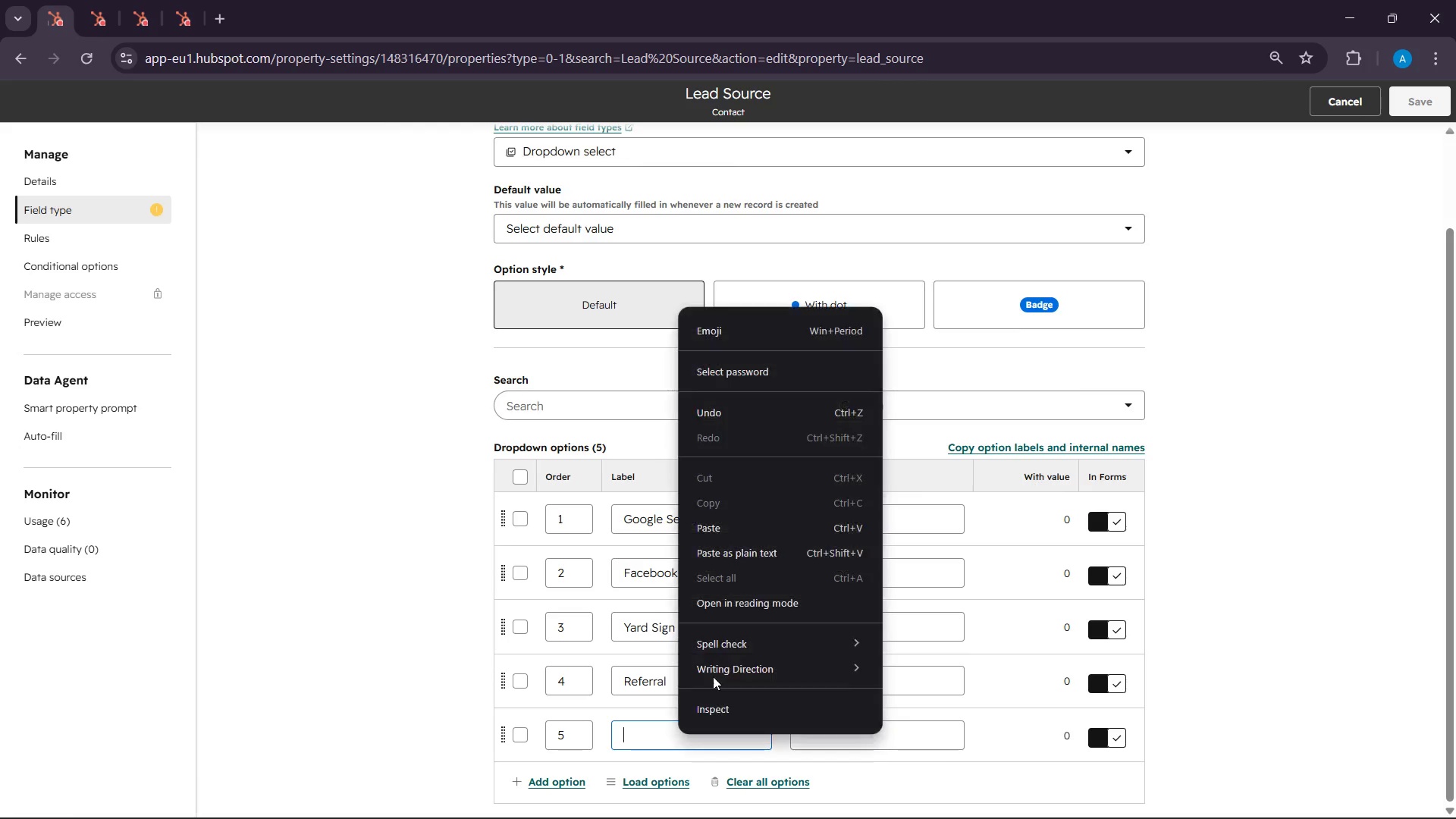 
left_click([730, 531])
 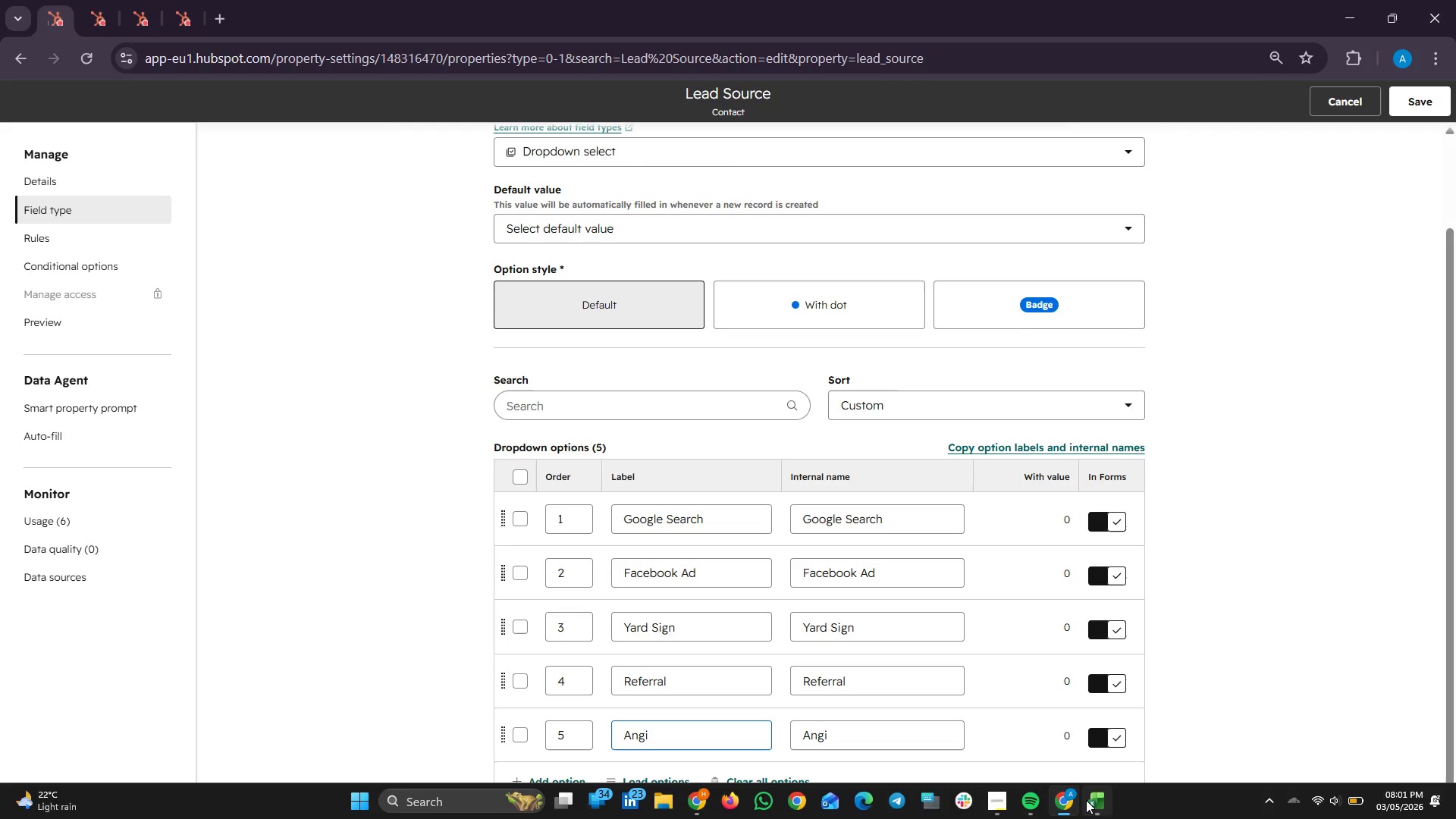 
left_click([1103, 812])
 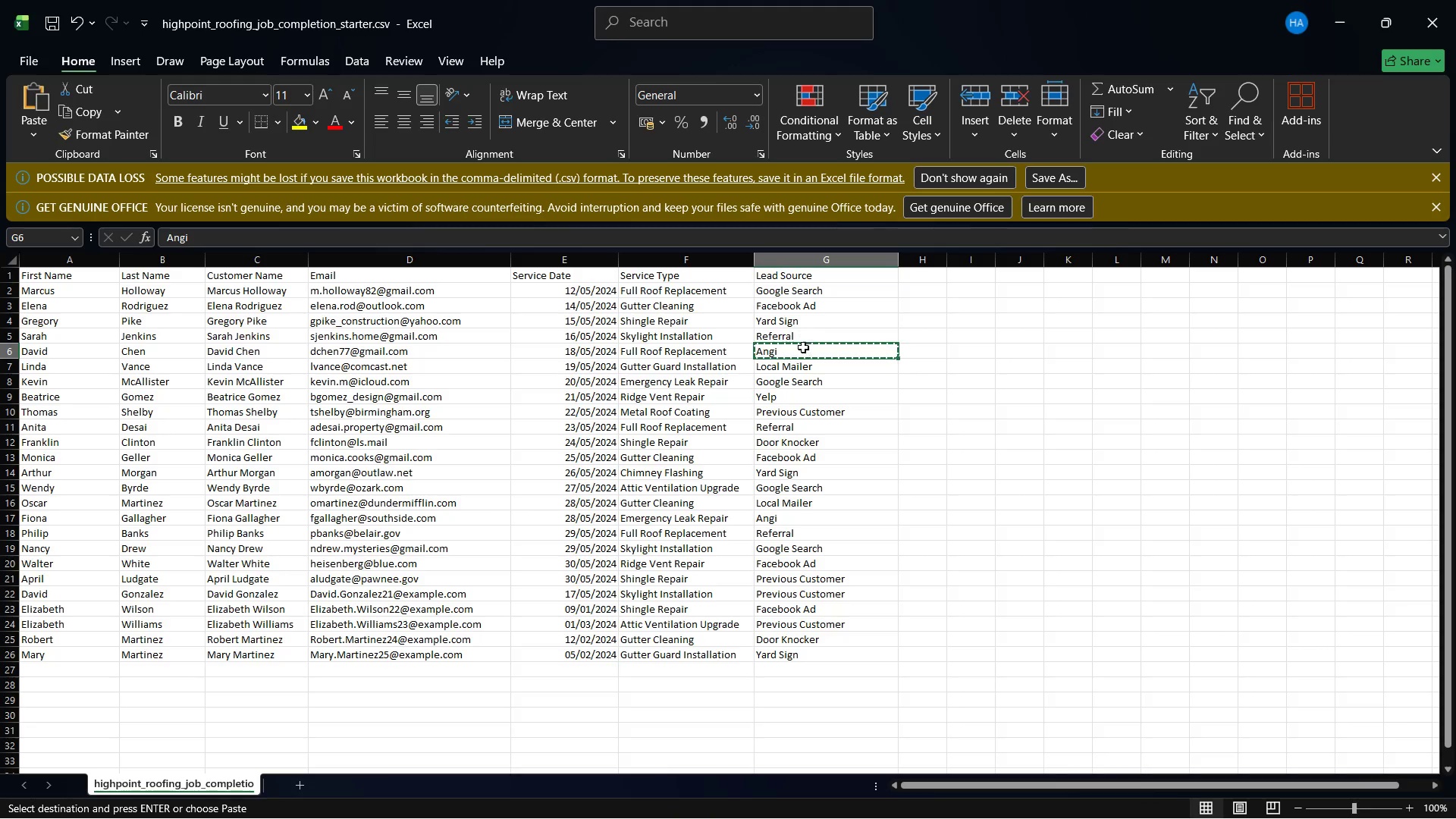 
left_click([801, 363])
 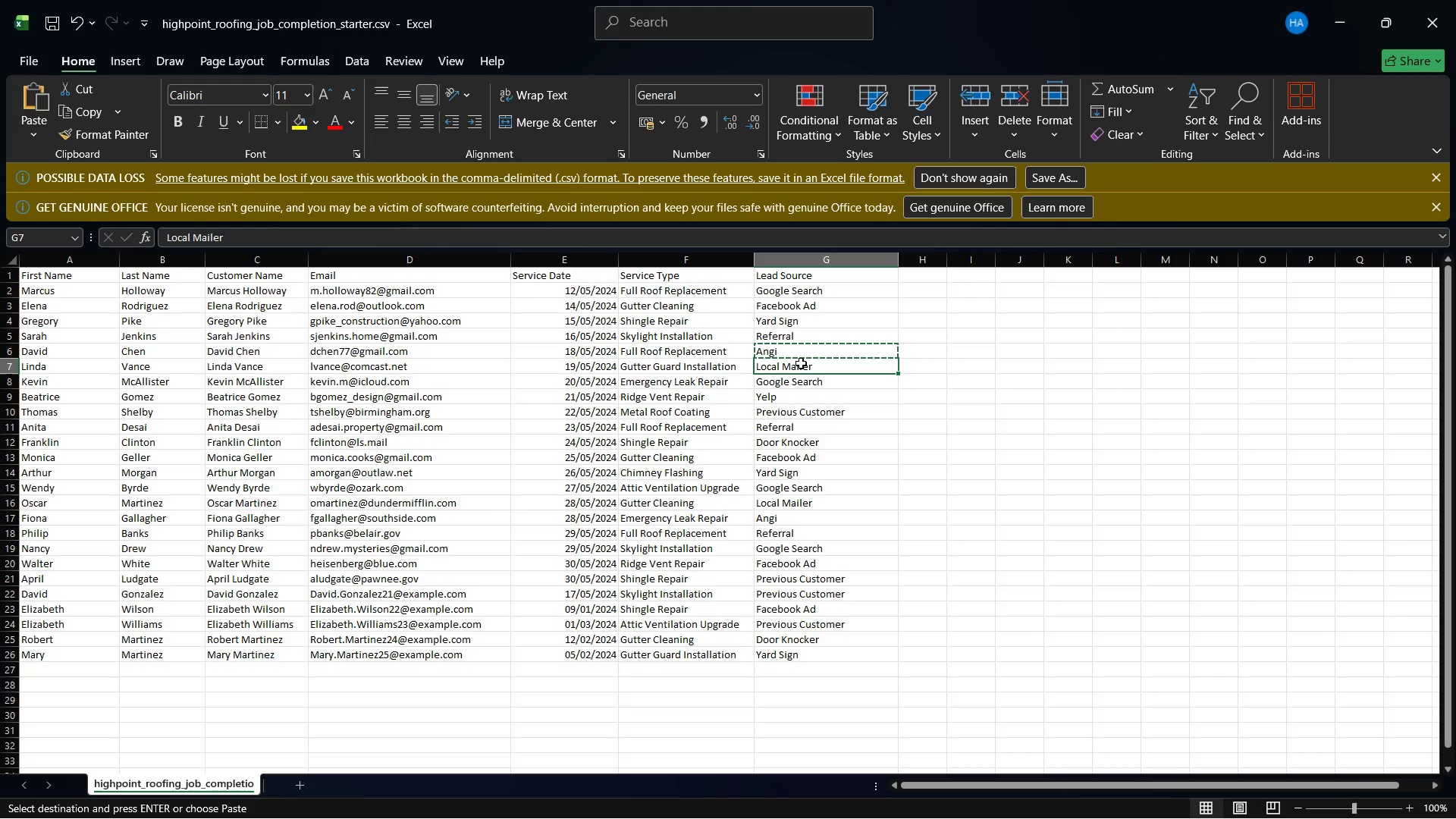 
right_click([801, 363])
 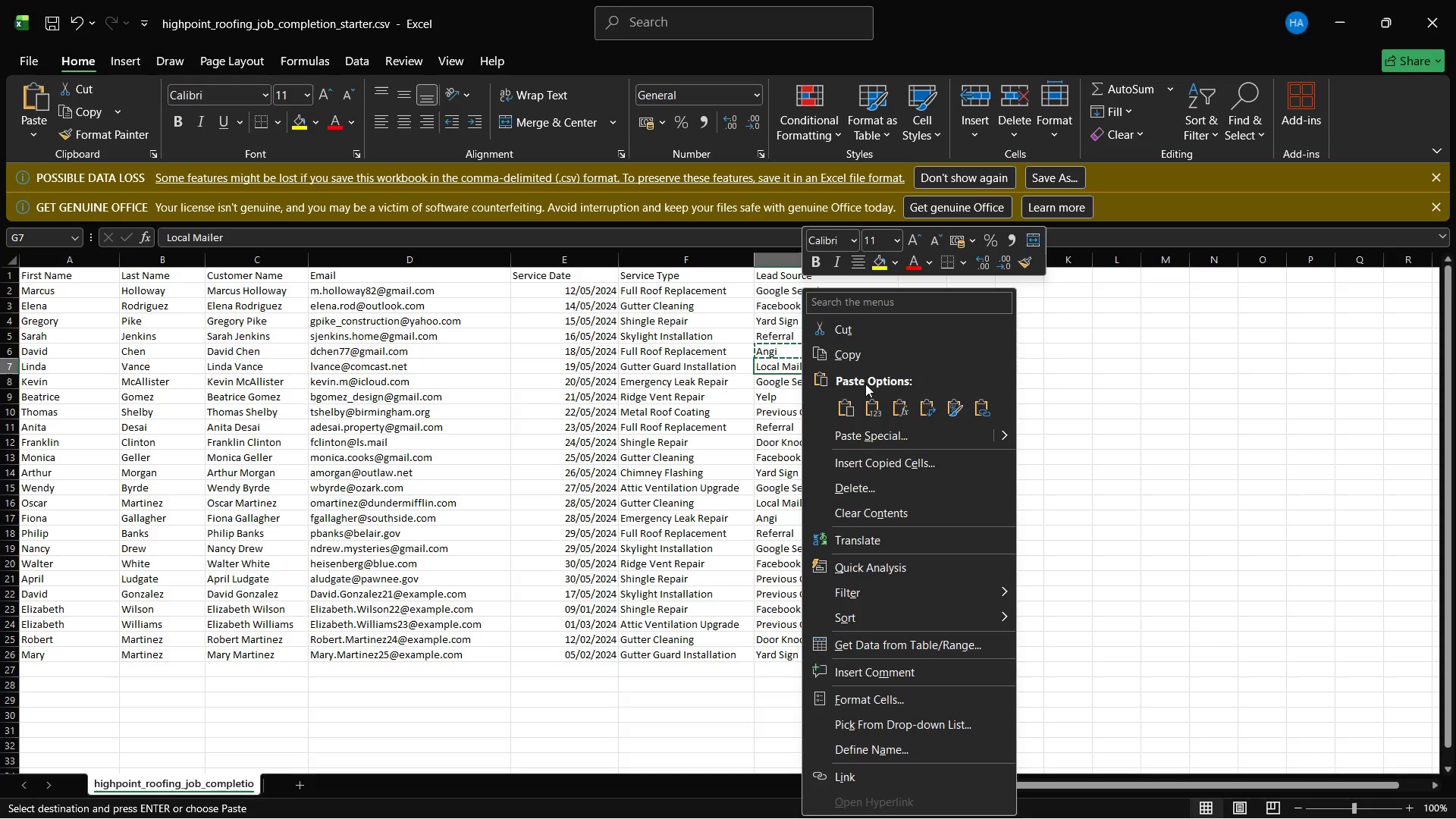 
left_click([862, 360])
 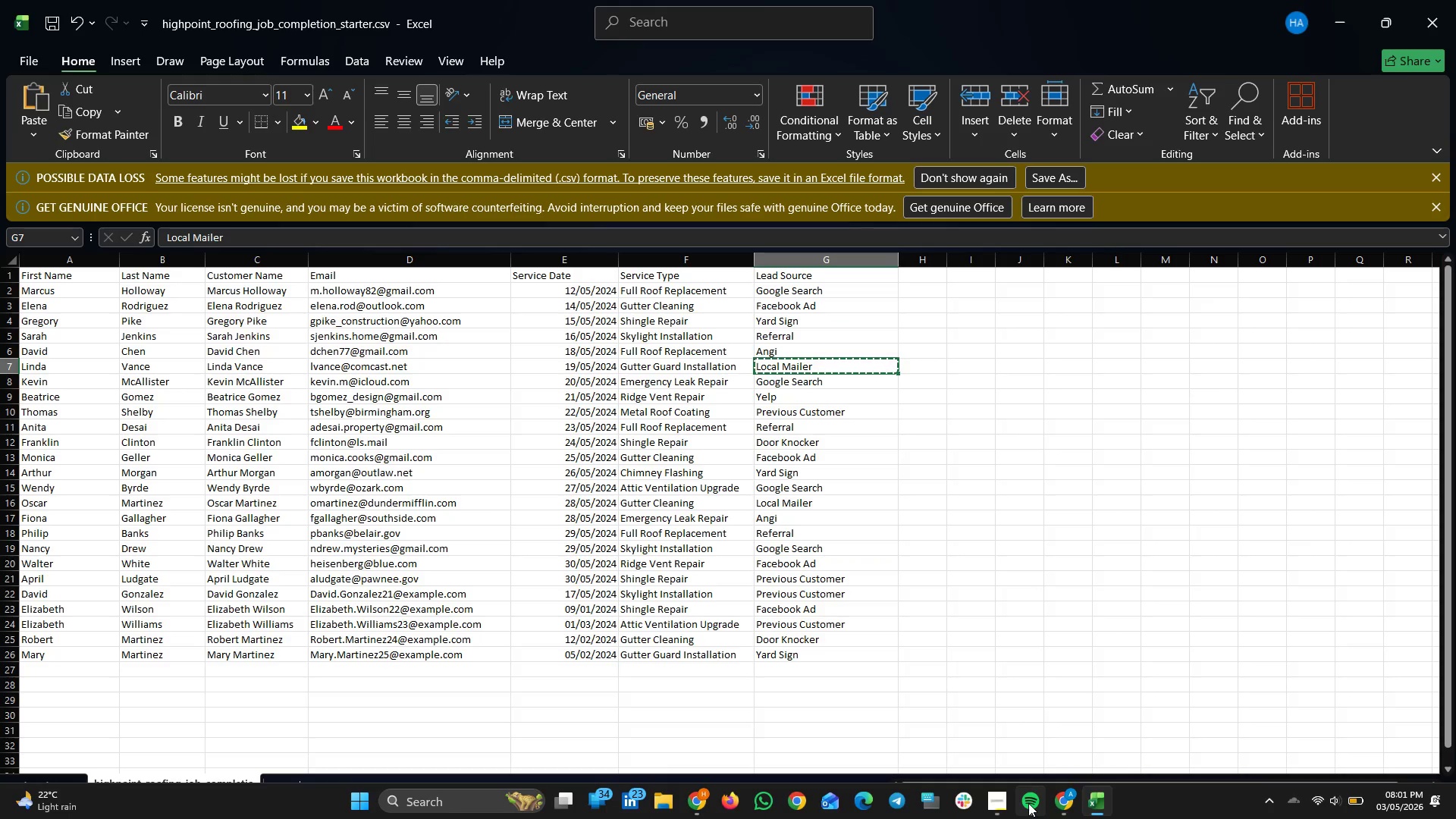 
double_click([1028, 803])
 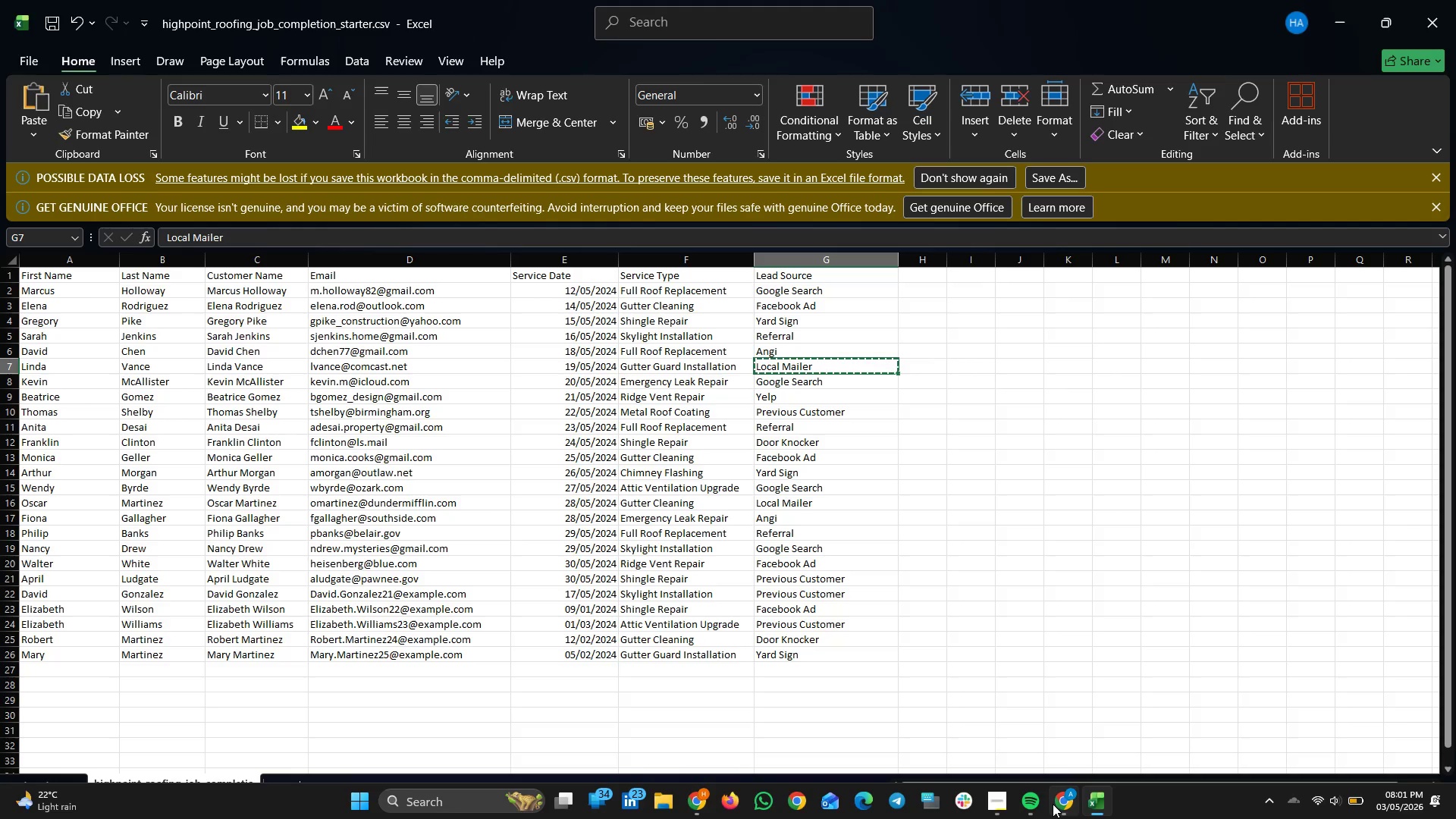 
left_click([1053, 804])
 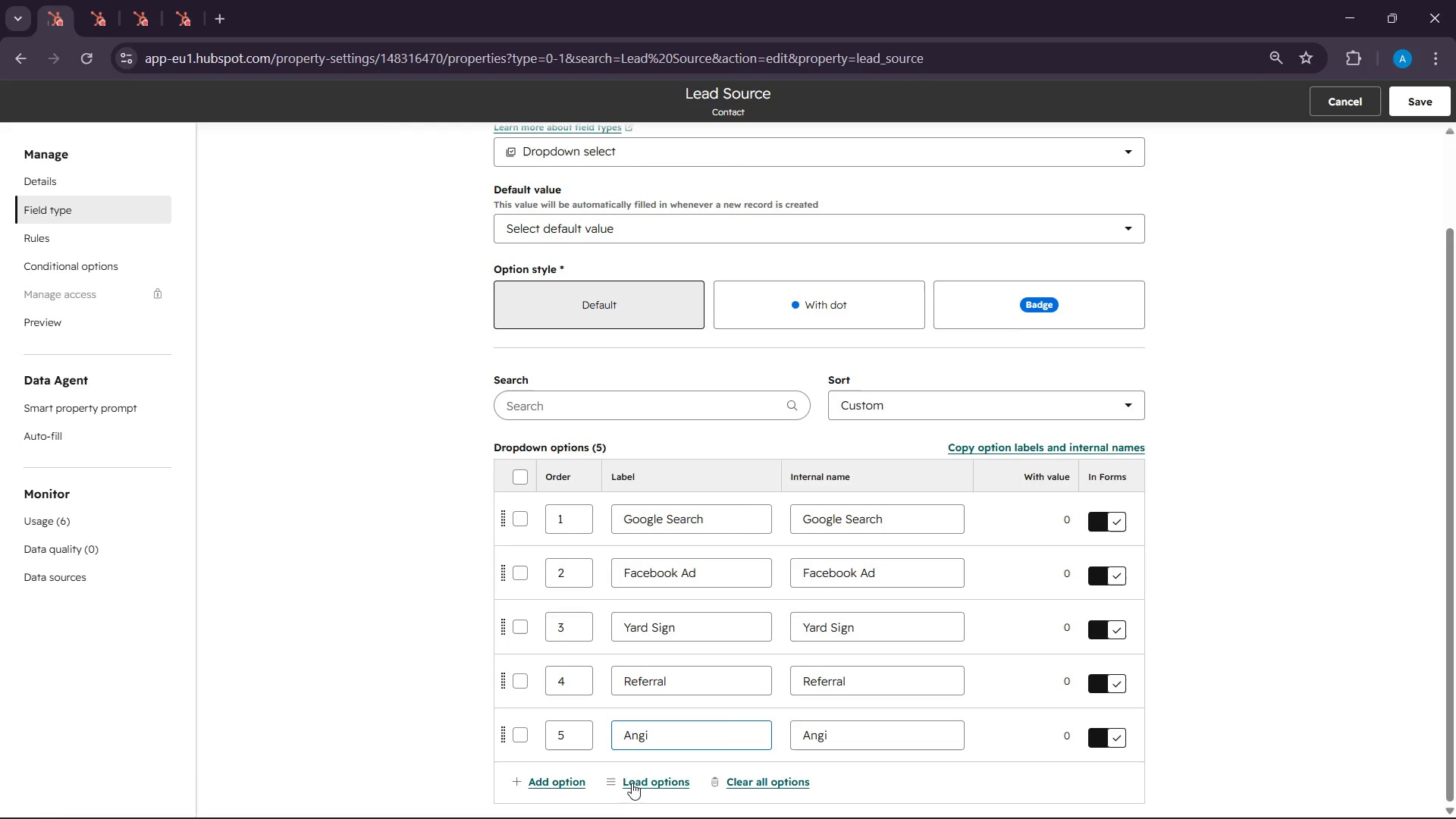 
left_click([582, 778])
 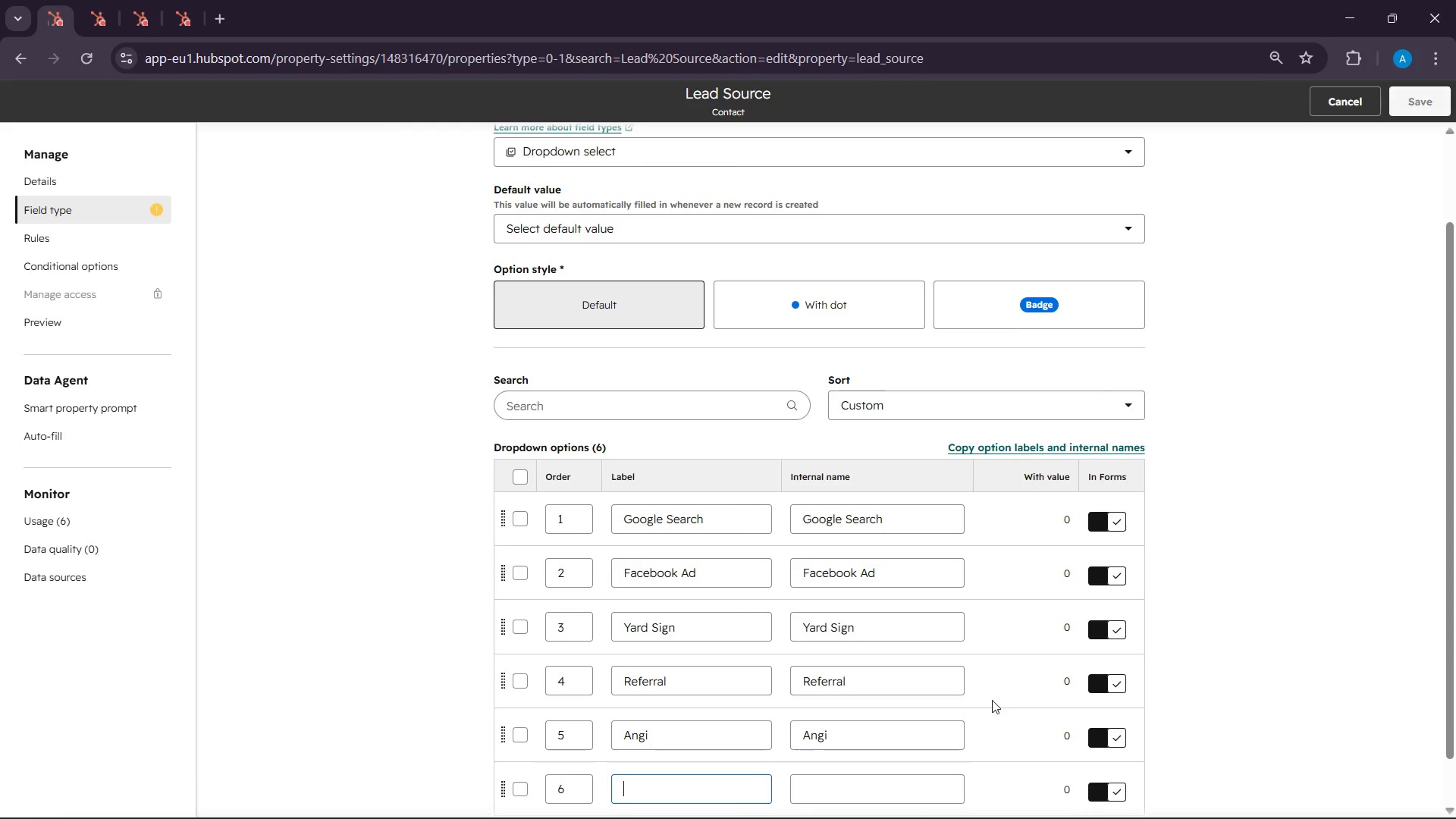 
scroll: coordinate [1044, 692], scroll_direction: down, amount: 6.0
 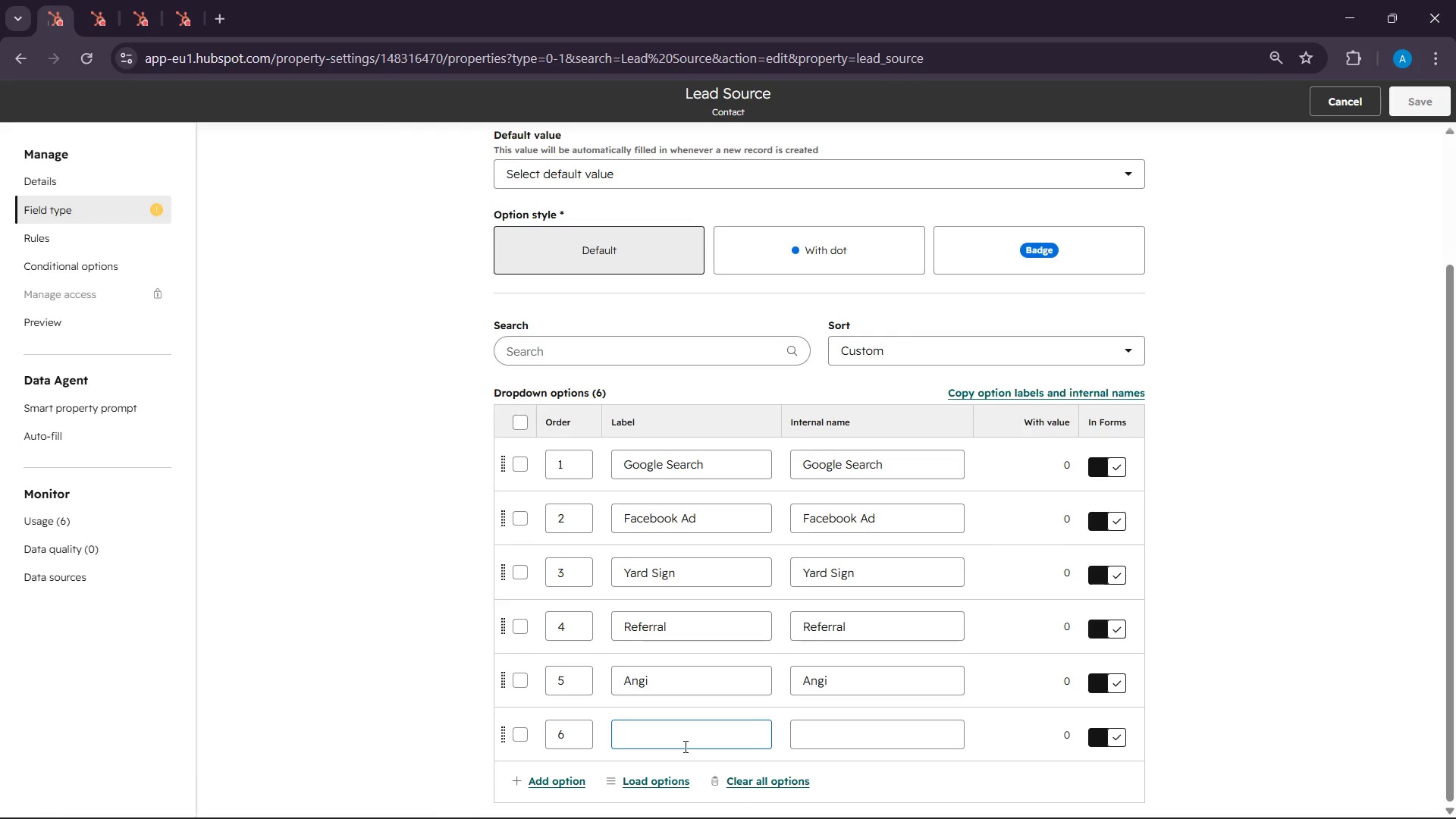 
right_click([684, 746])
 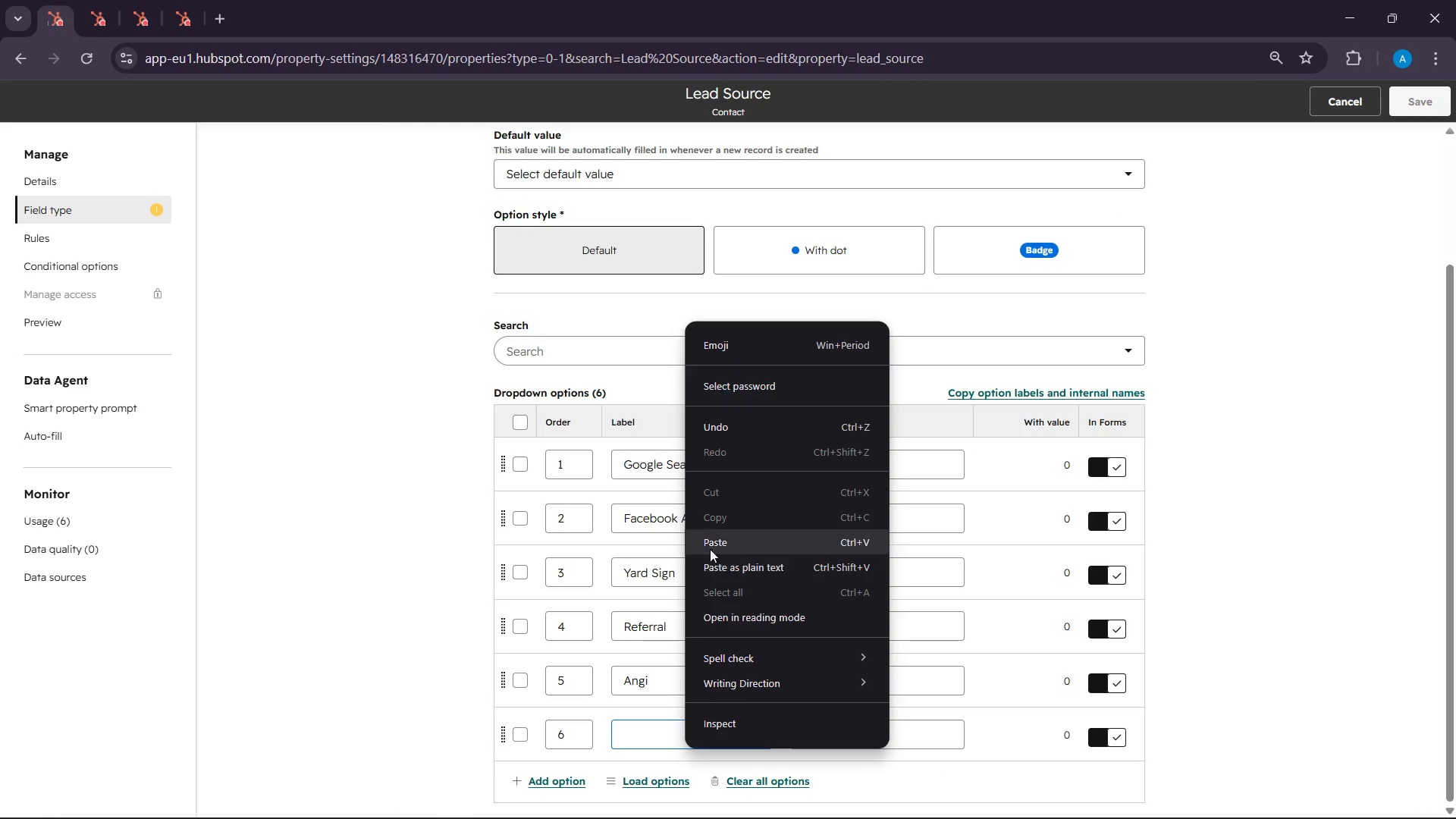 
left_click([711, 545])
 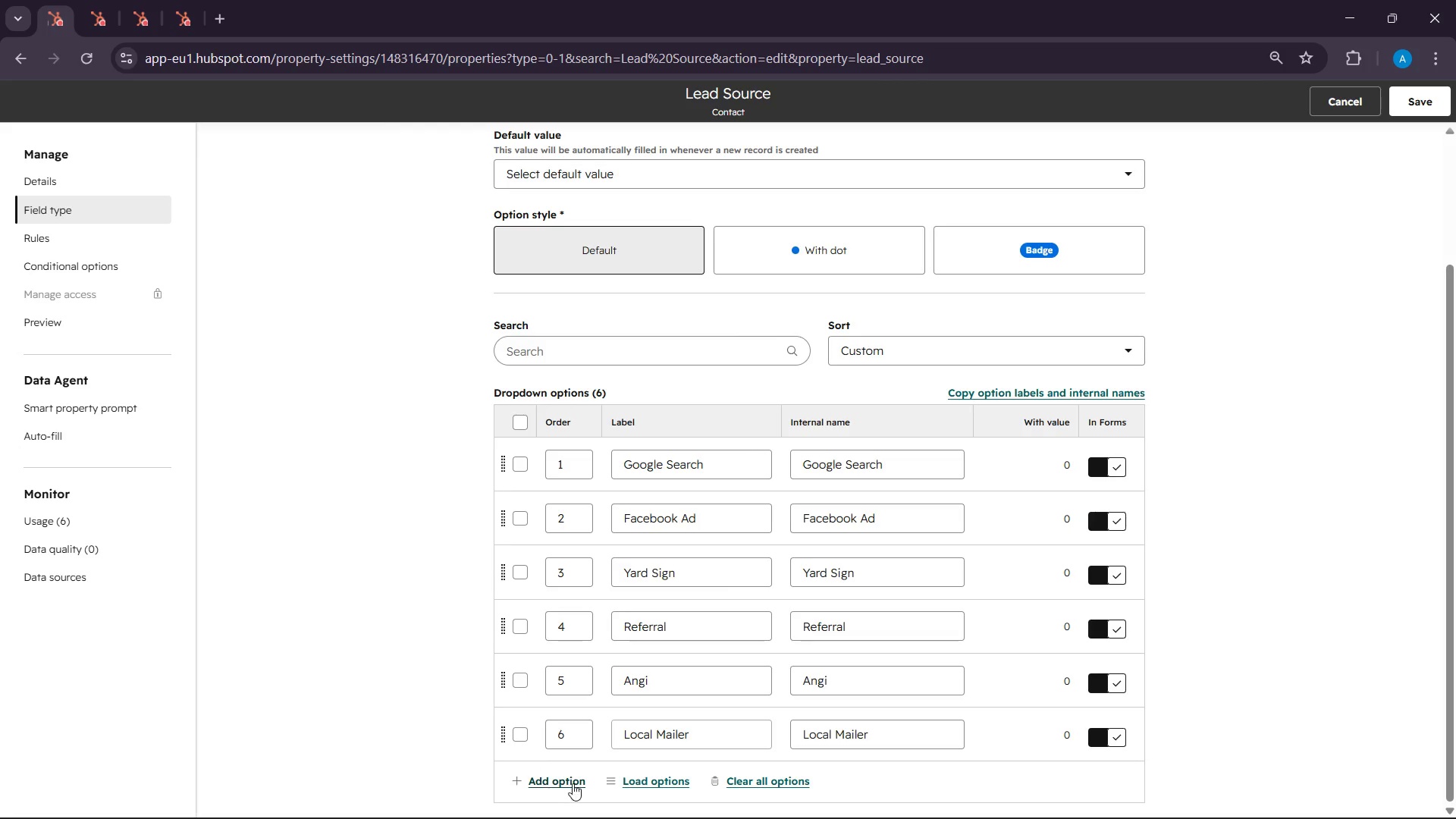 
scroll: coordinate [1273, 714], scroll_direction: down, amount: 8.0
 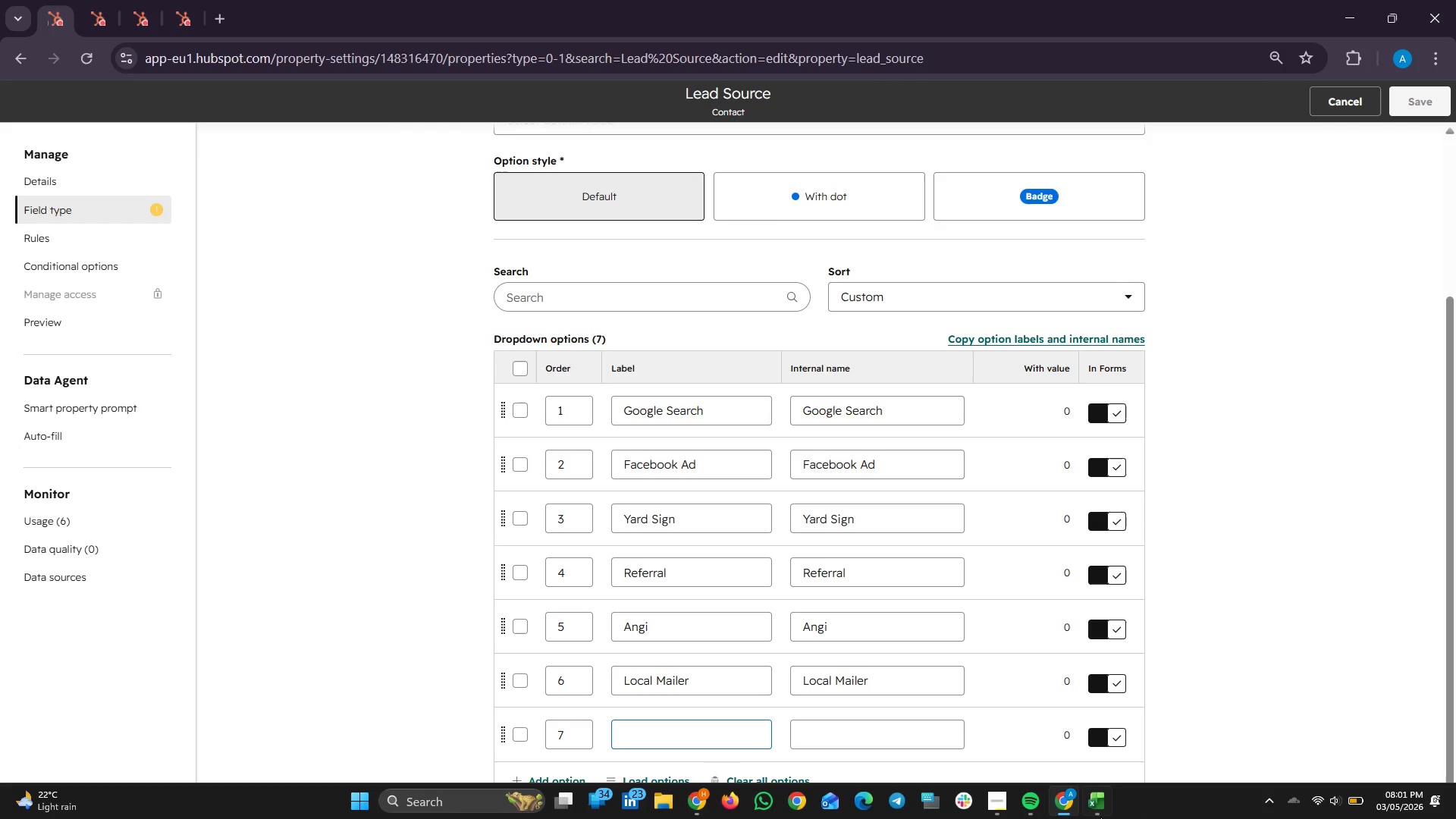 
left_click([1090, 810])
 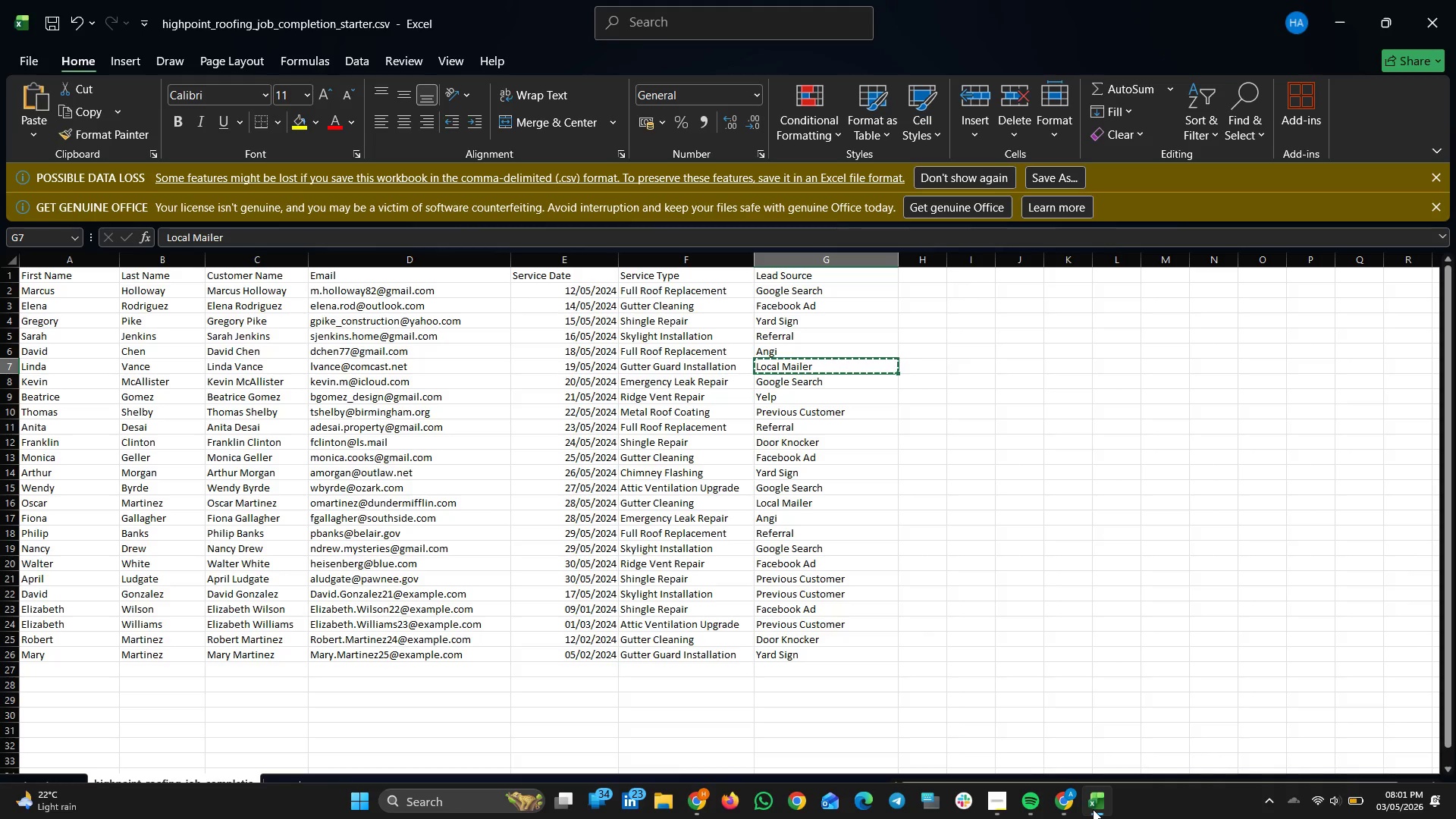 
wait(16.45)
 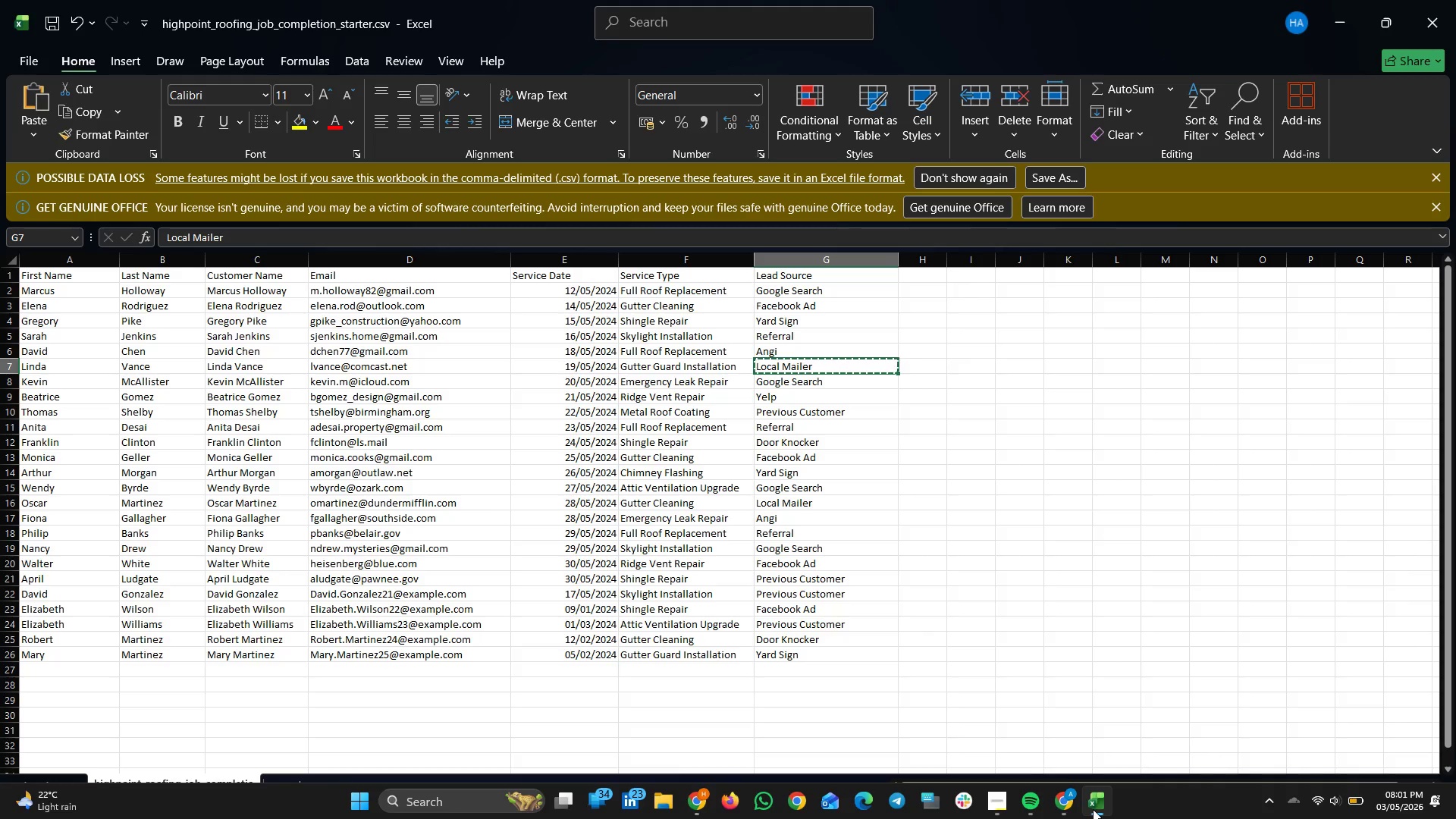 
left_click([1072, 792])
 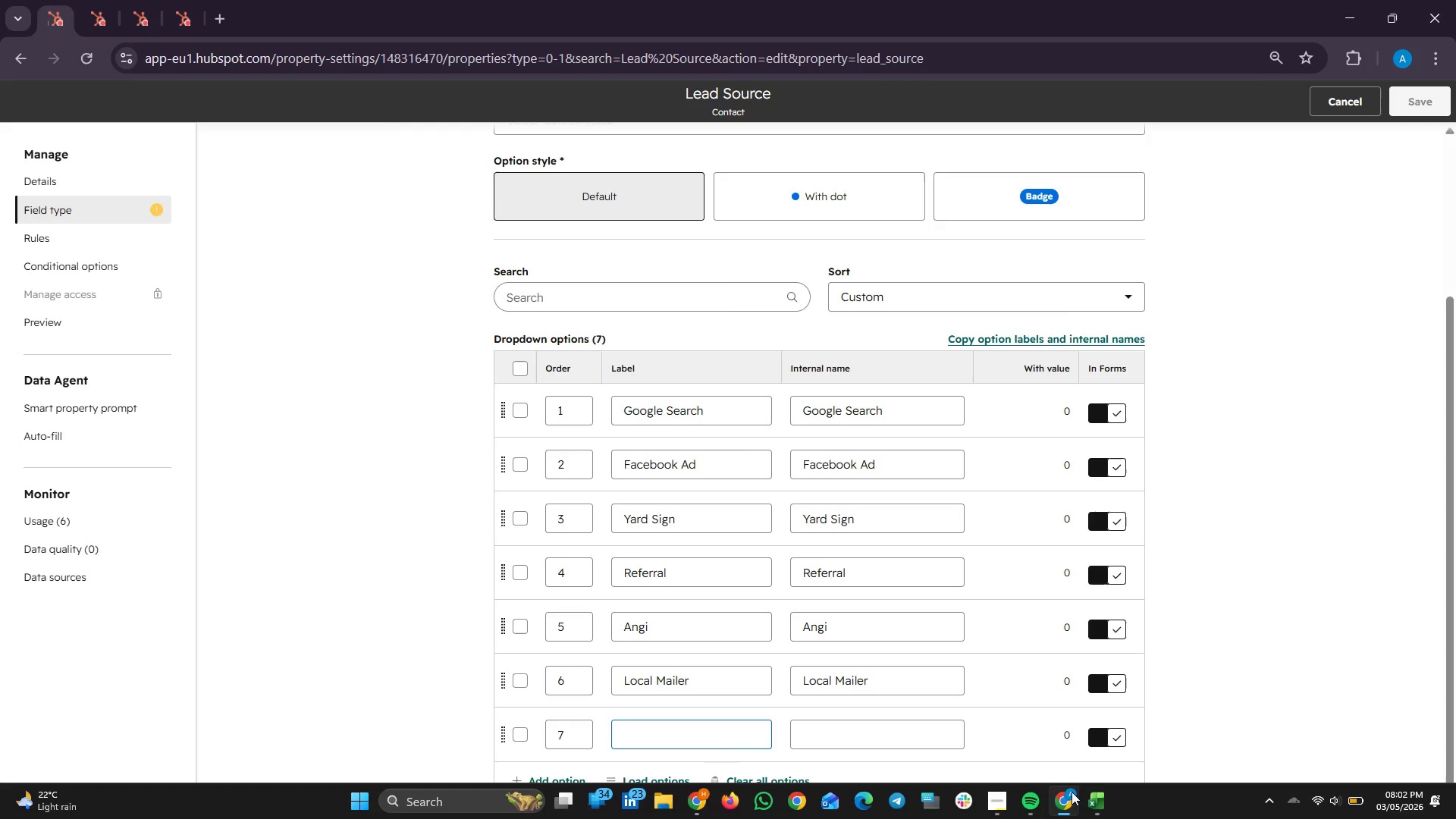 
left_click([1072, 792])
 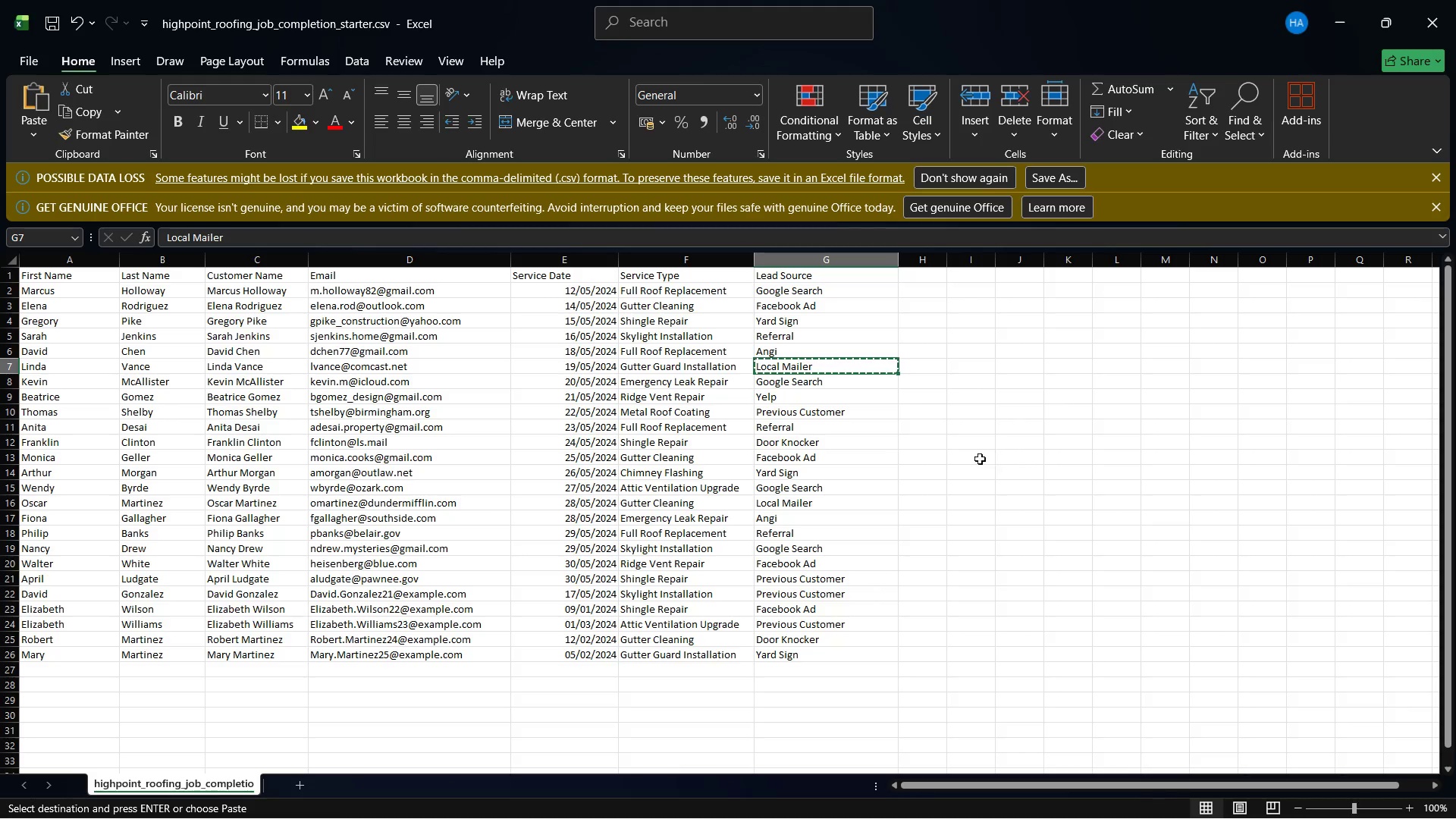 
wait(5.56)
 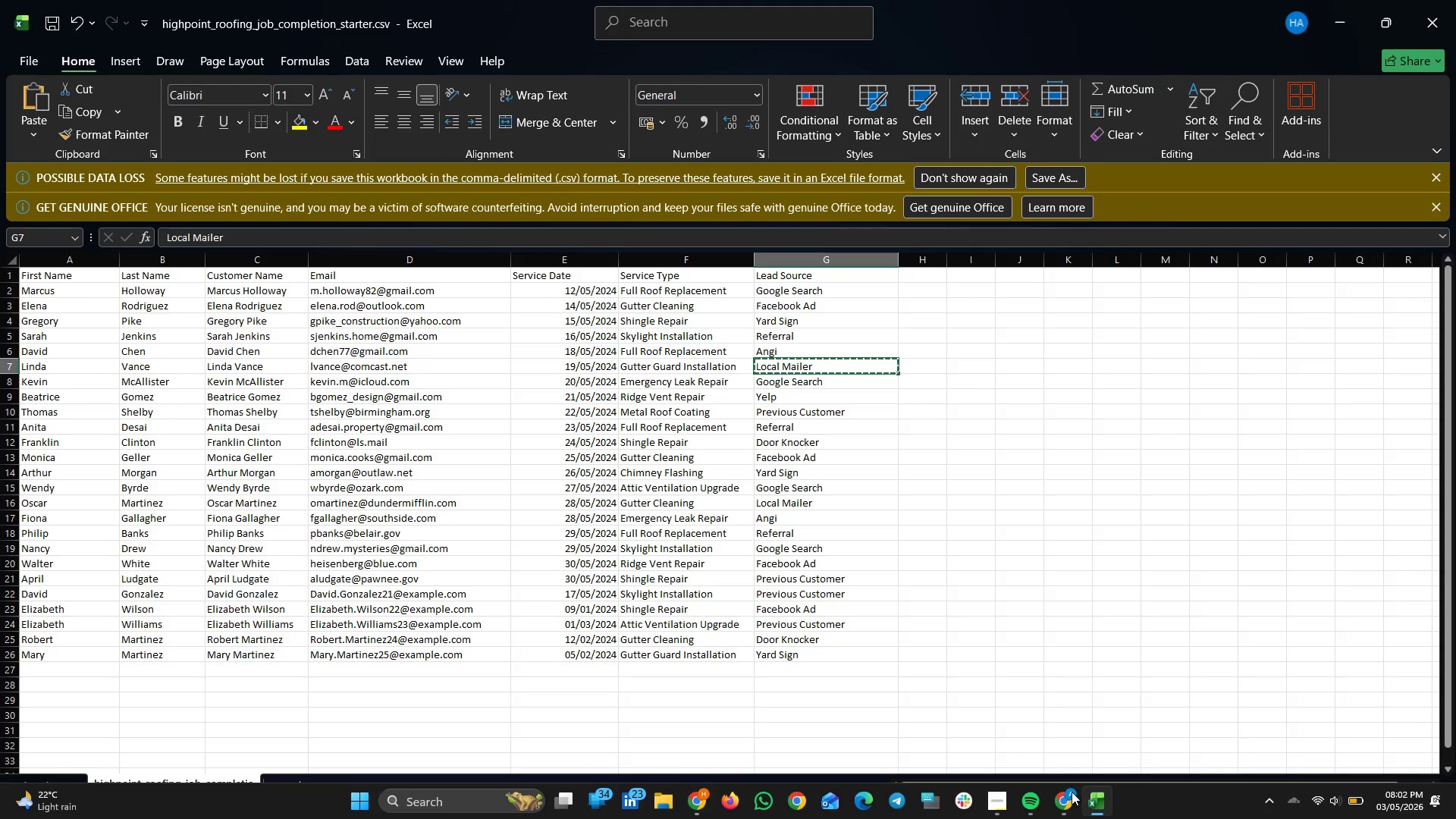 
left_click([806, 396])
 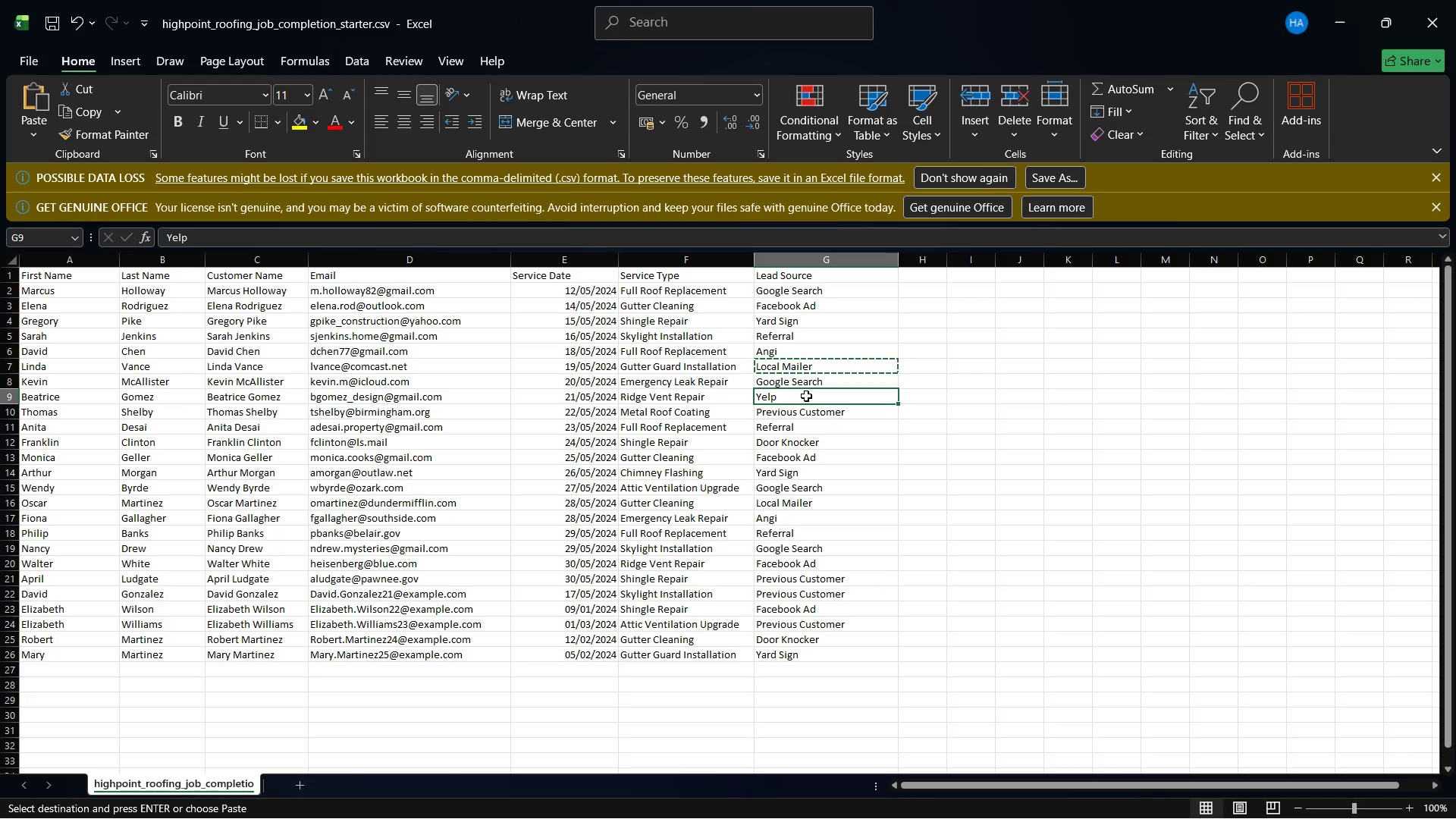 
right_click([806, 396])
 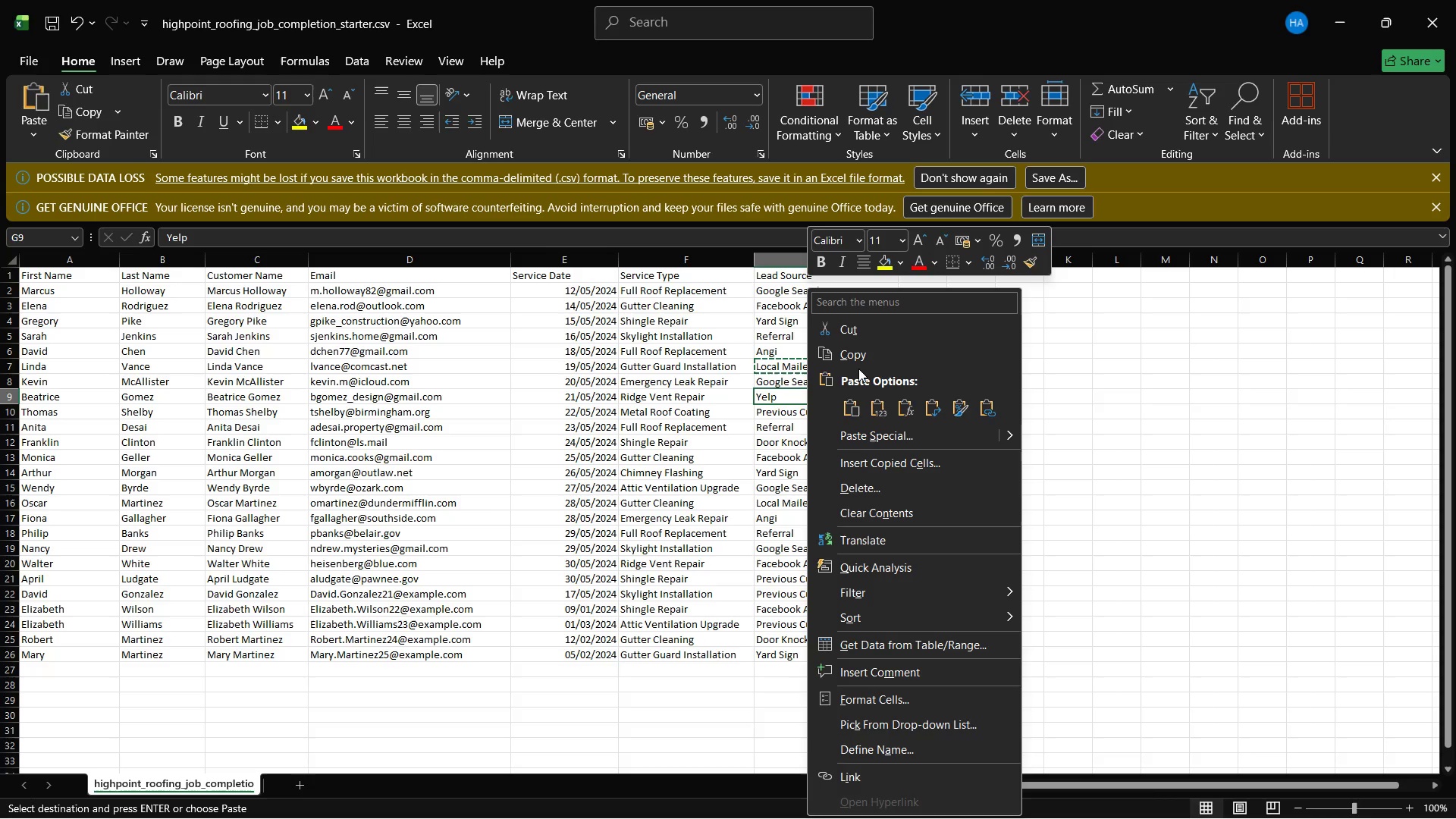 
left_click([858, 362])
 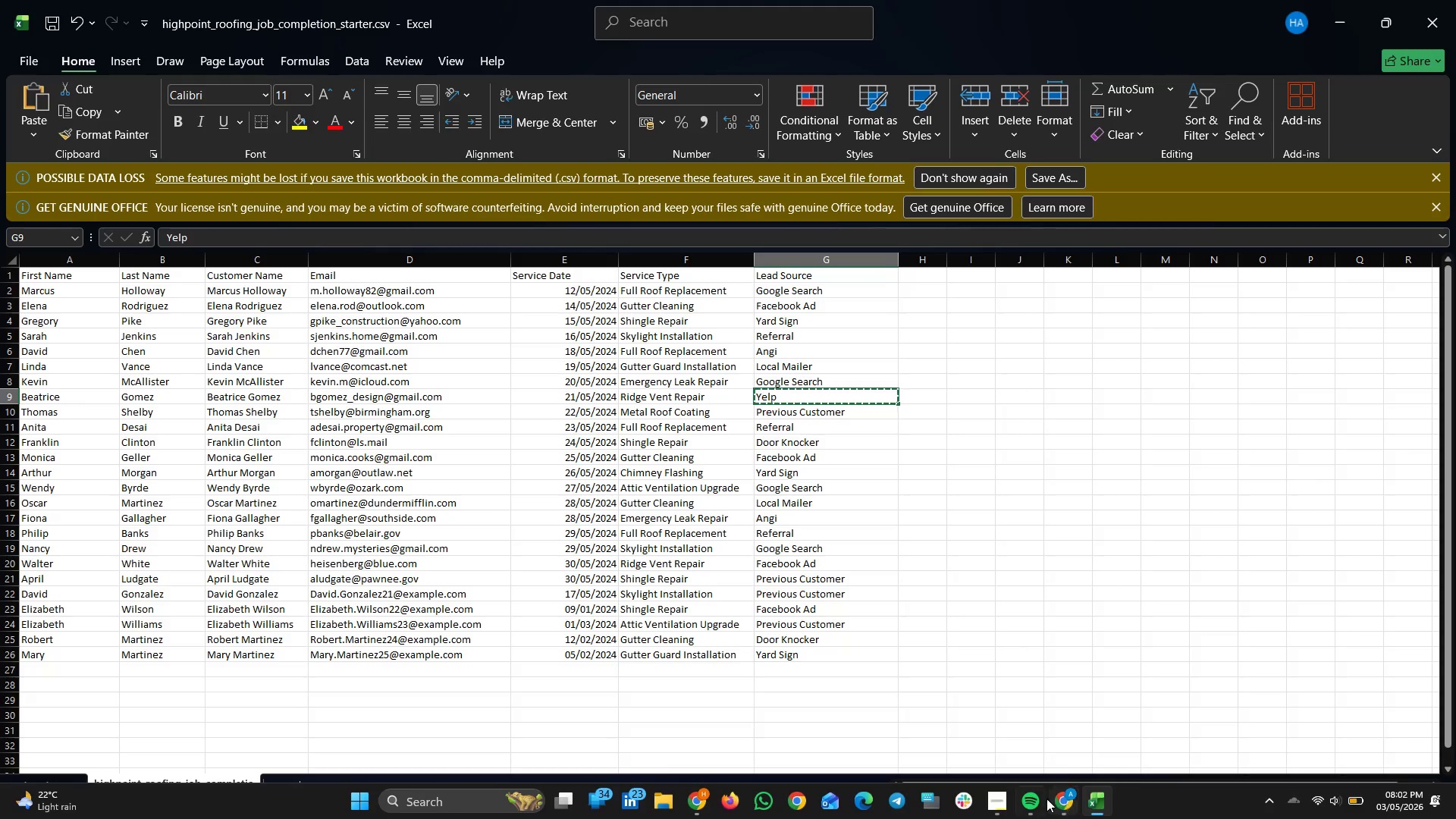 
left_click([1074, 811])
 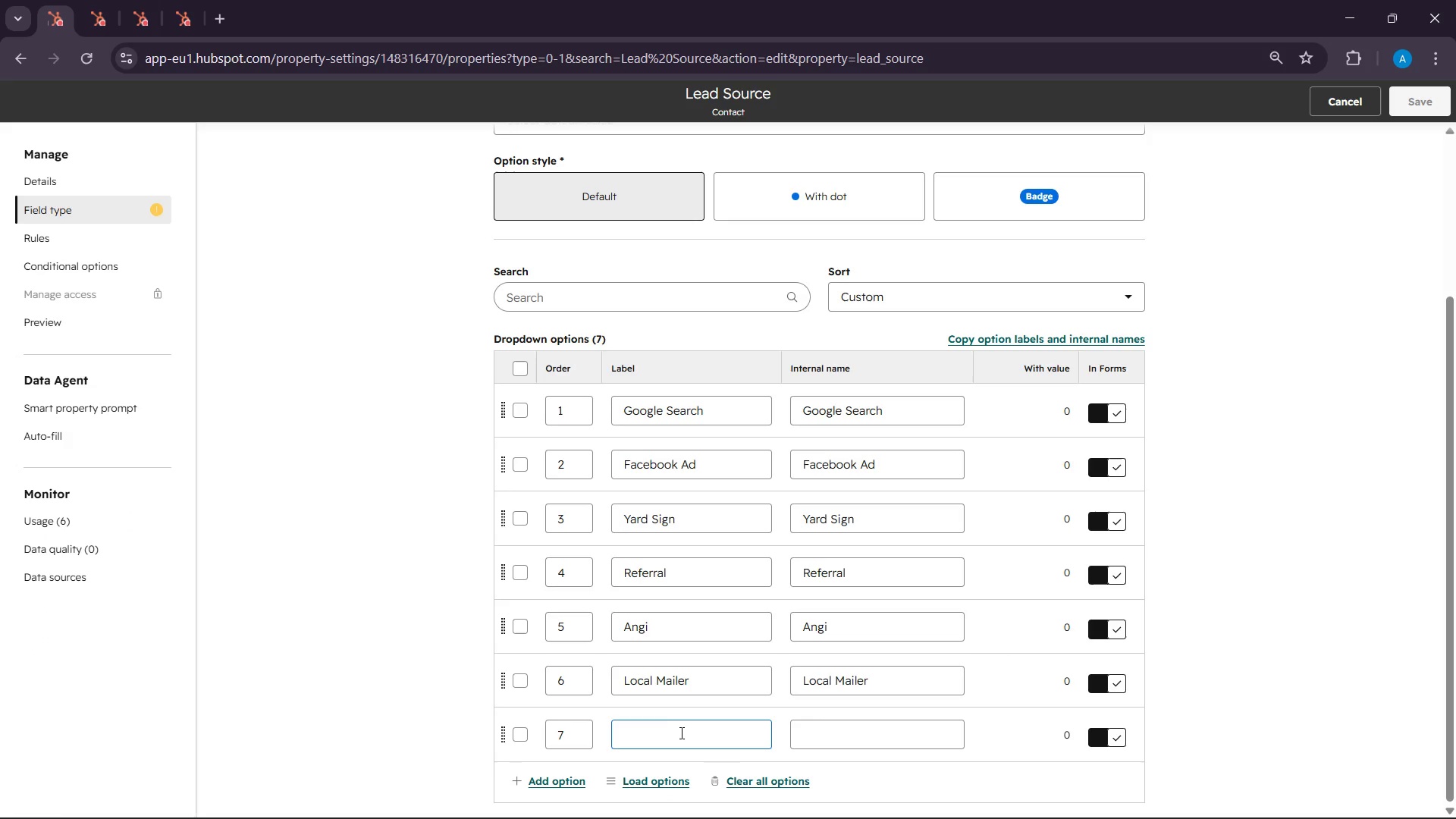 
right_click([678, 733])
 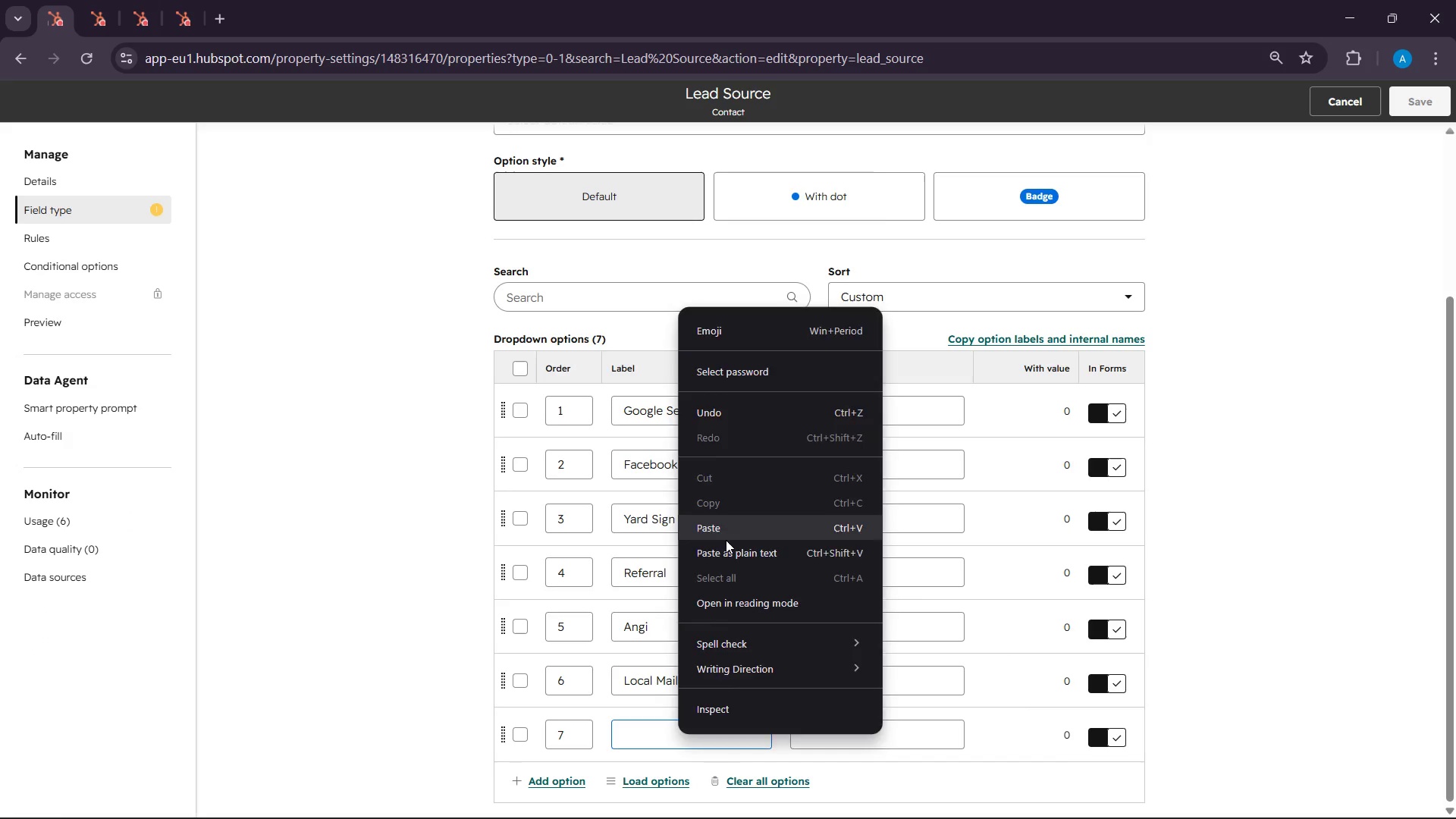 
left_click([726, 540])
 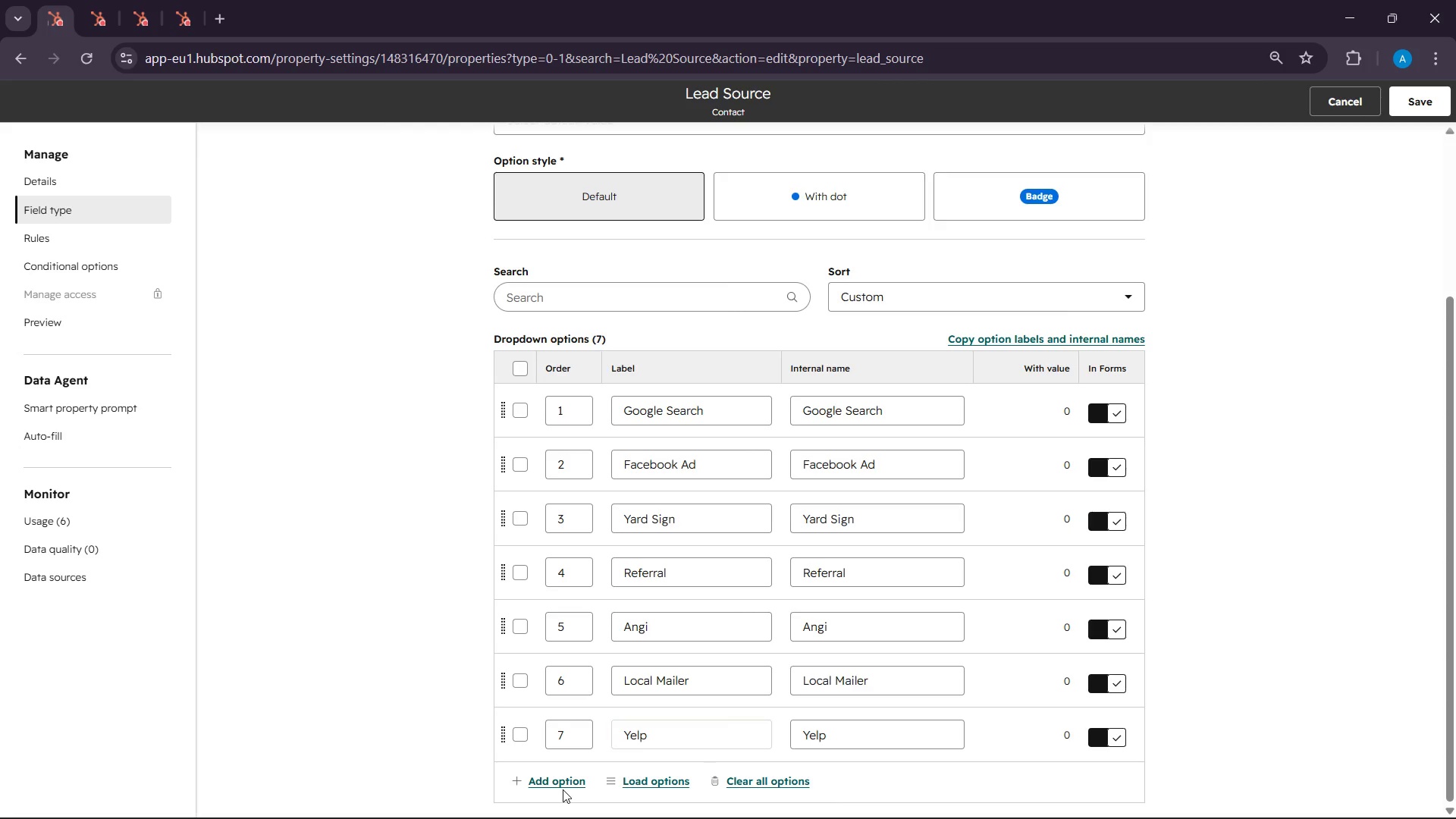 
double_click([560, 780])
 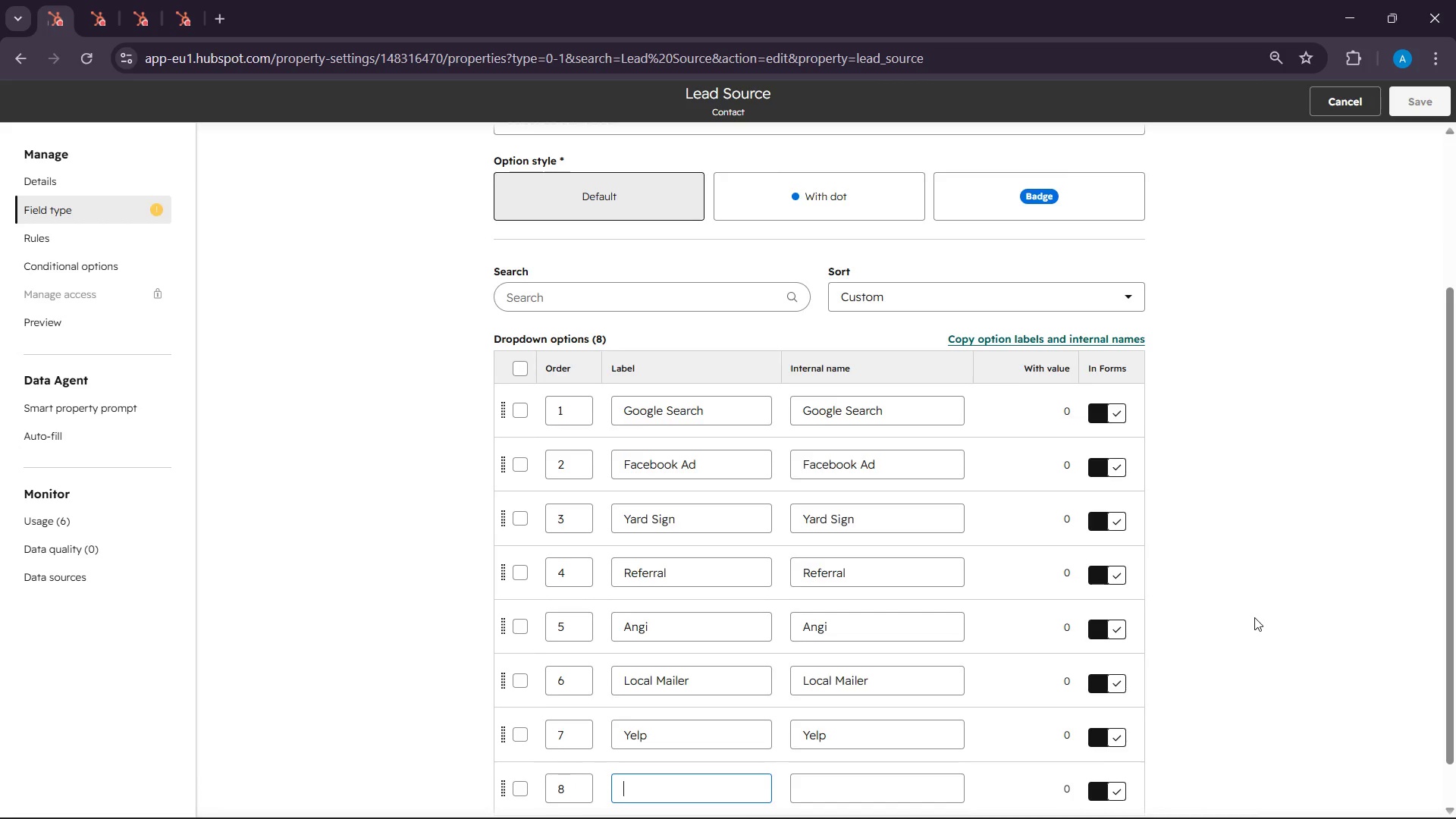 
scroll: coordinate [1262, 617], scroll_direction: down, amount: 5.0
 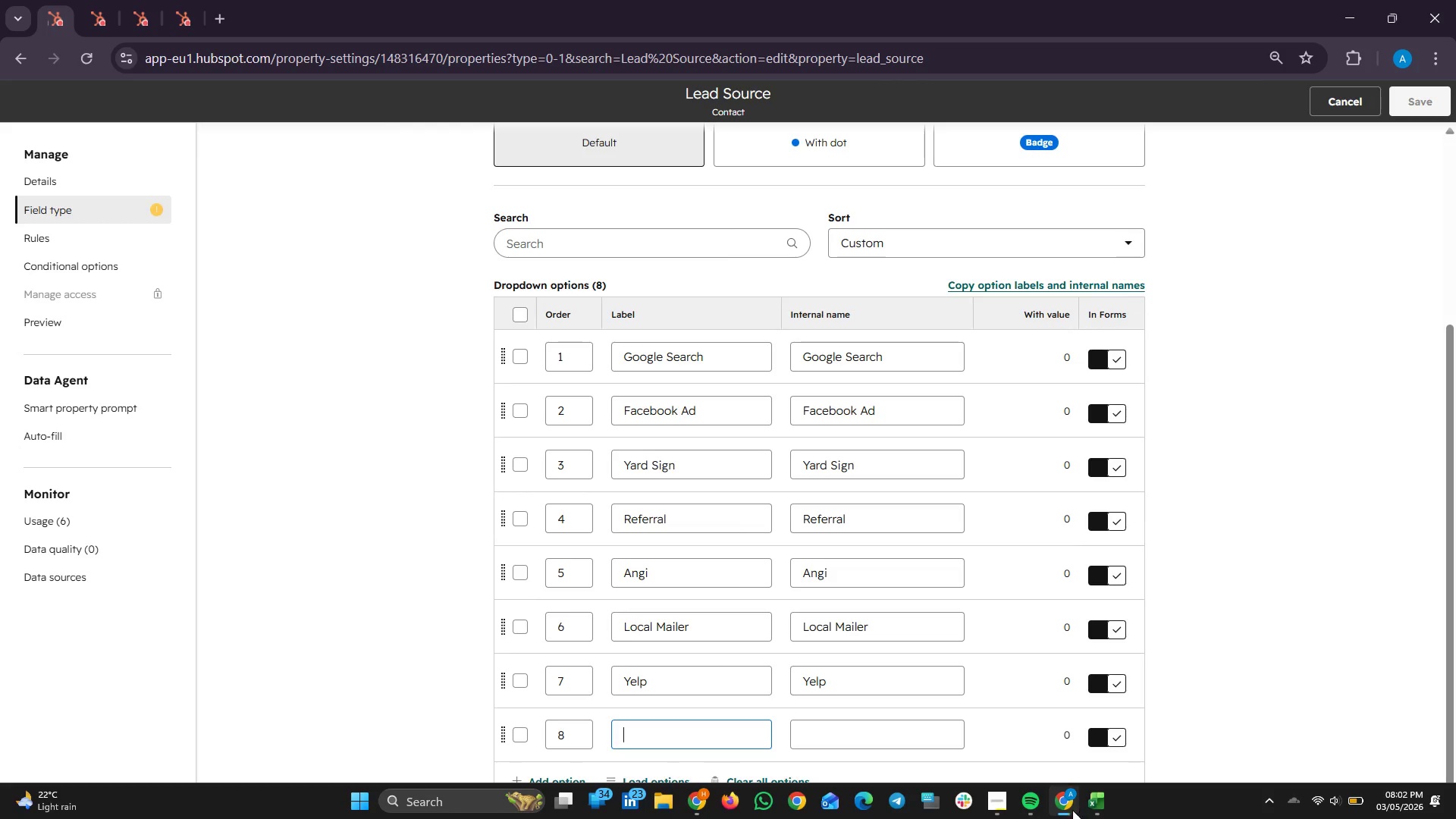 
left_click([1062, 808])
 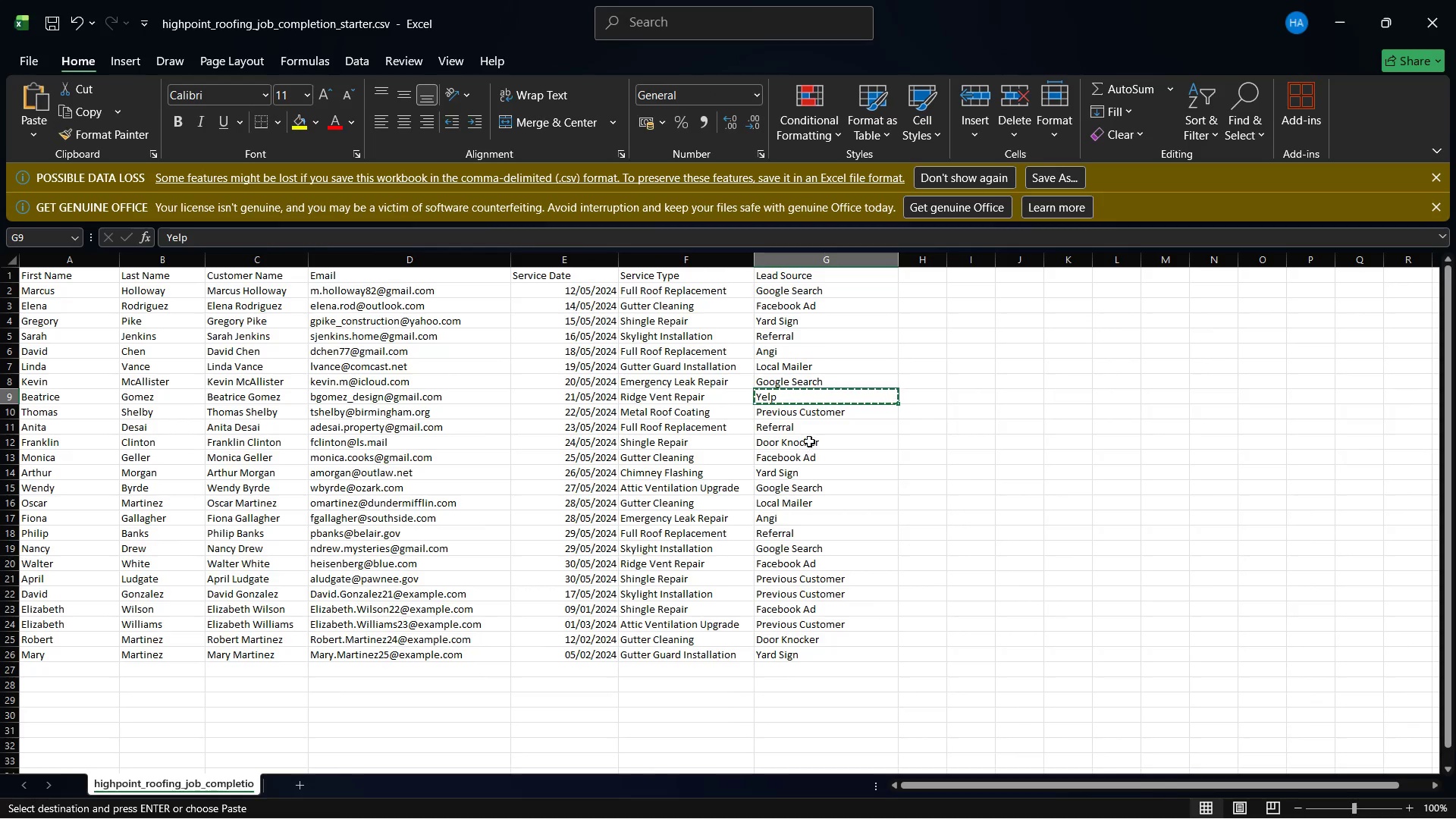 
left_click([800, 415])
 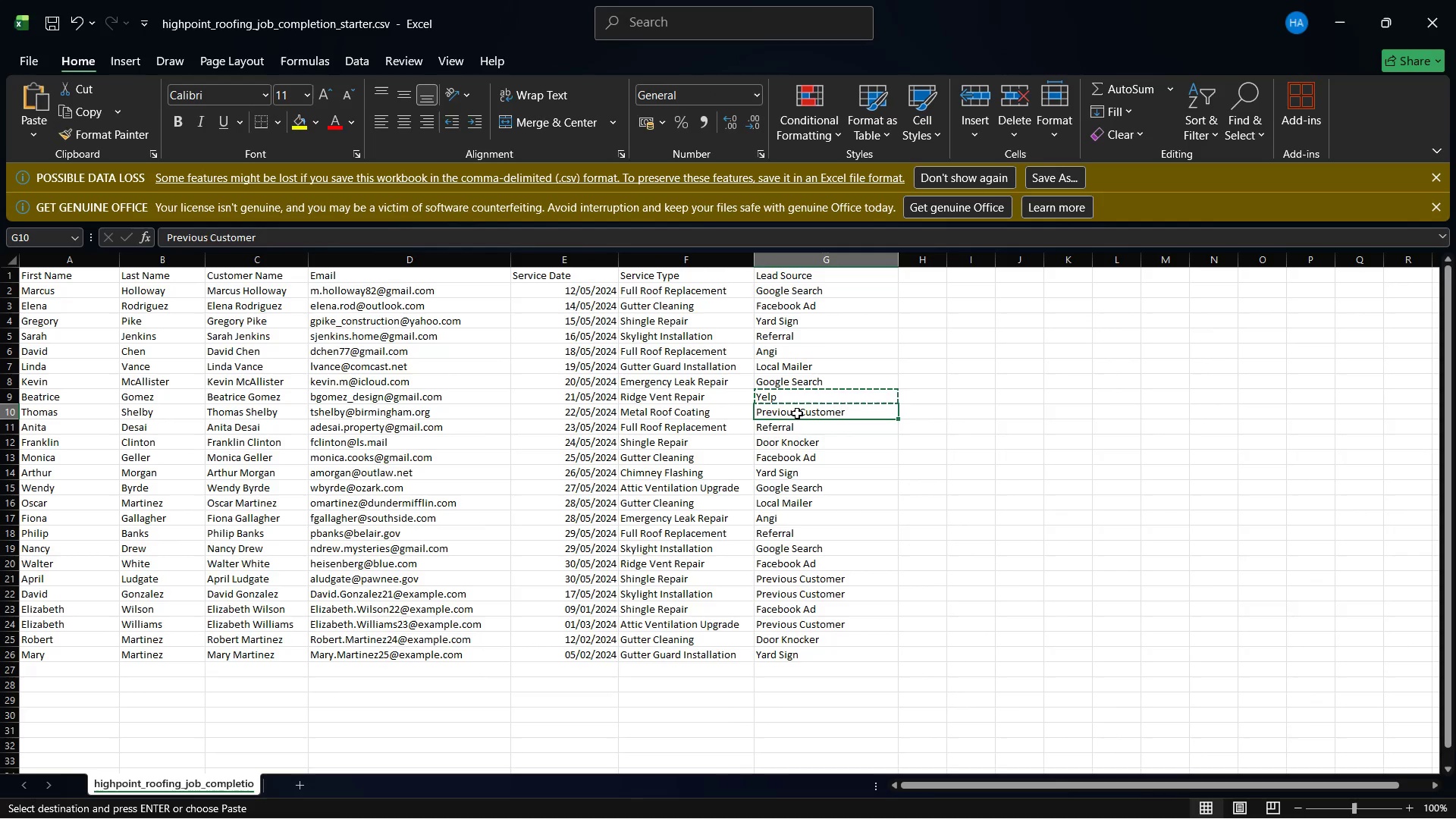 
right_click([797, 413])
 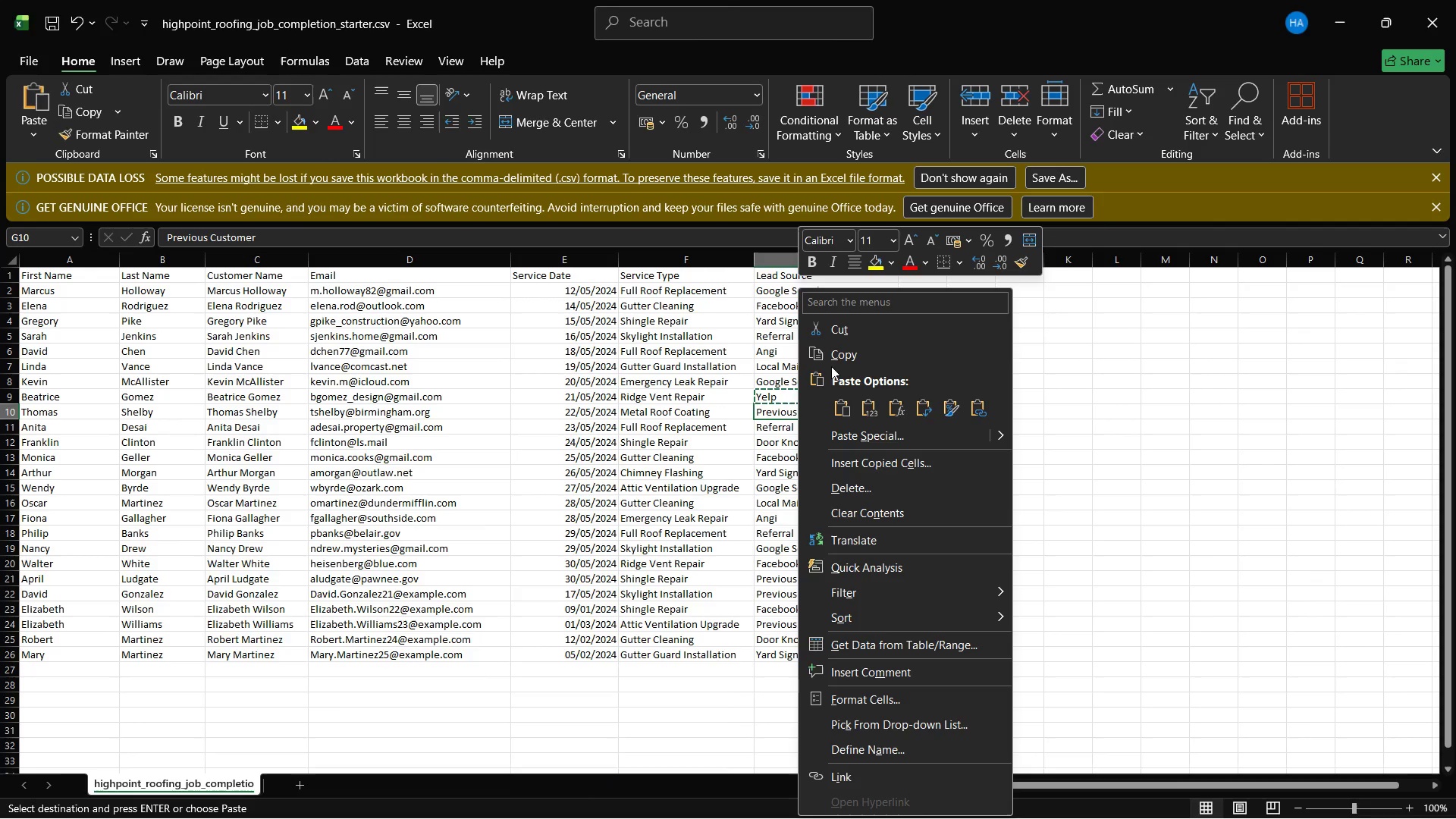 
left_click([829, 353])
 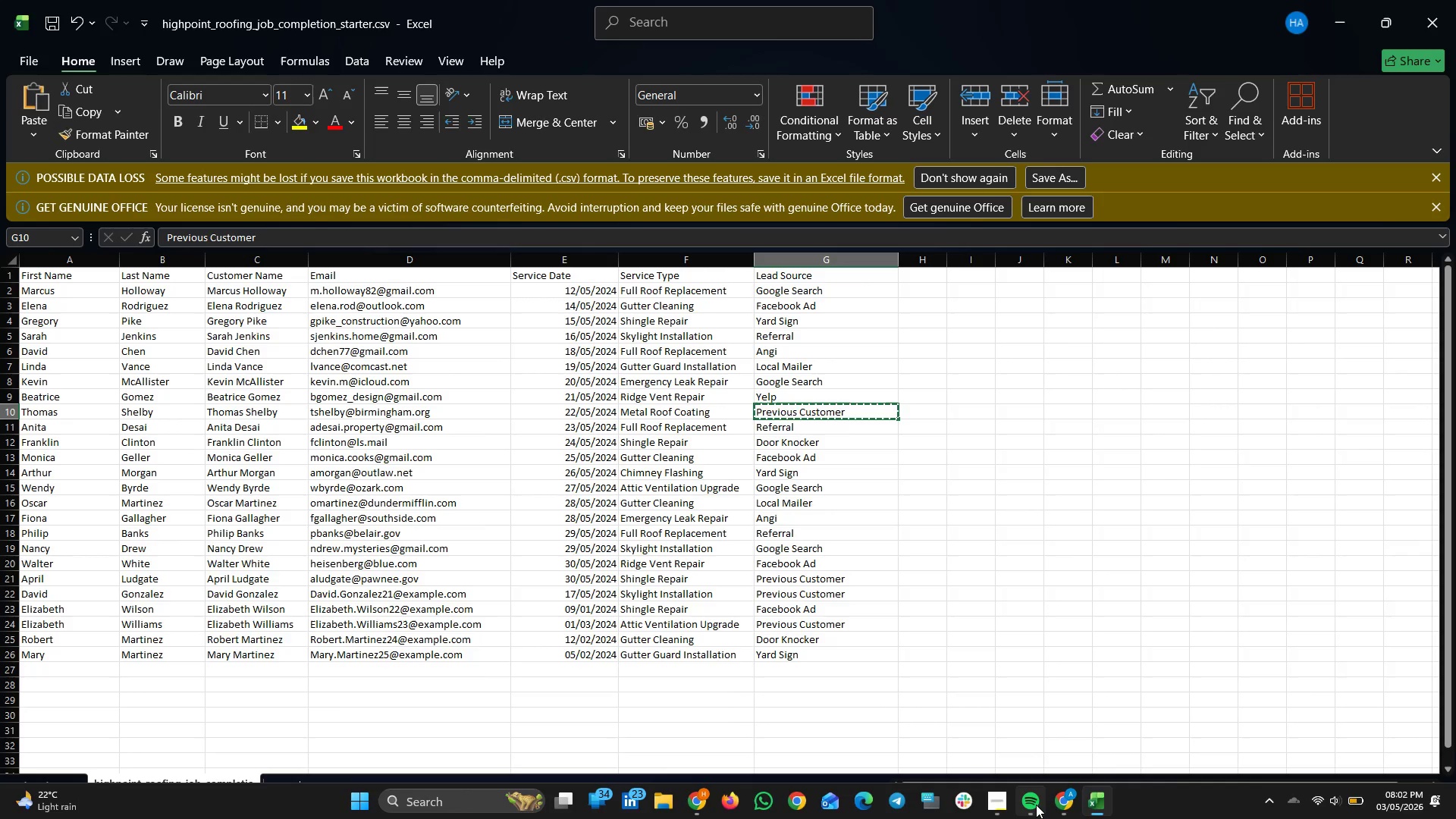 
left_click([1056, 806])
 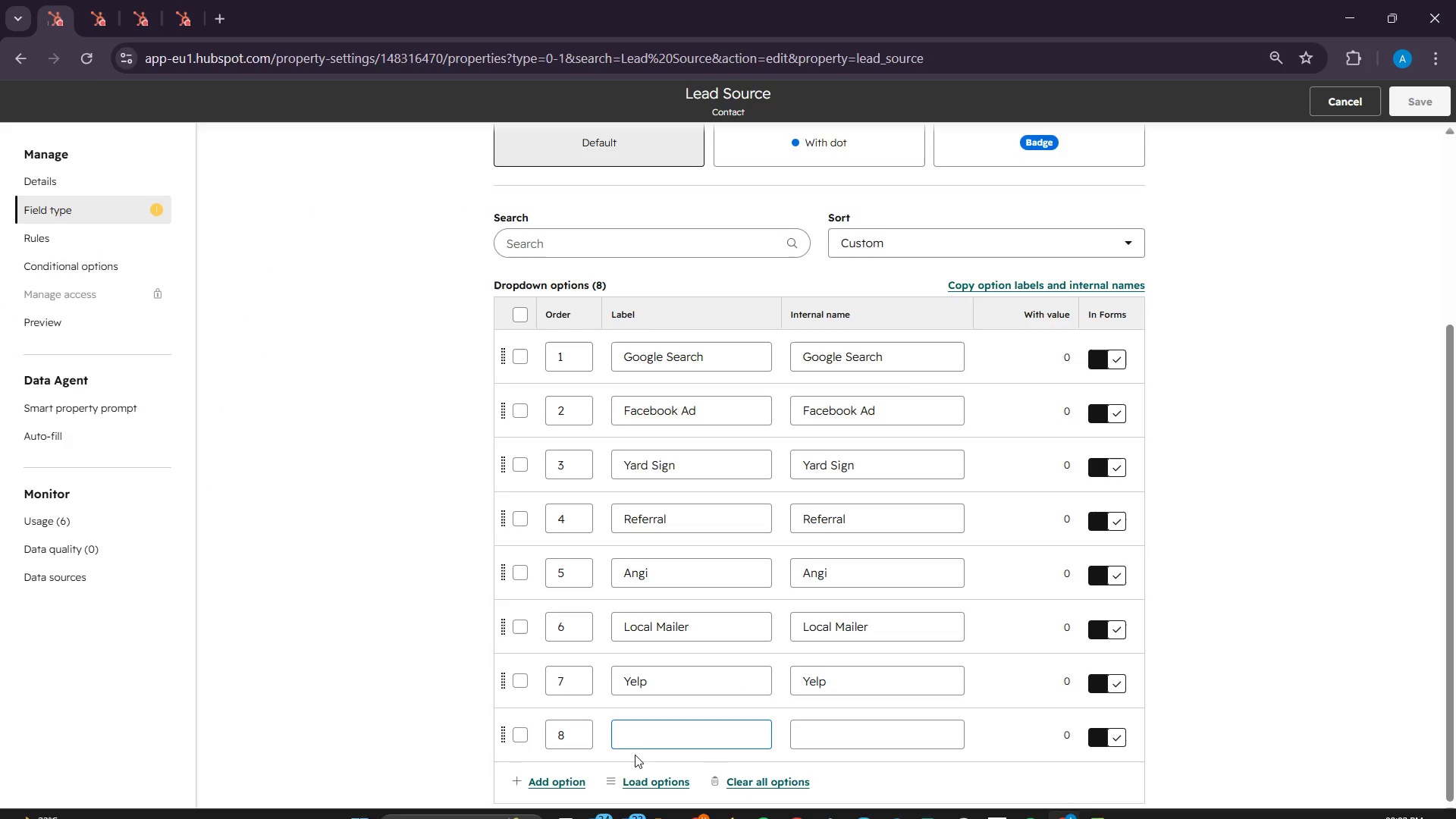 
right_click([644, 732])
 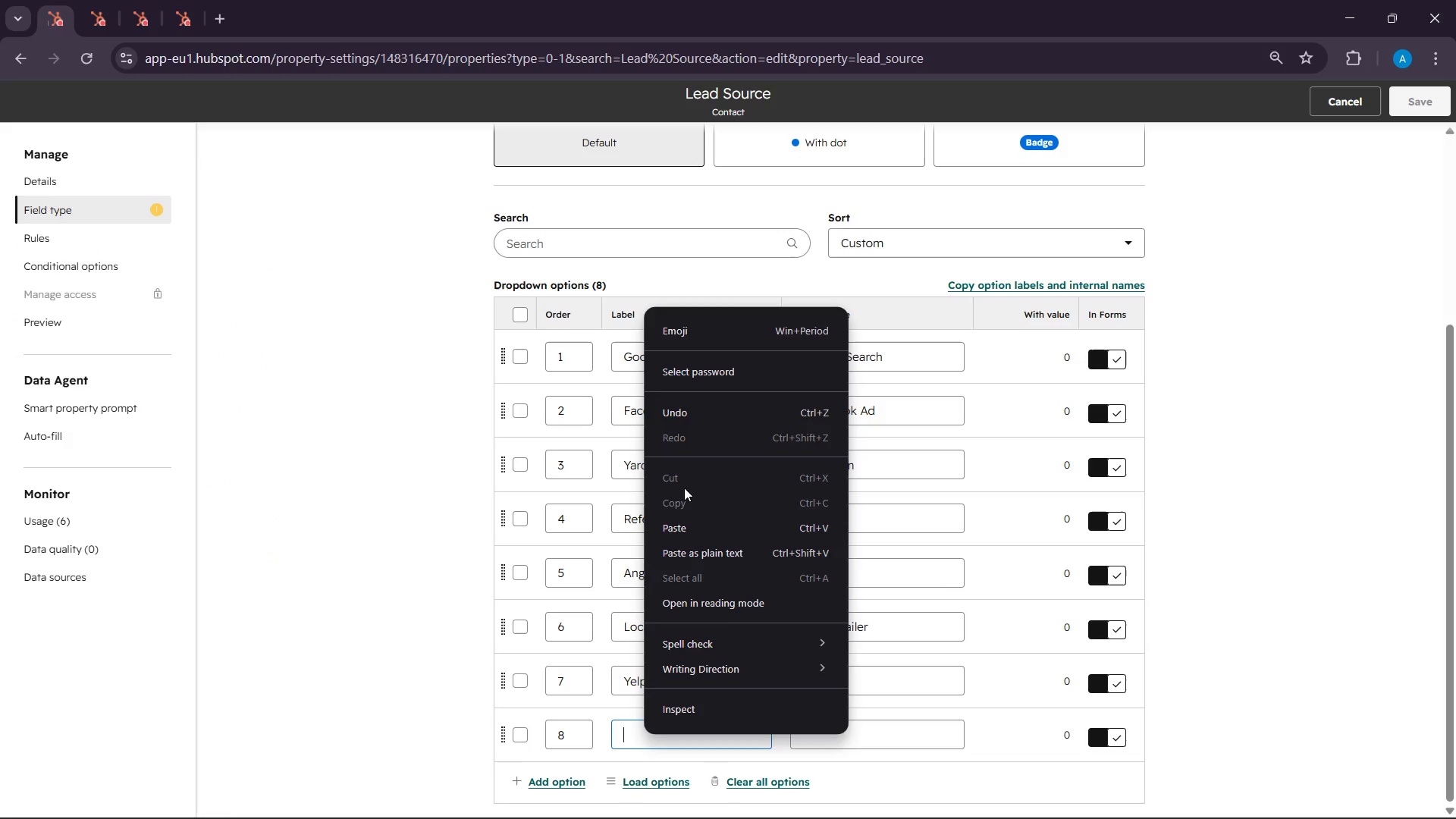 
left_click_drag(start_coordinate=[684, 488], to_coordinate=[688, 522])
 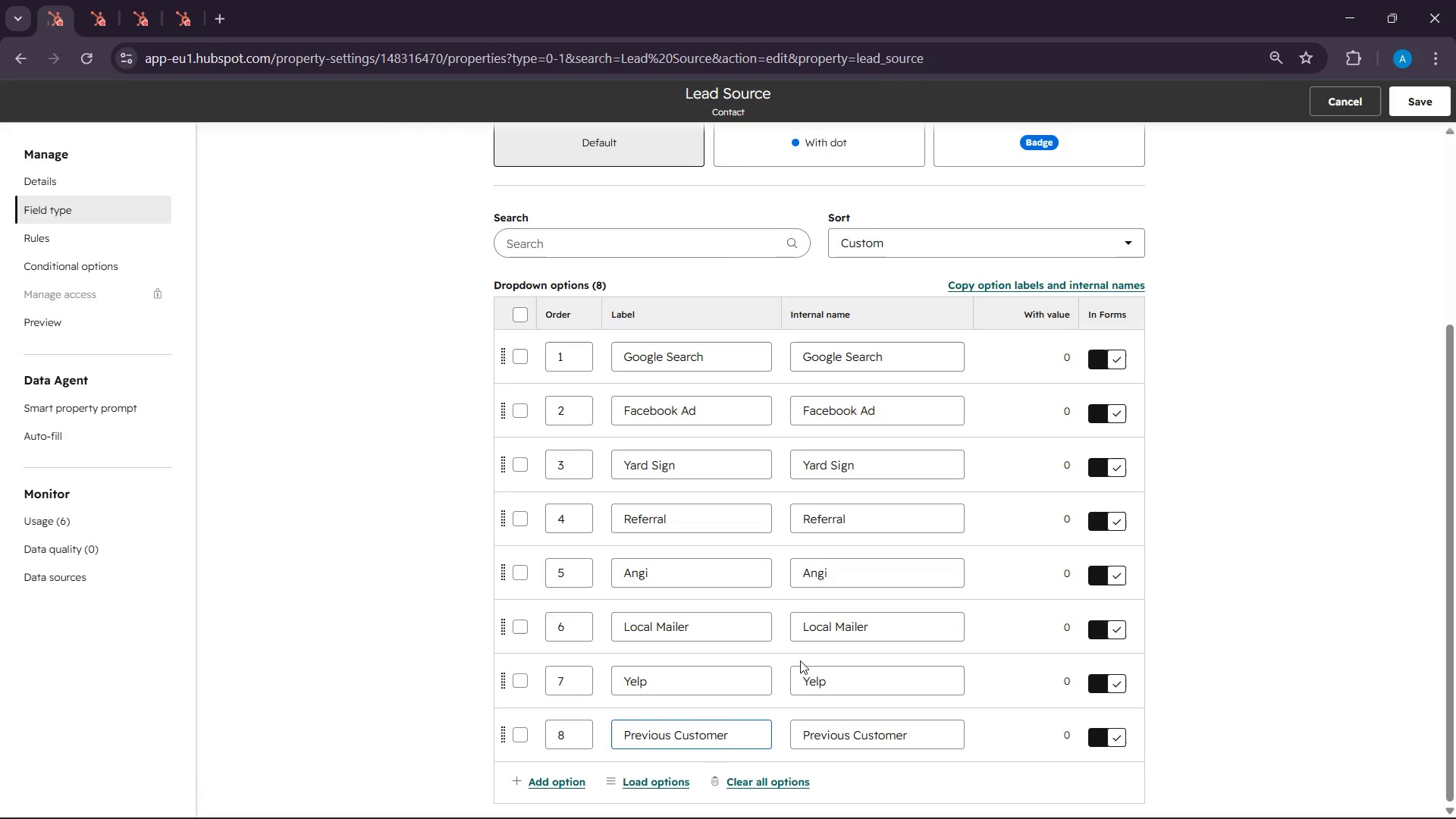 
scroll: coordinate [800, 661], scroll_direction: down, amount: 3.0
 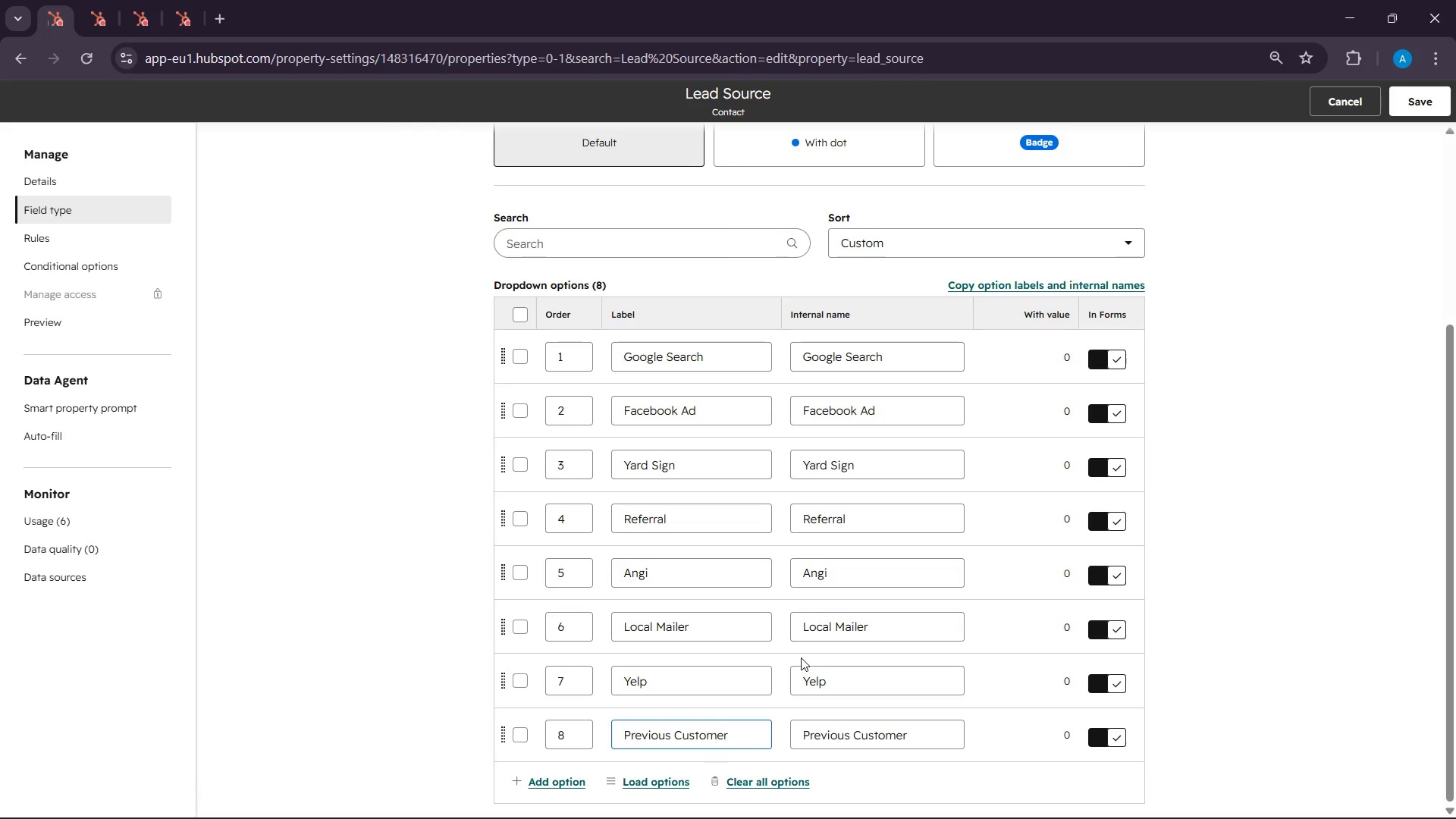 
wait(9.58)
 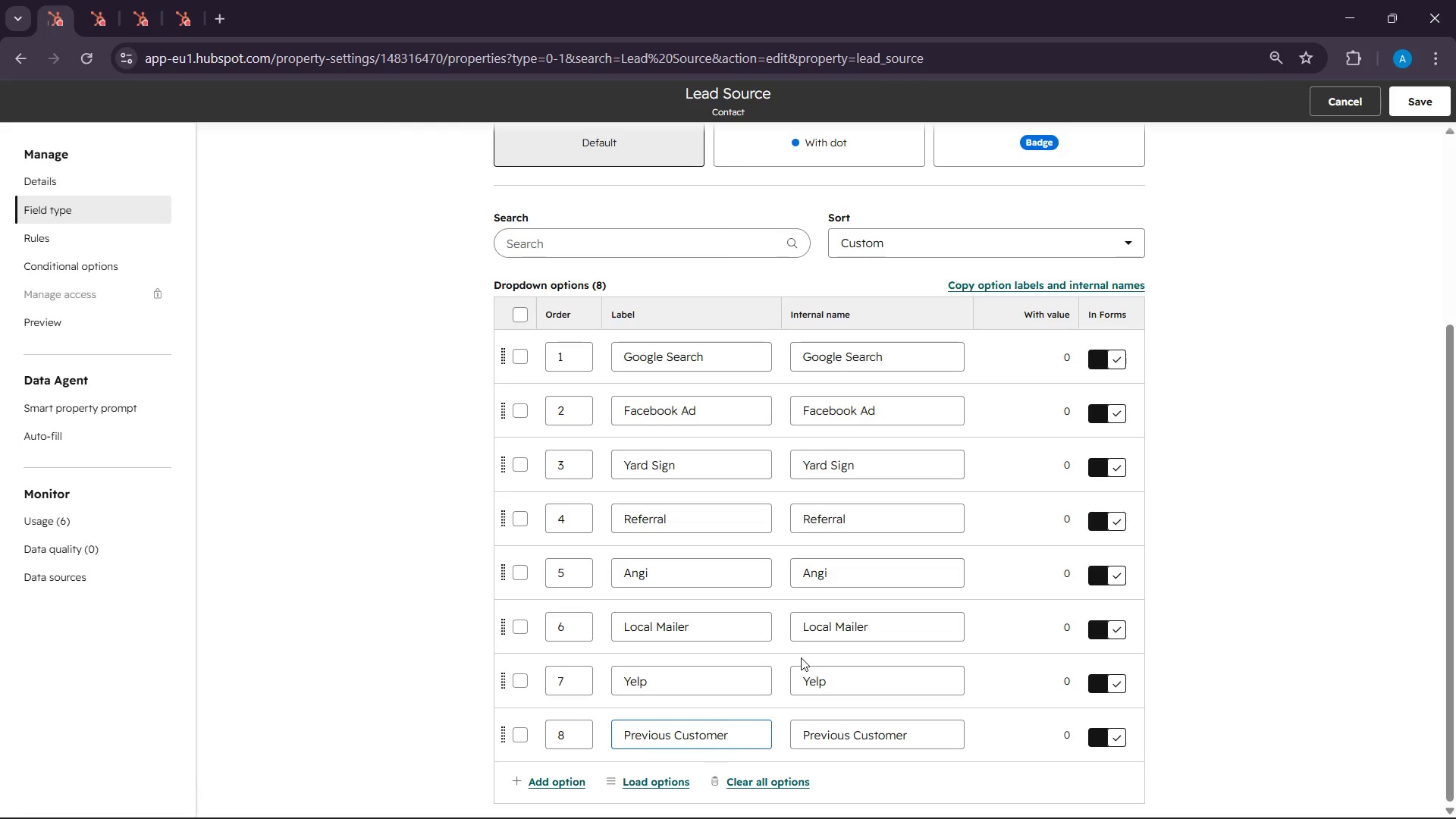 
left_click([997, 808])